 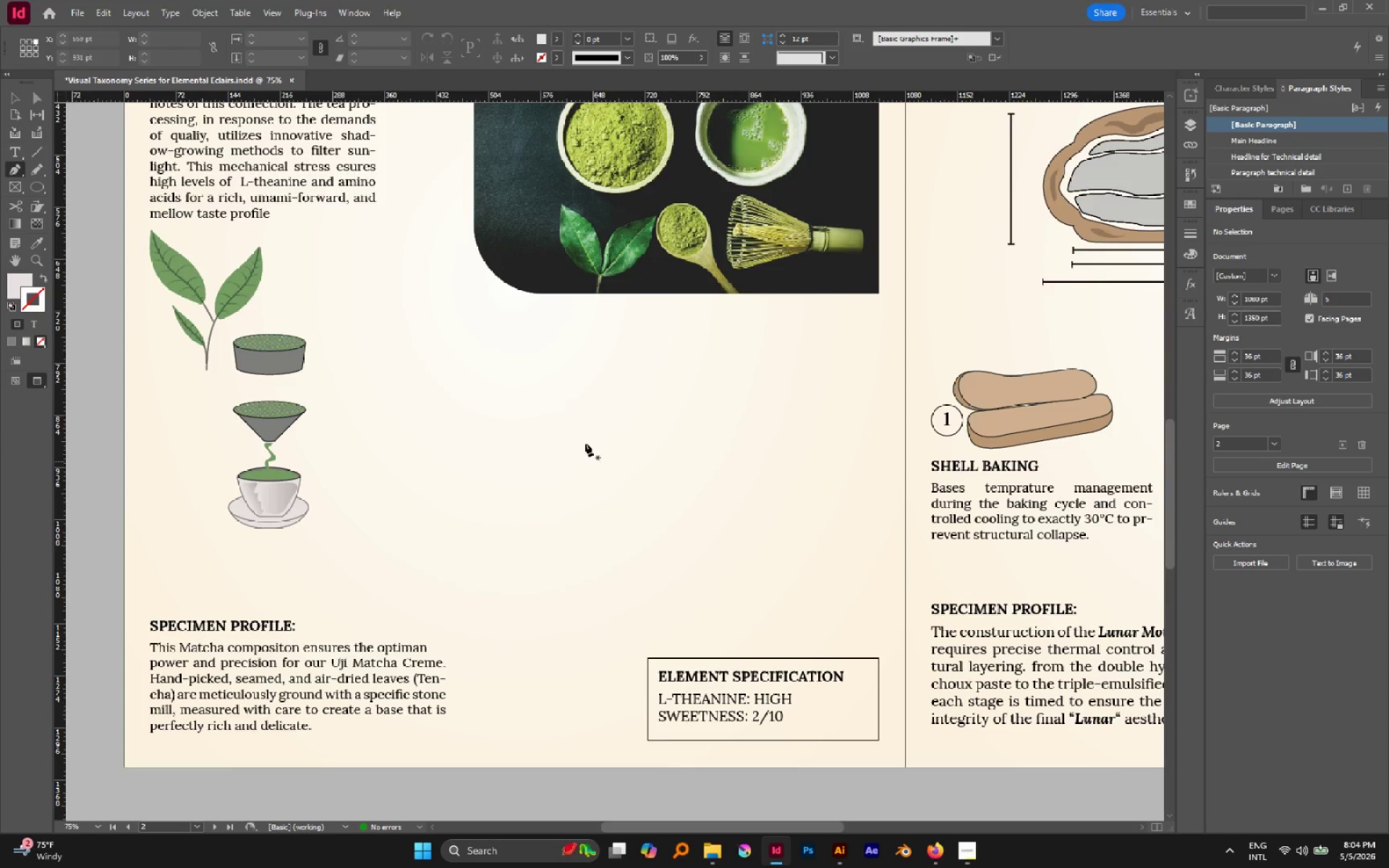 
left_click([527, 348])
 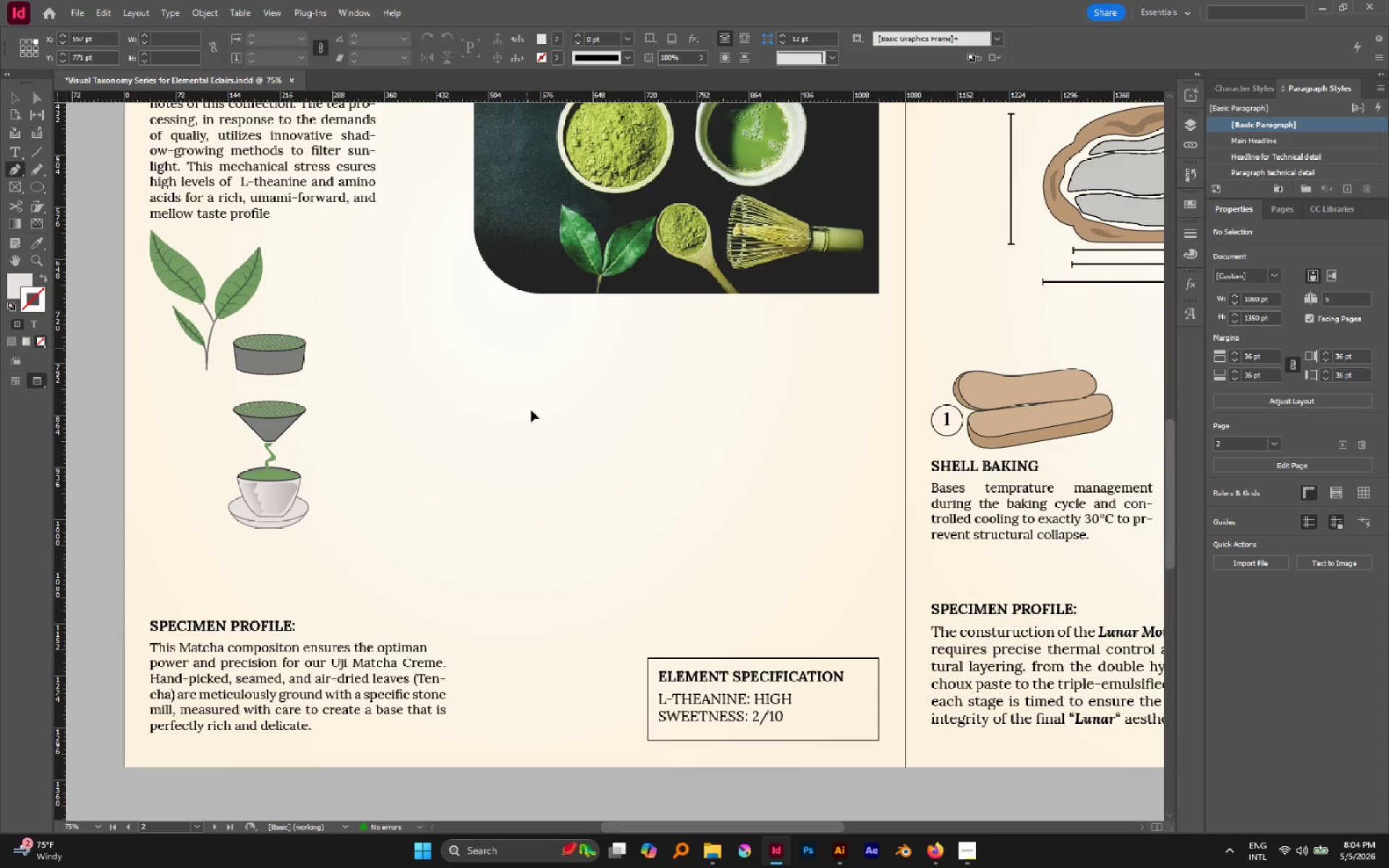 
hold_key(key=ShiftLeft, duration=1.19)
left_click([544, 535])
 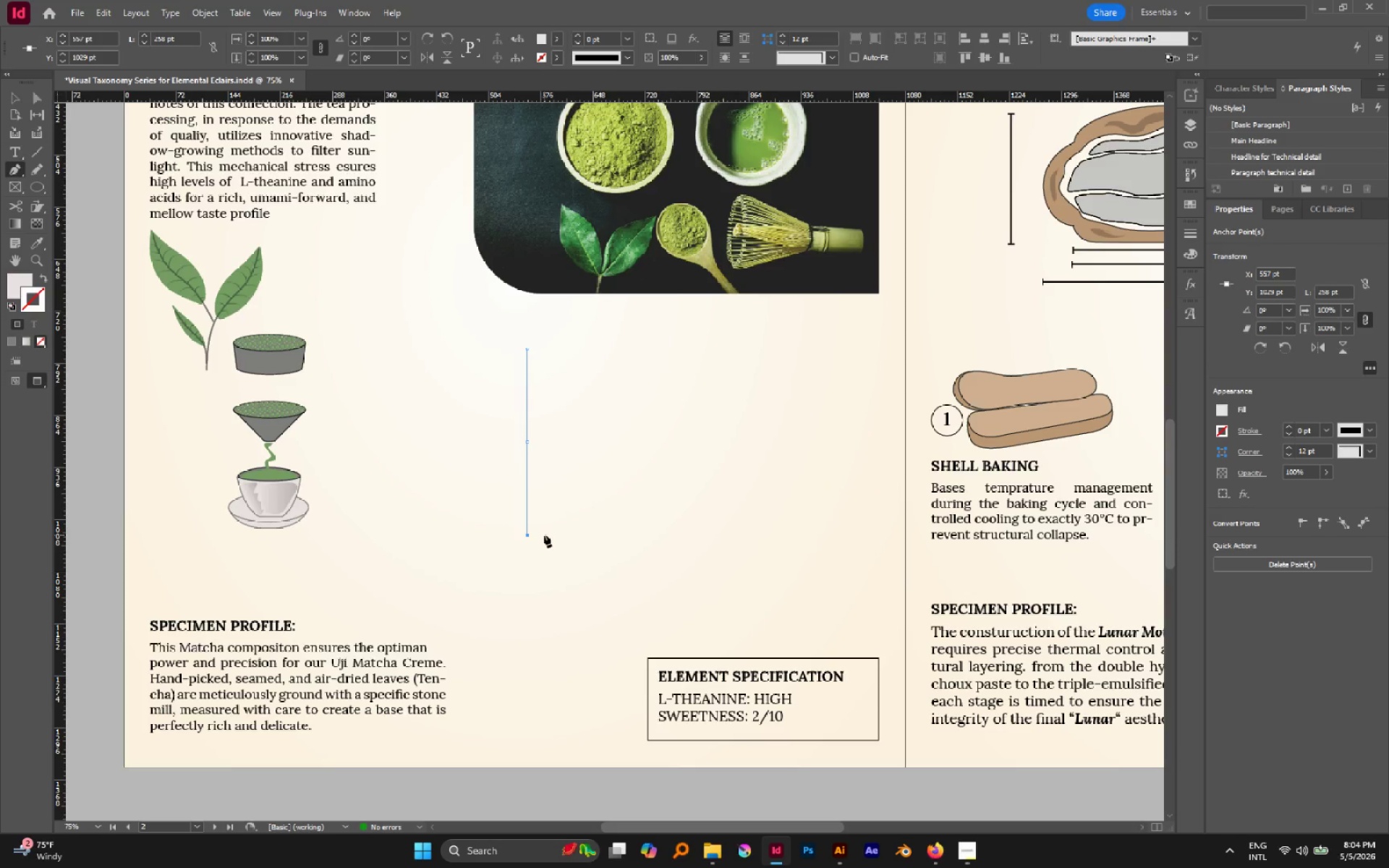 
key(V)
 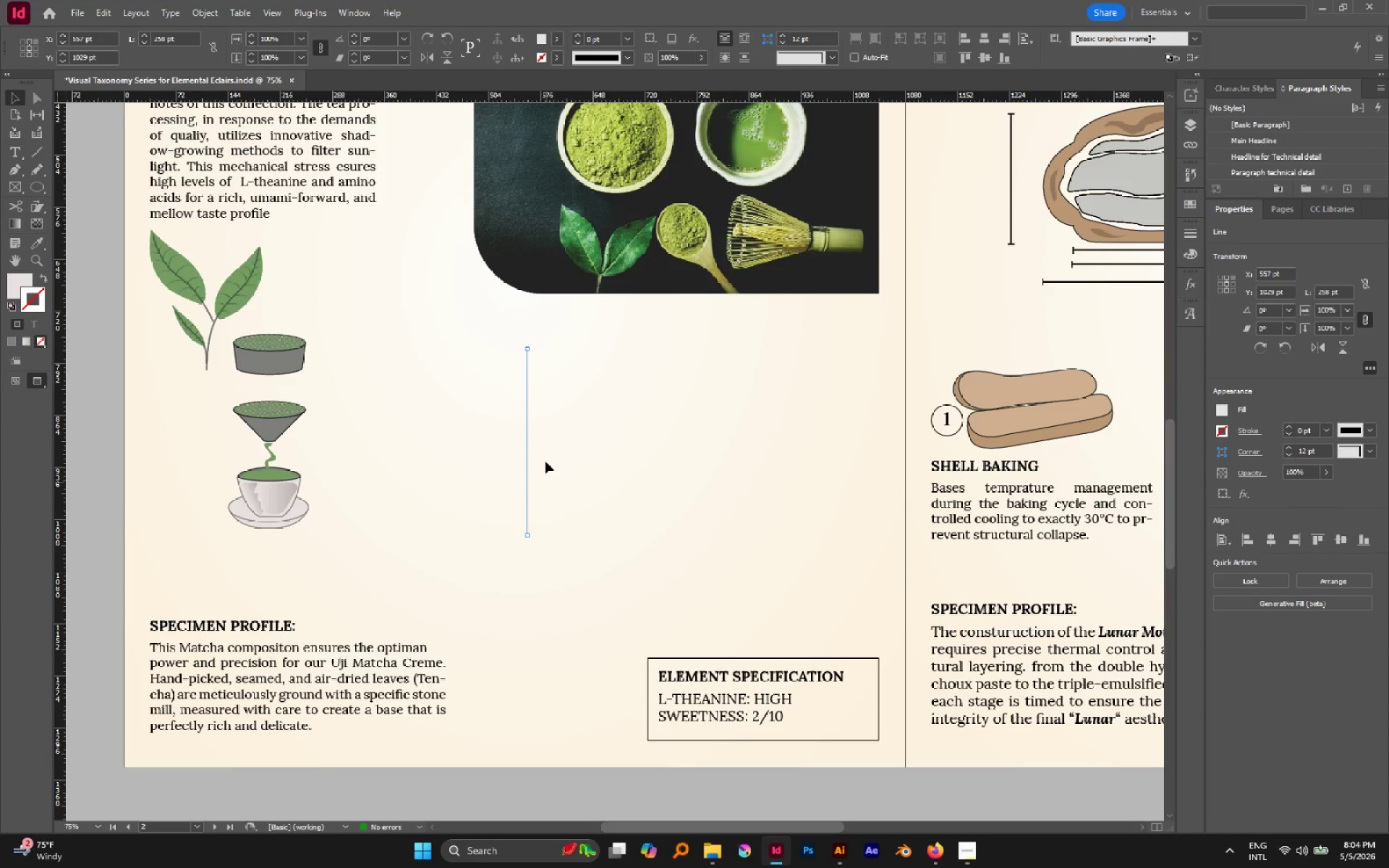 
left_click([545, 461])
 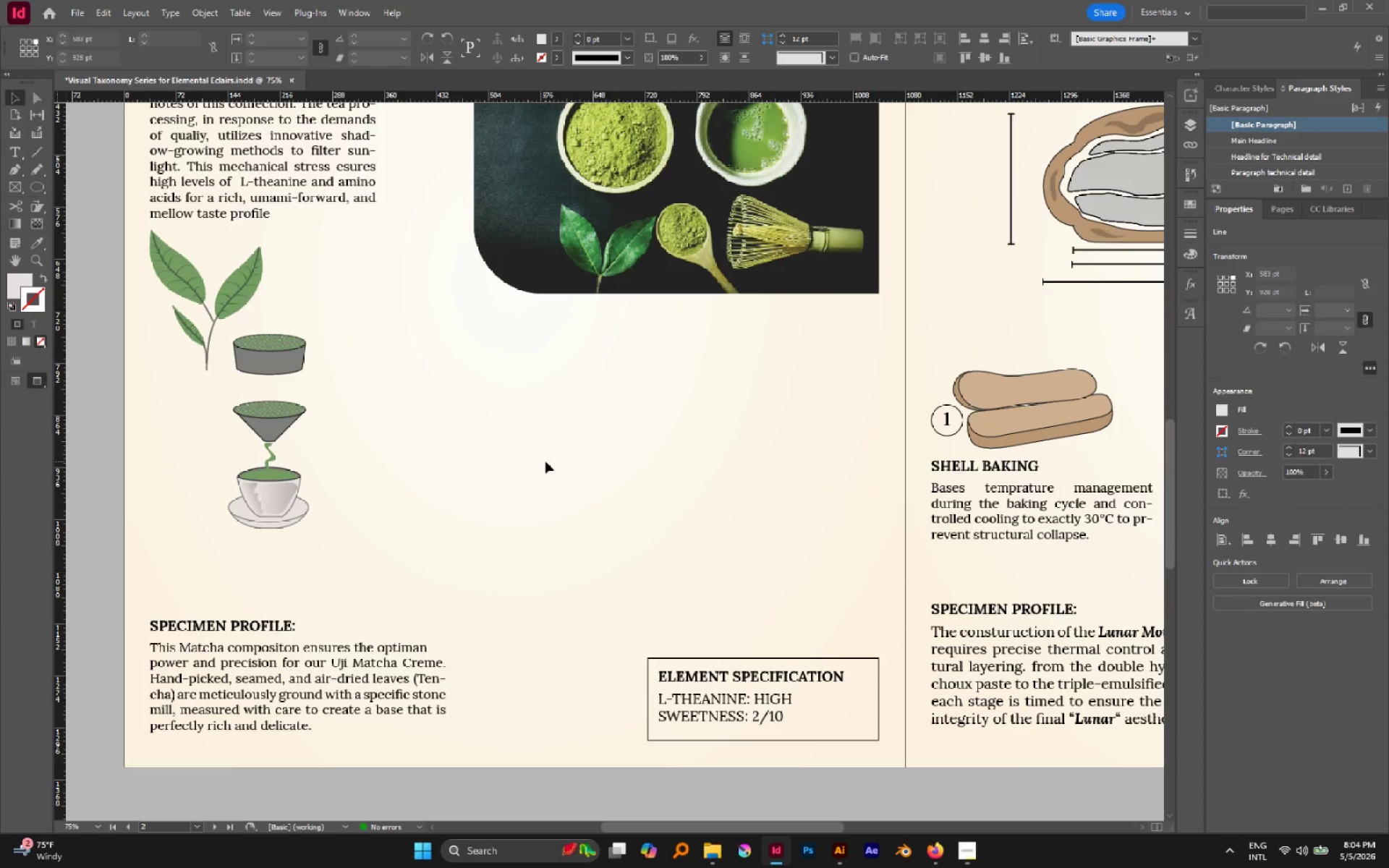 
left_click_drag(start_coordinate=[545, 461], to_coordinate=[480, 462])
 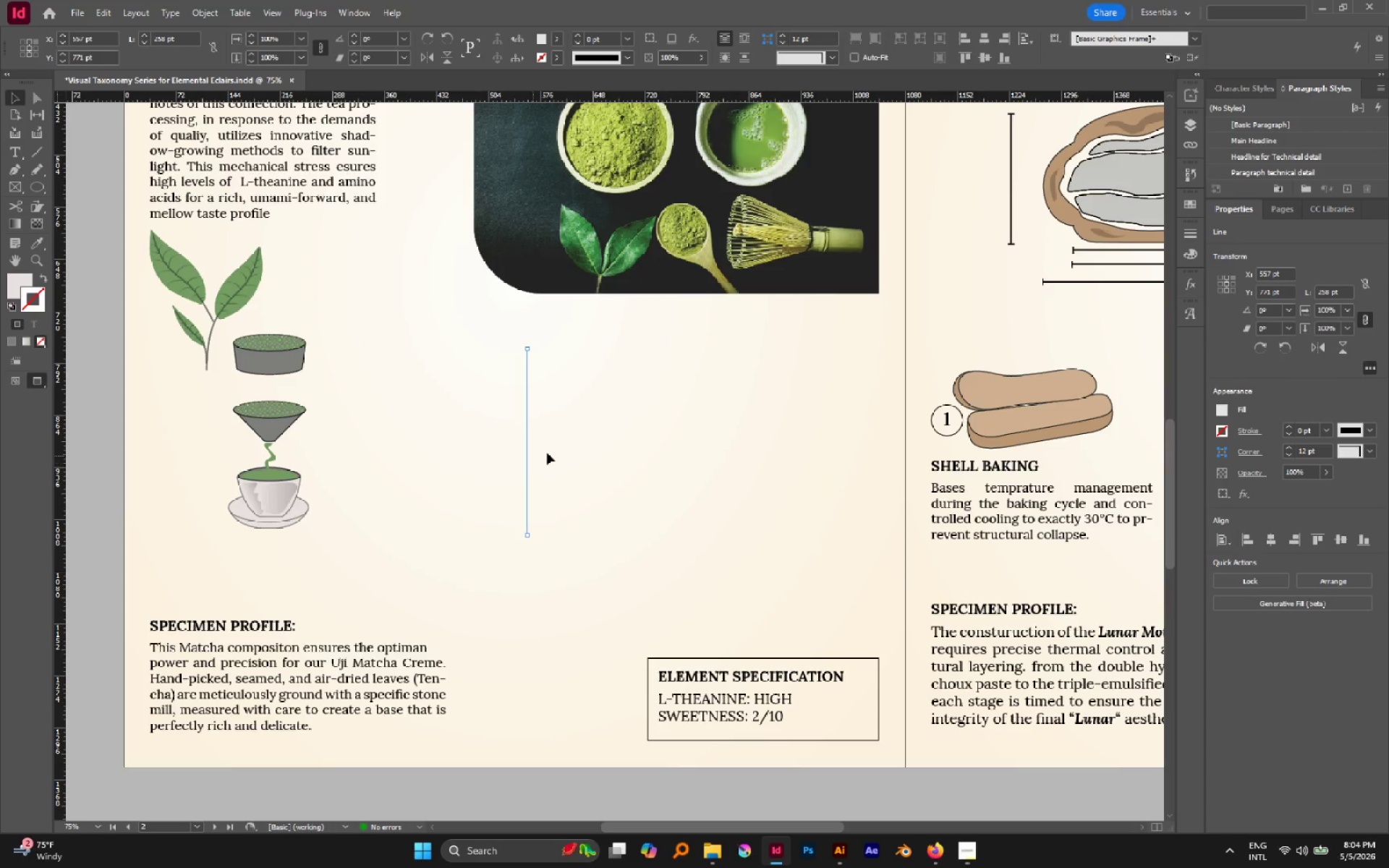 
key(I)
 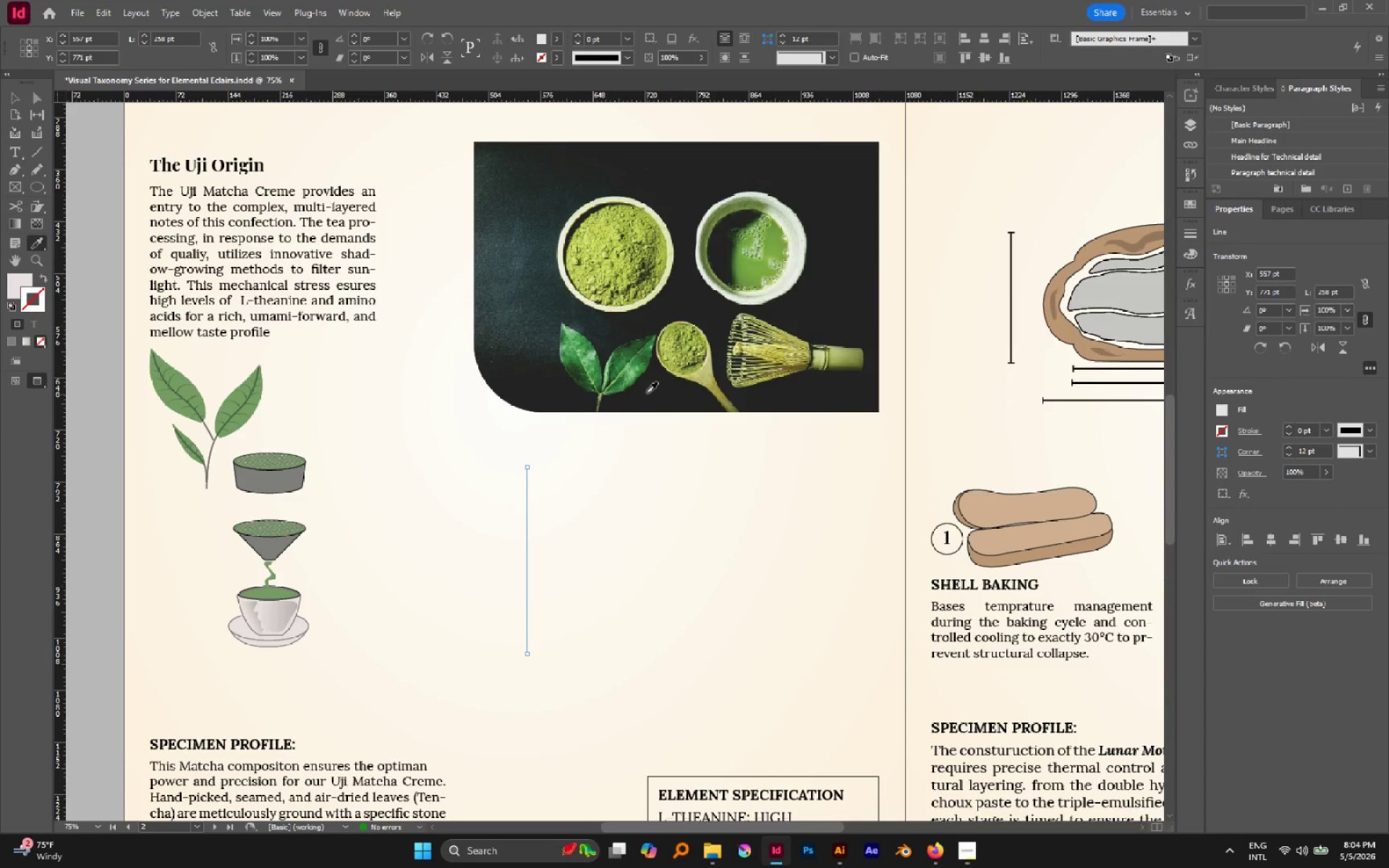 
scroll: coordinate [556, 445], scroll_direction: up, amount: 2.0
 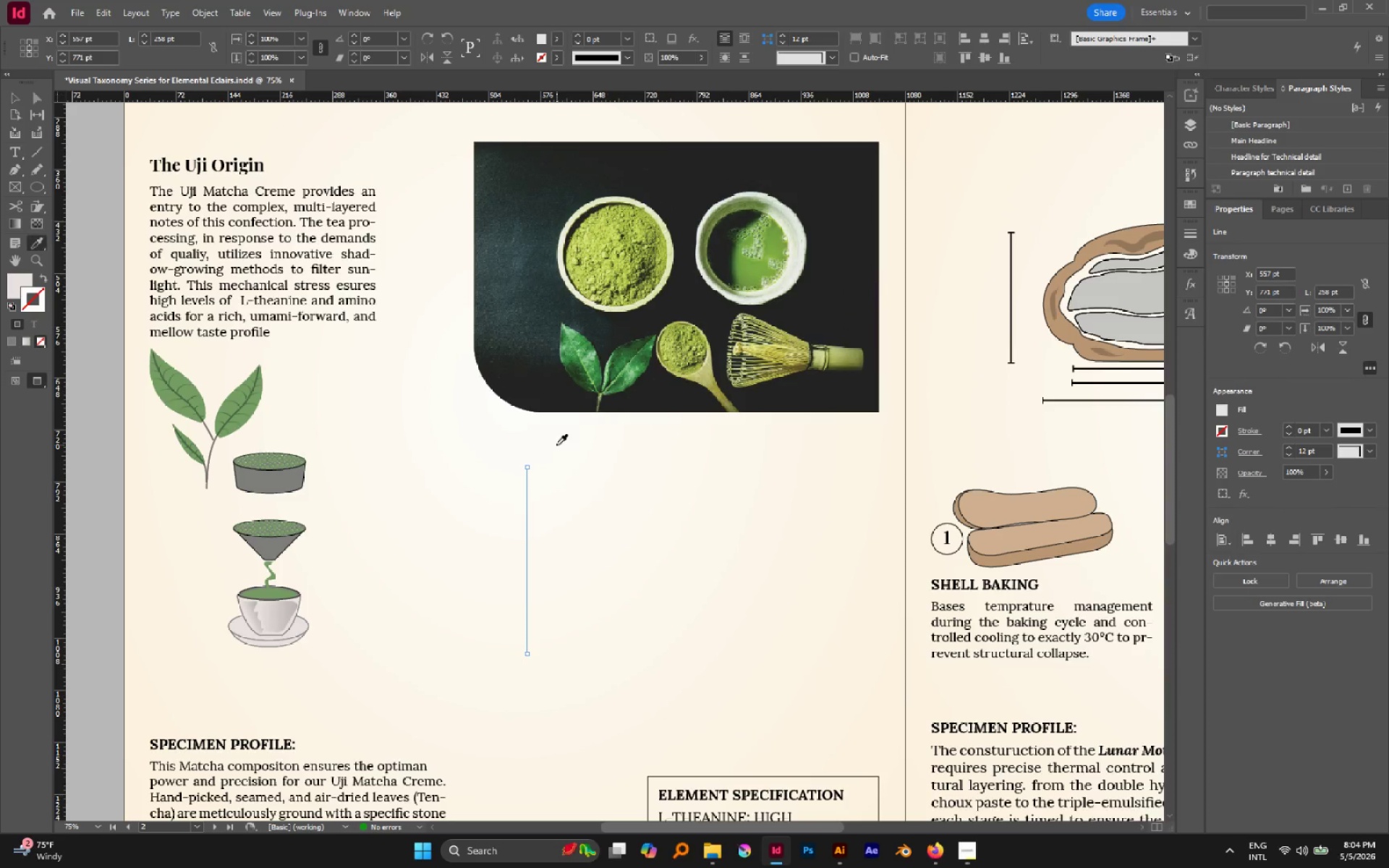 
left_click([646, 393])
 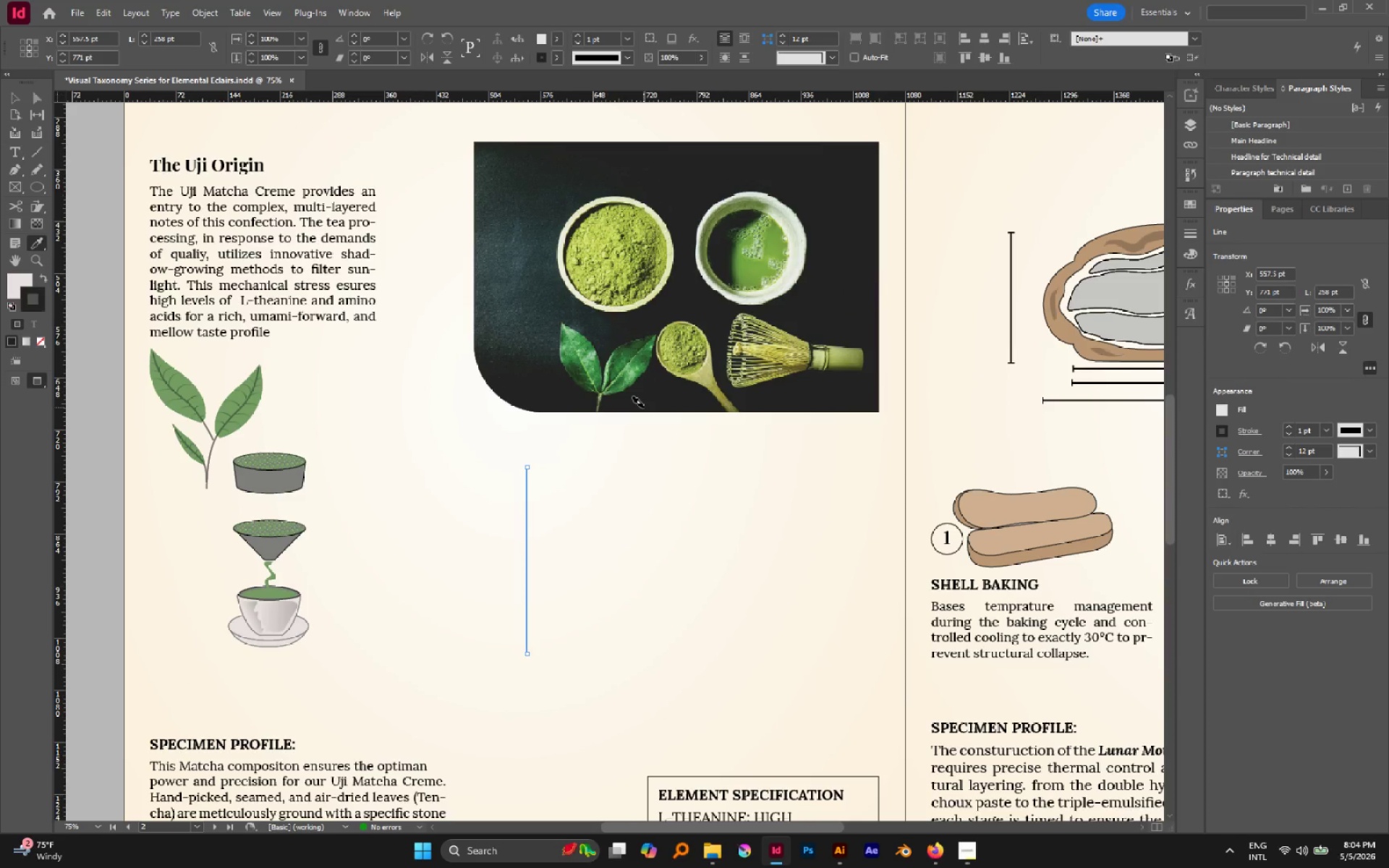 
key(V)
 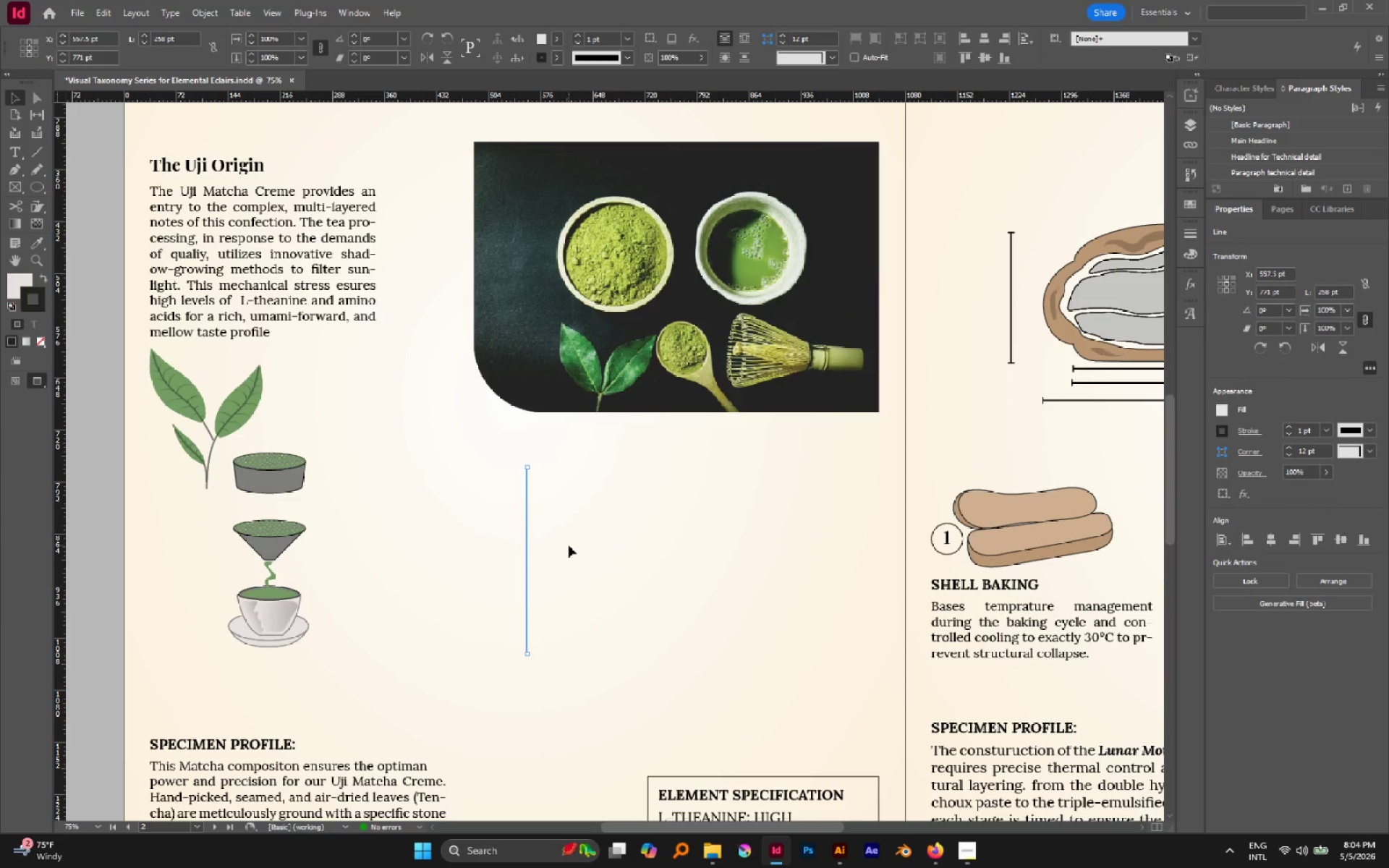 
left_click([569, 545])
 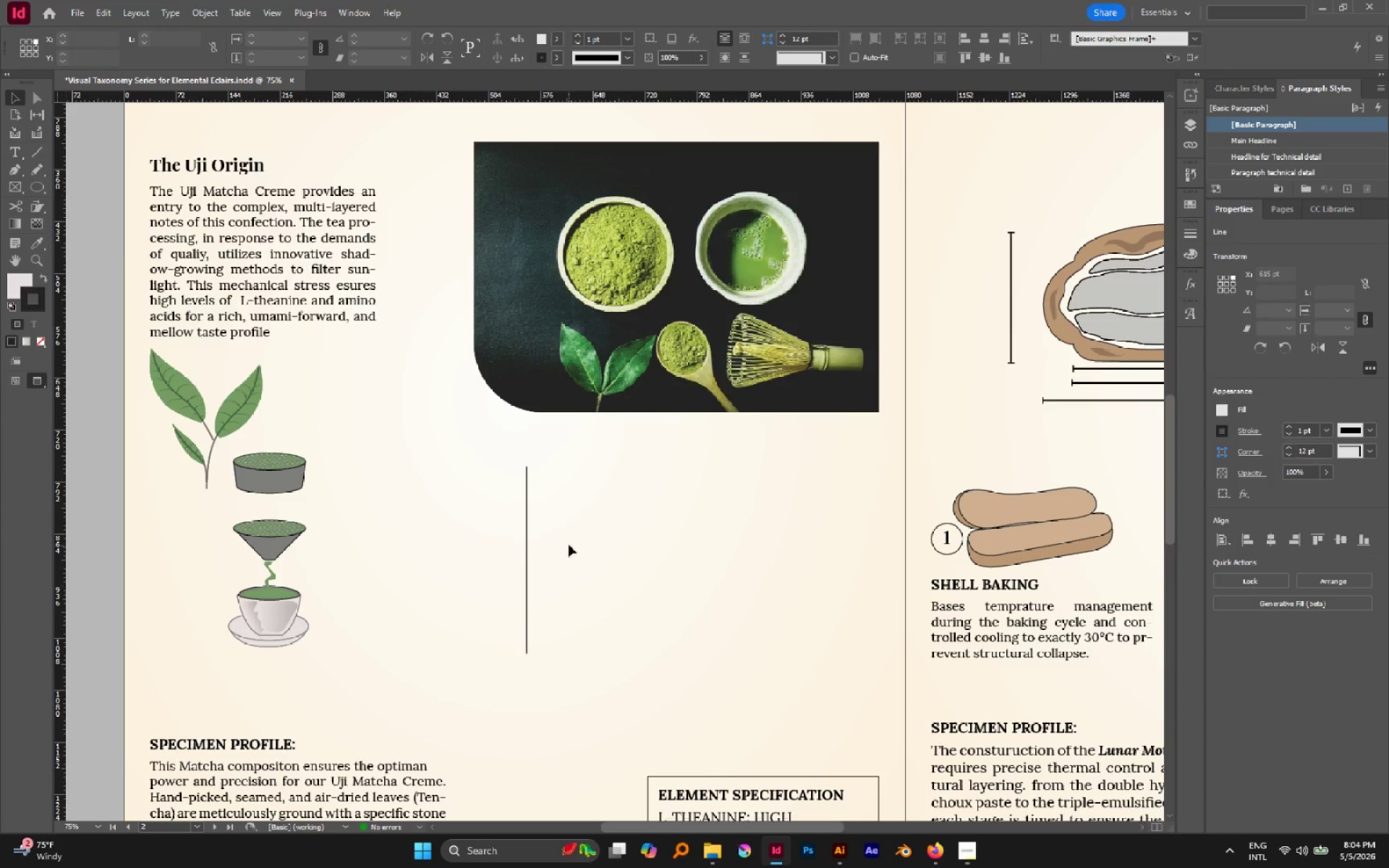 
left_click_drag(start_coordinate=[569, 545], to_coordinate=[483, 546])
 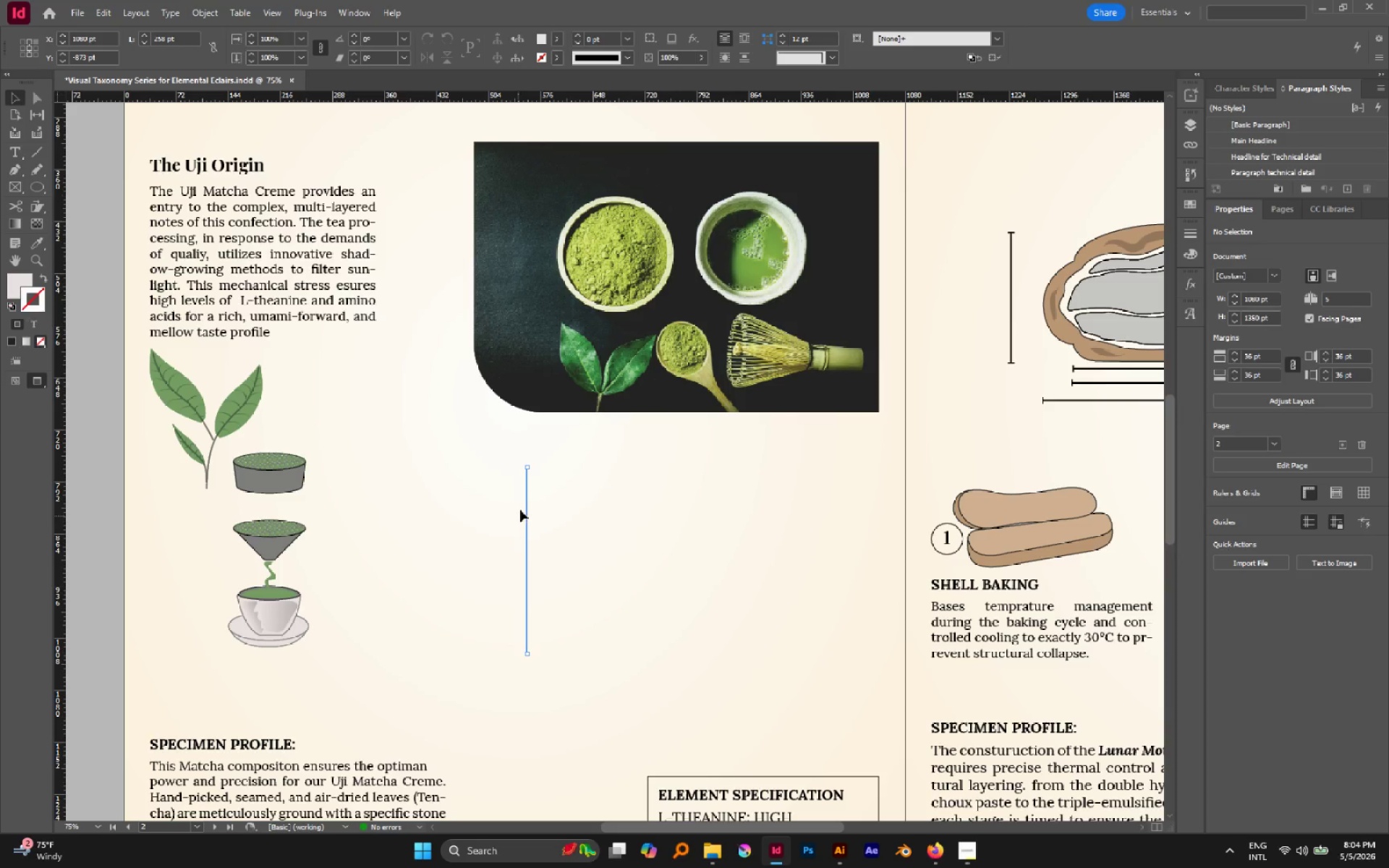 
hold_key(key=AltLeft, duration=1.75)
left_click_drag(start_coordinate=[525, 501], to_coordinate=[559, 501])
 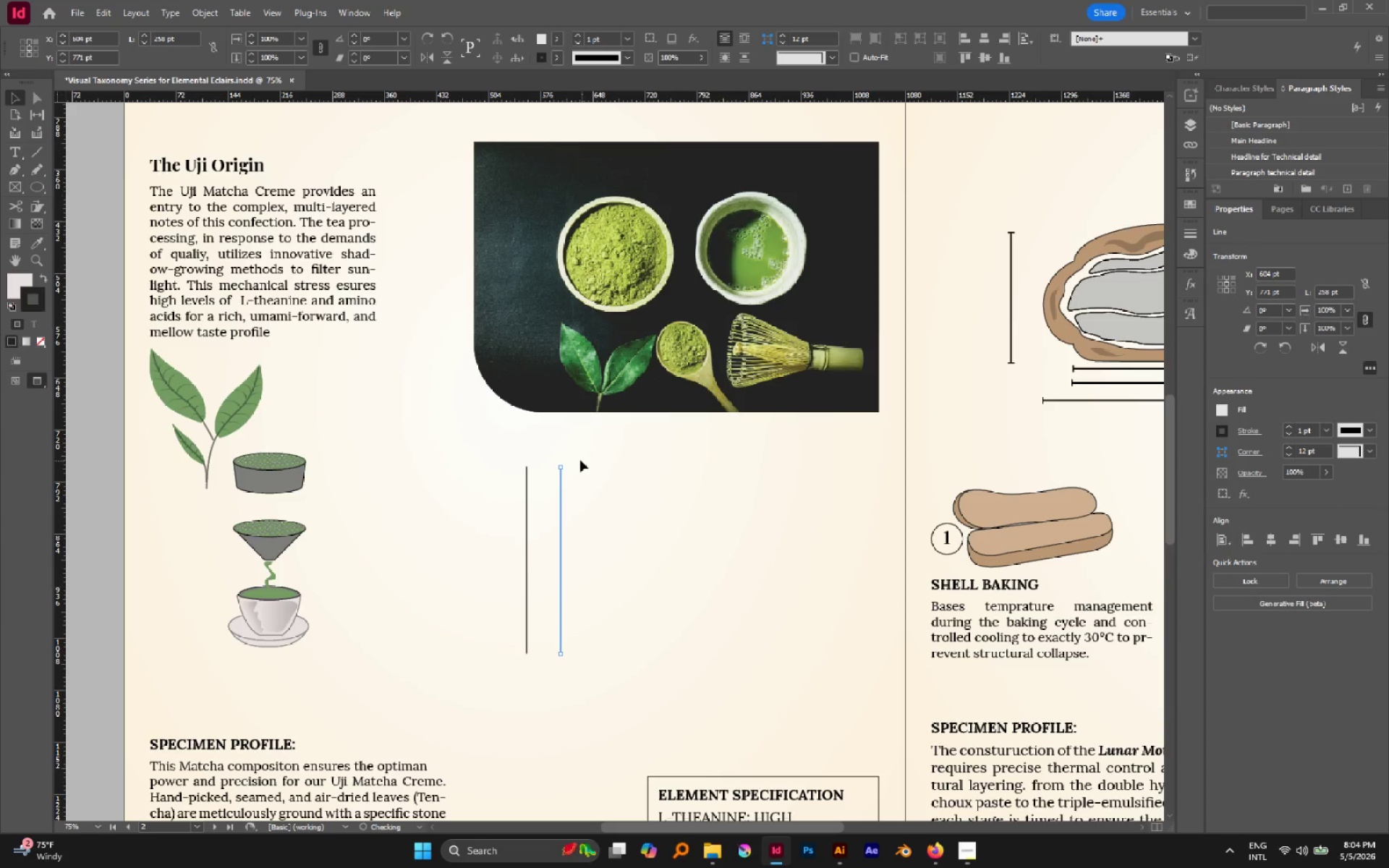 
hold_key(key=ShiftLeft, duration=0.62)
 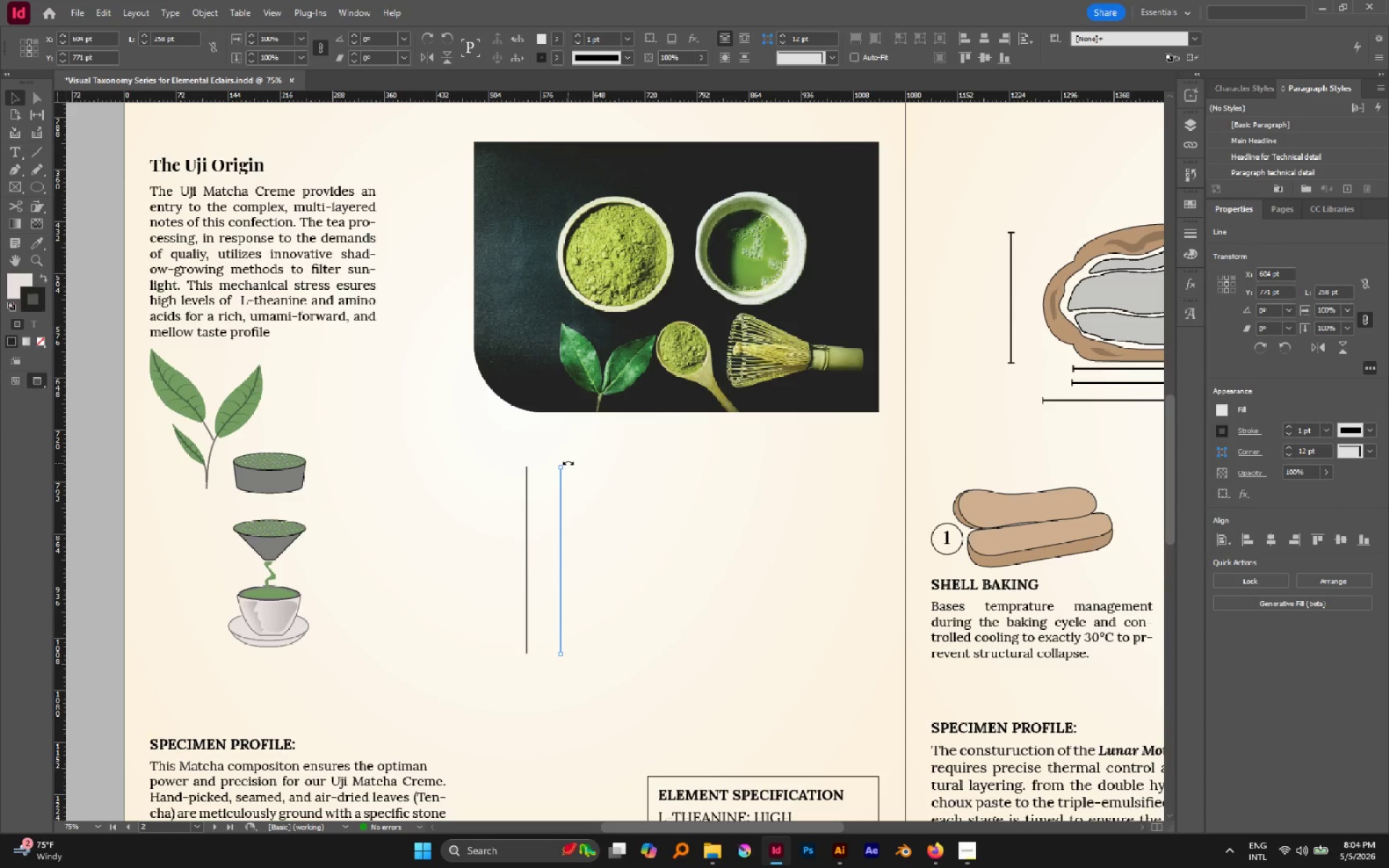 
left_click_drag(start_coordinate=[568, 463], to_coordinate=[619, 563])
 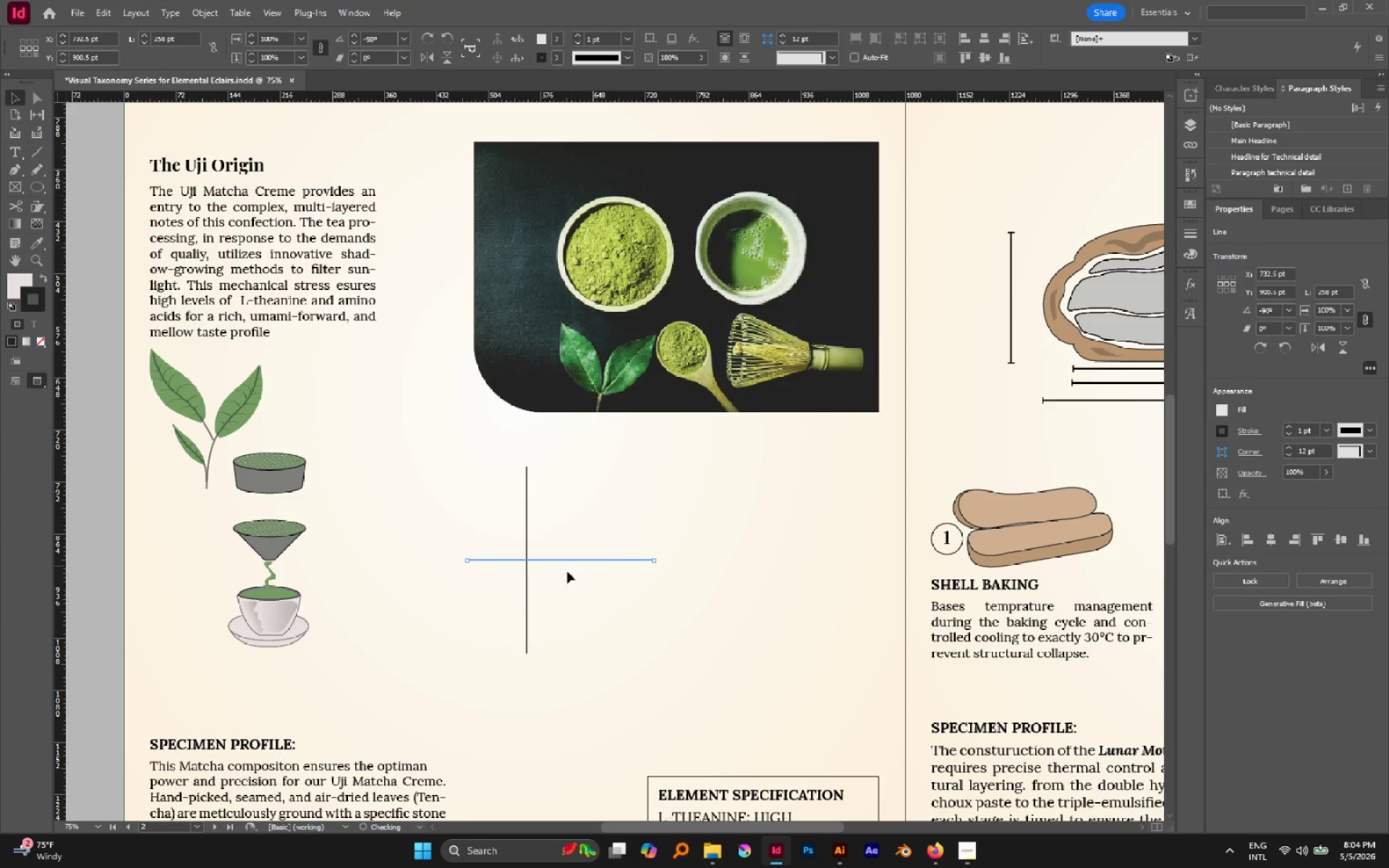 
hold_key(key=ShiftLeft, duration=0.77)
 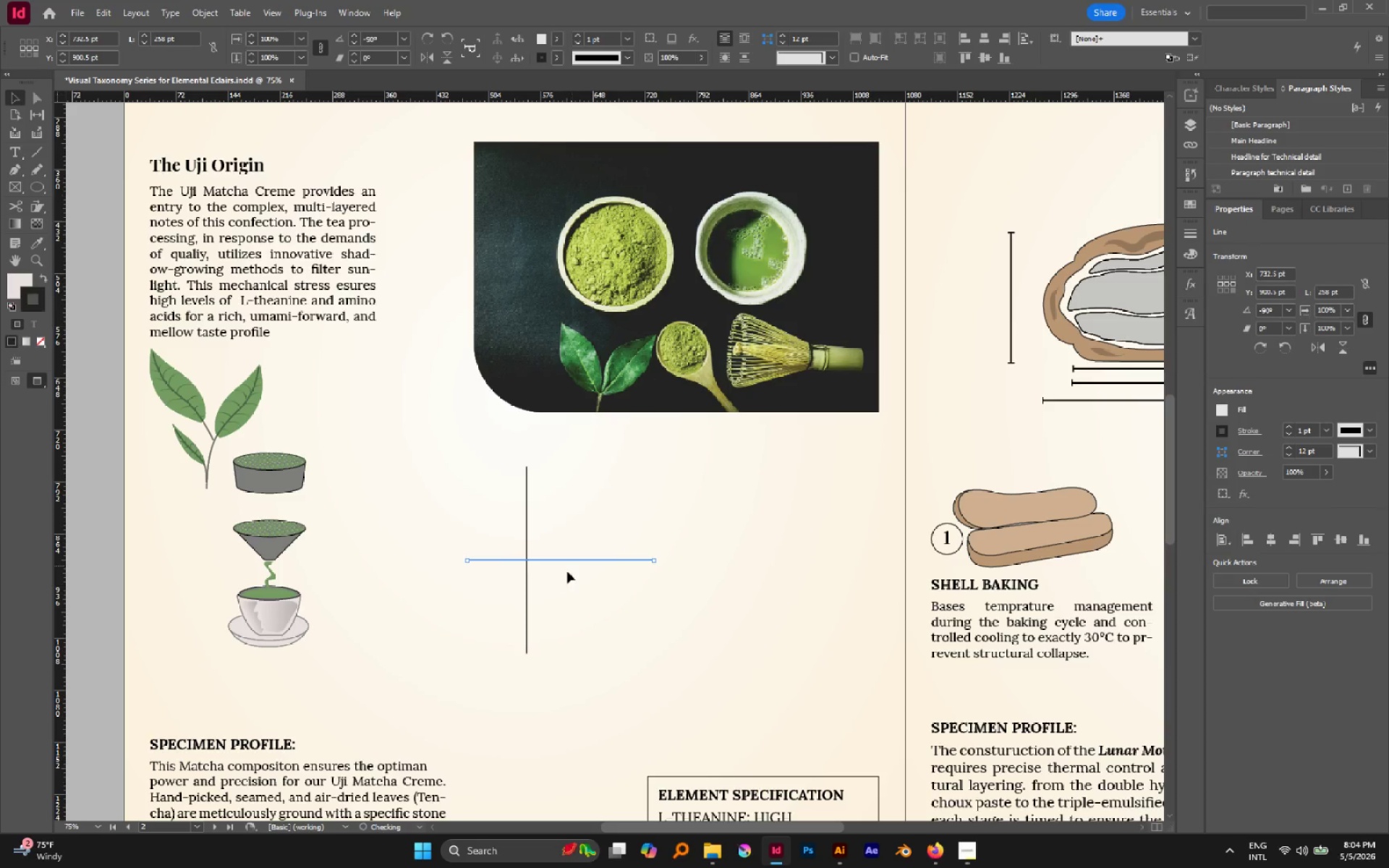 
left_click([566, 580])
 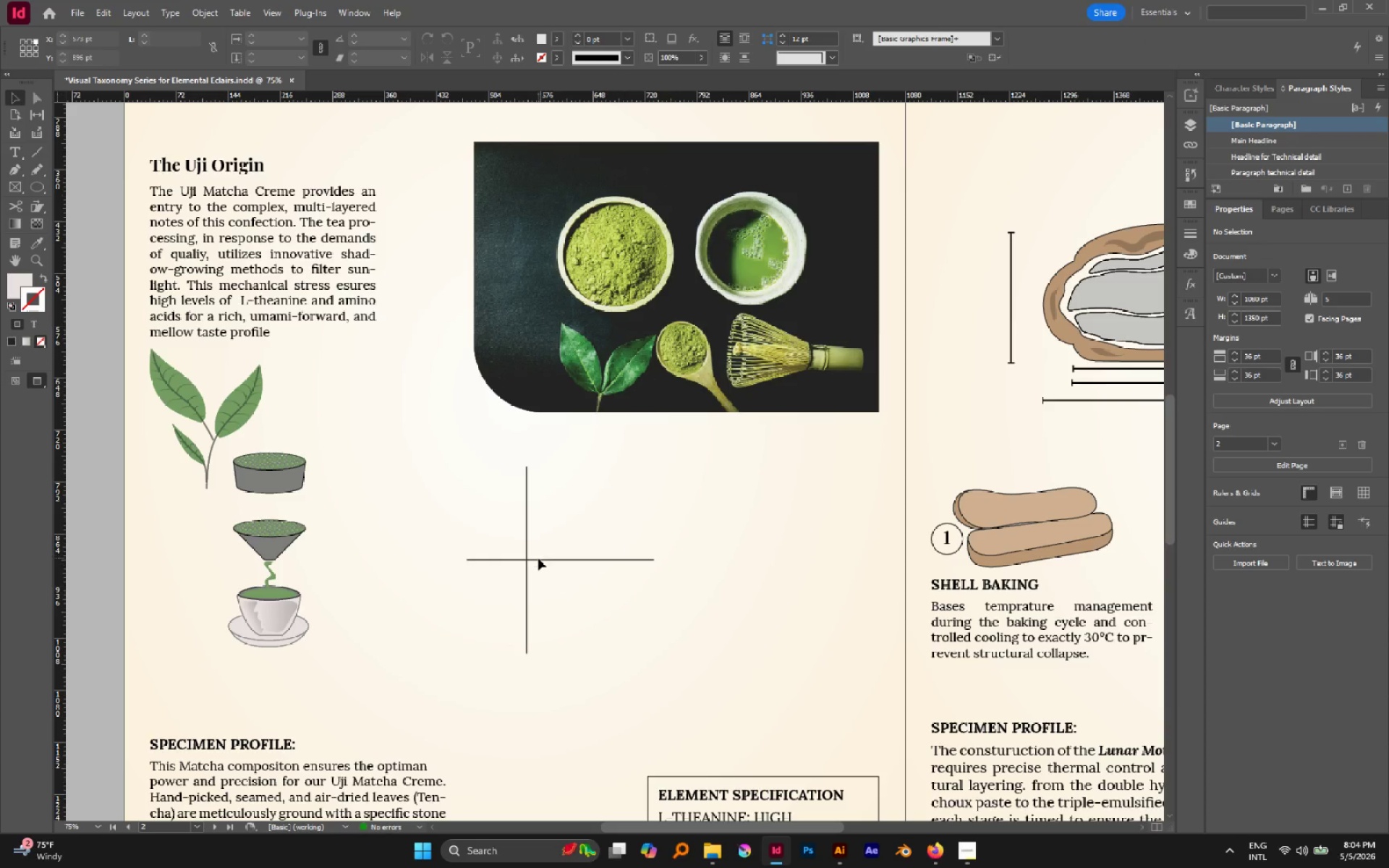 
left_click_drag(start_coordinate=[539, 561], to_coordinate=[582, 642])
 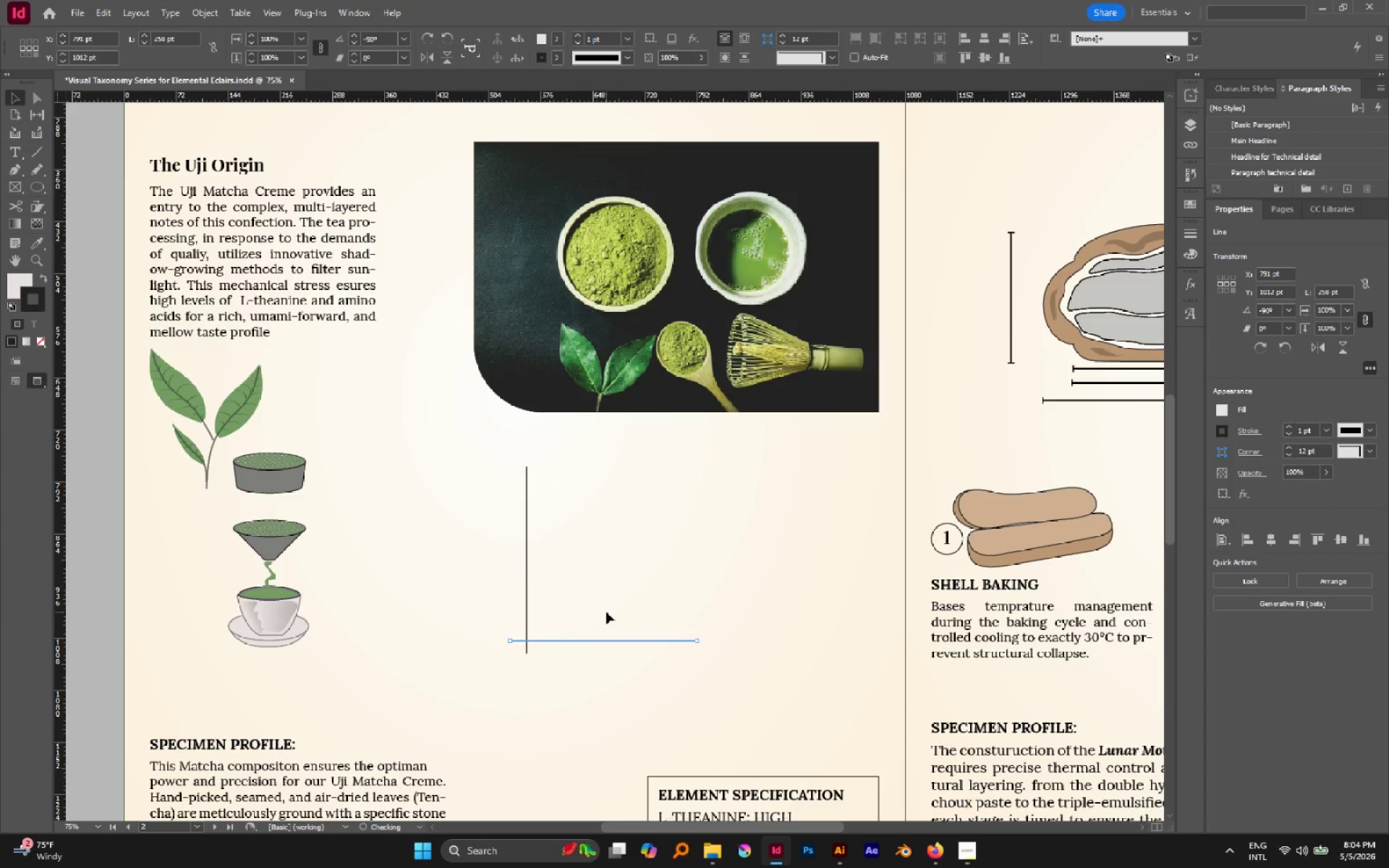 
left_click([606, 612])
 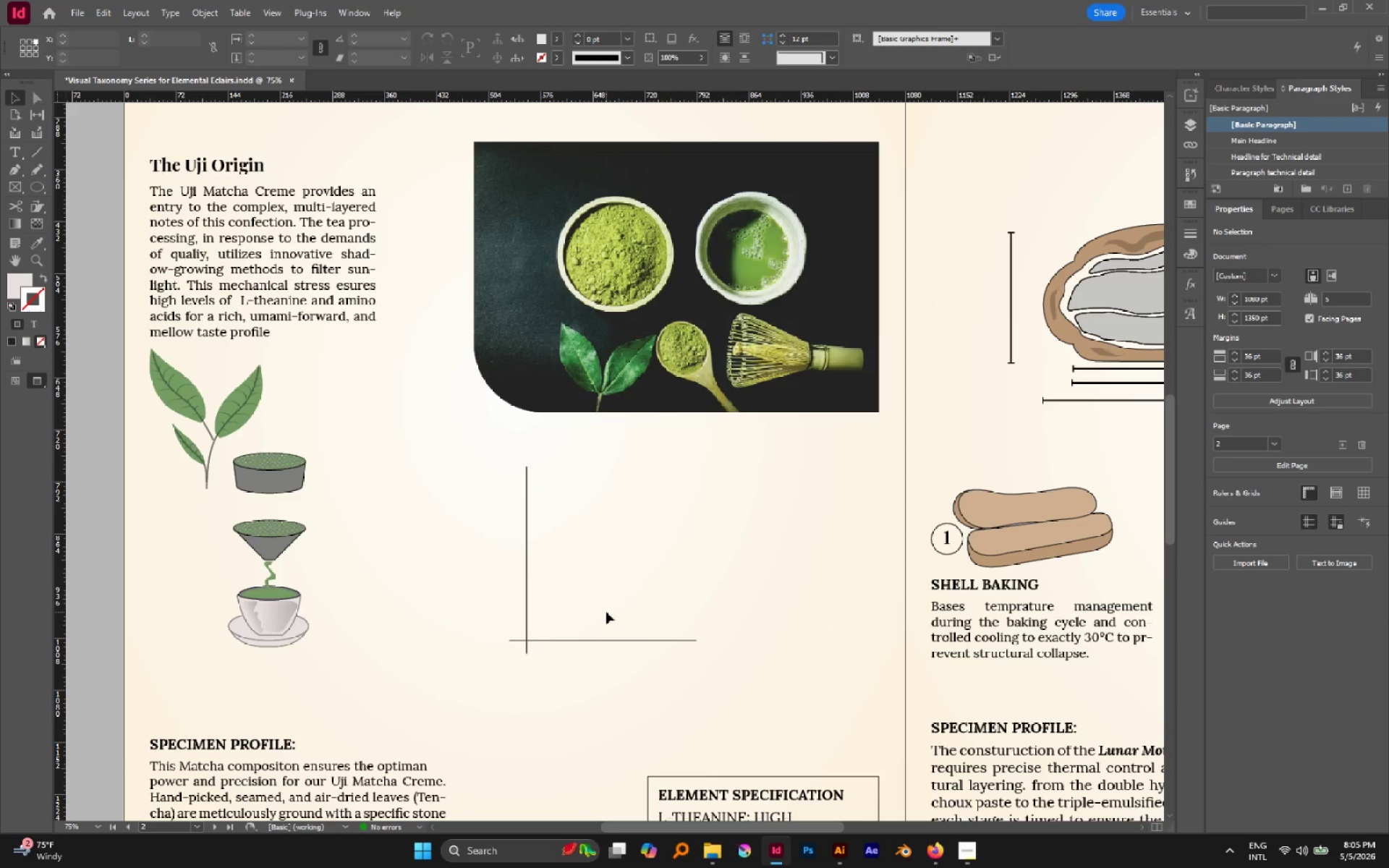 
key(A)
 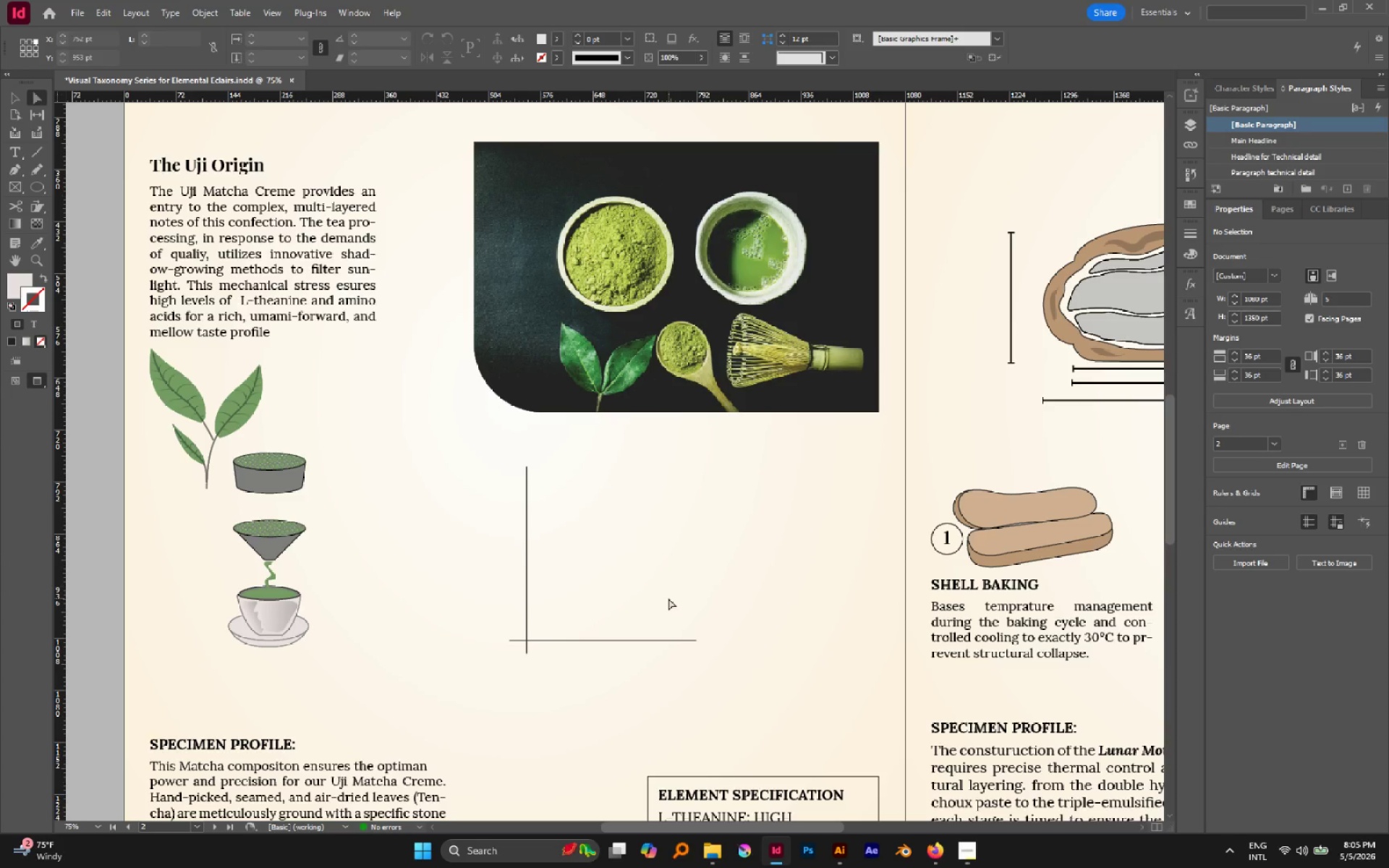 
left_click_drag(start_coordinate=[668, 598], to_coordinate=[748, 728])
 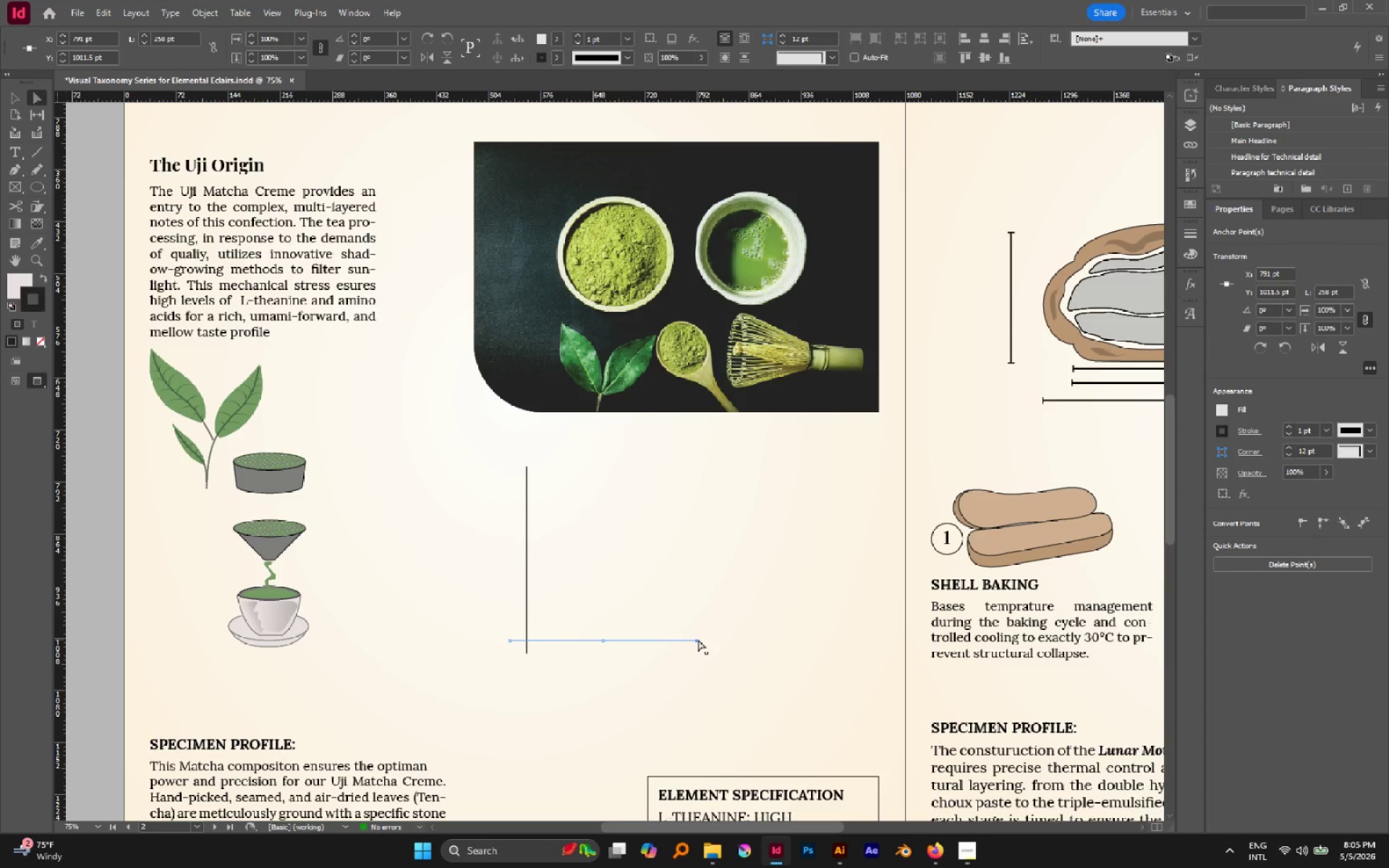 
left_click_drag(start_coordinate=[698, 639], to_coordinate=[867, 638])
 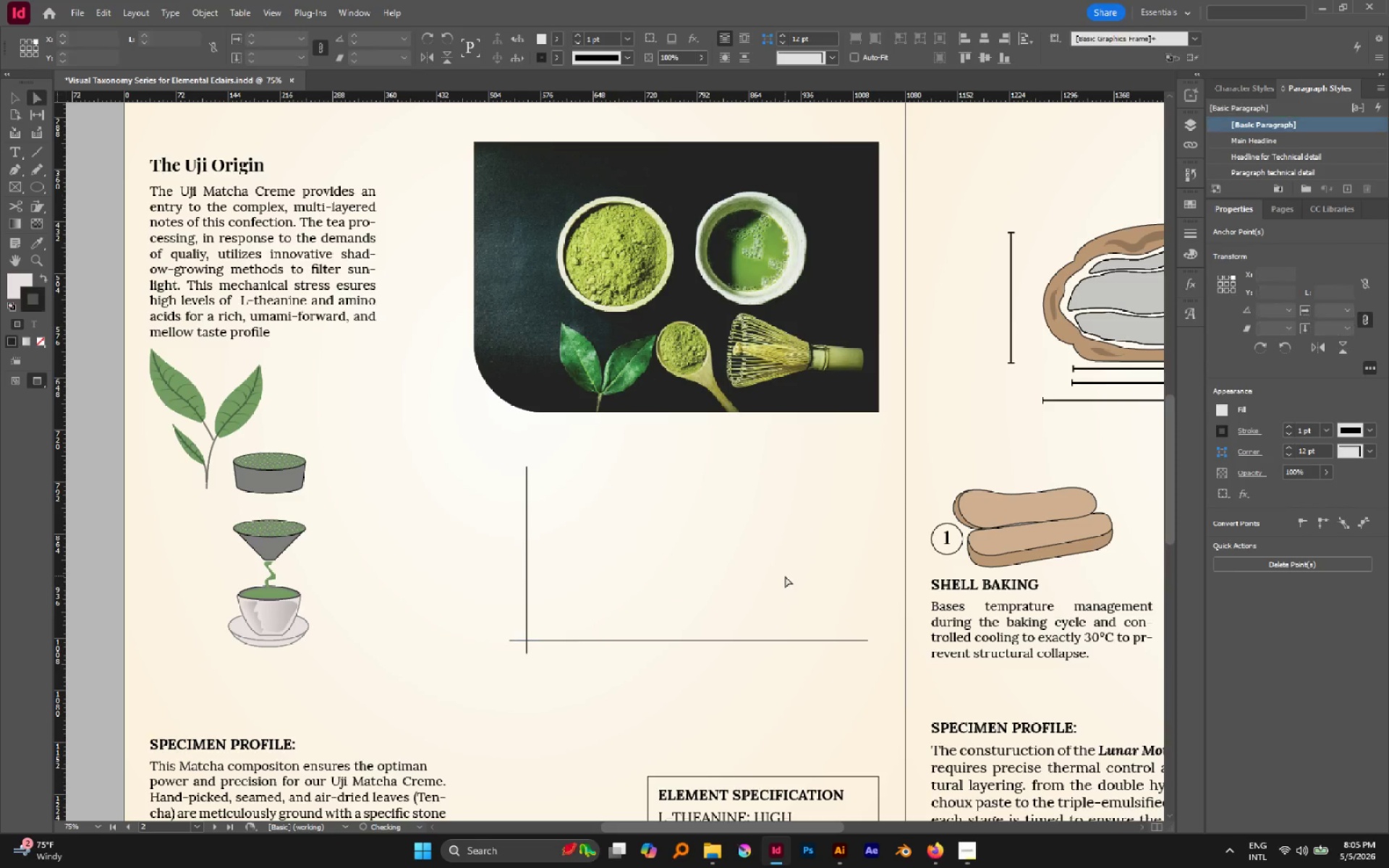 
hold_key(key=Break, duration=1.12)
 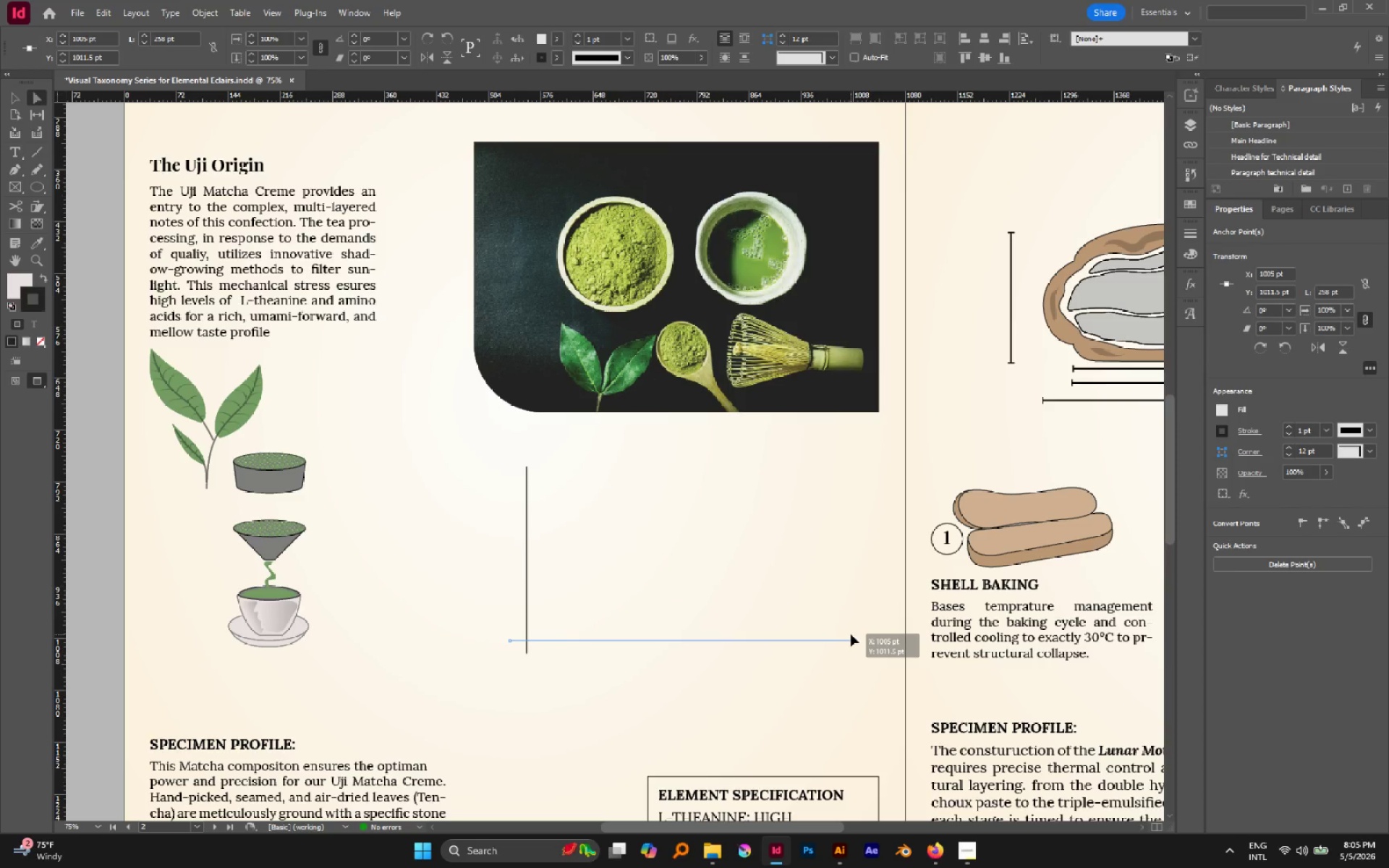 
hold_key(key=ShiftLeft, duration=1.14)
 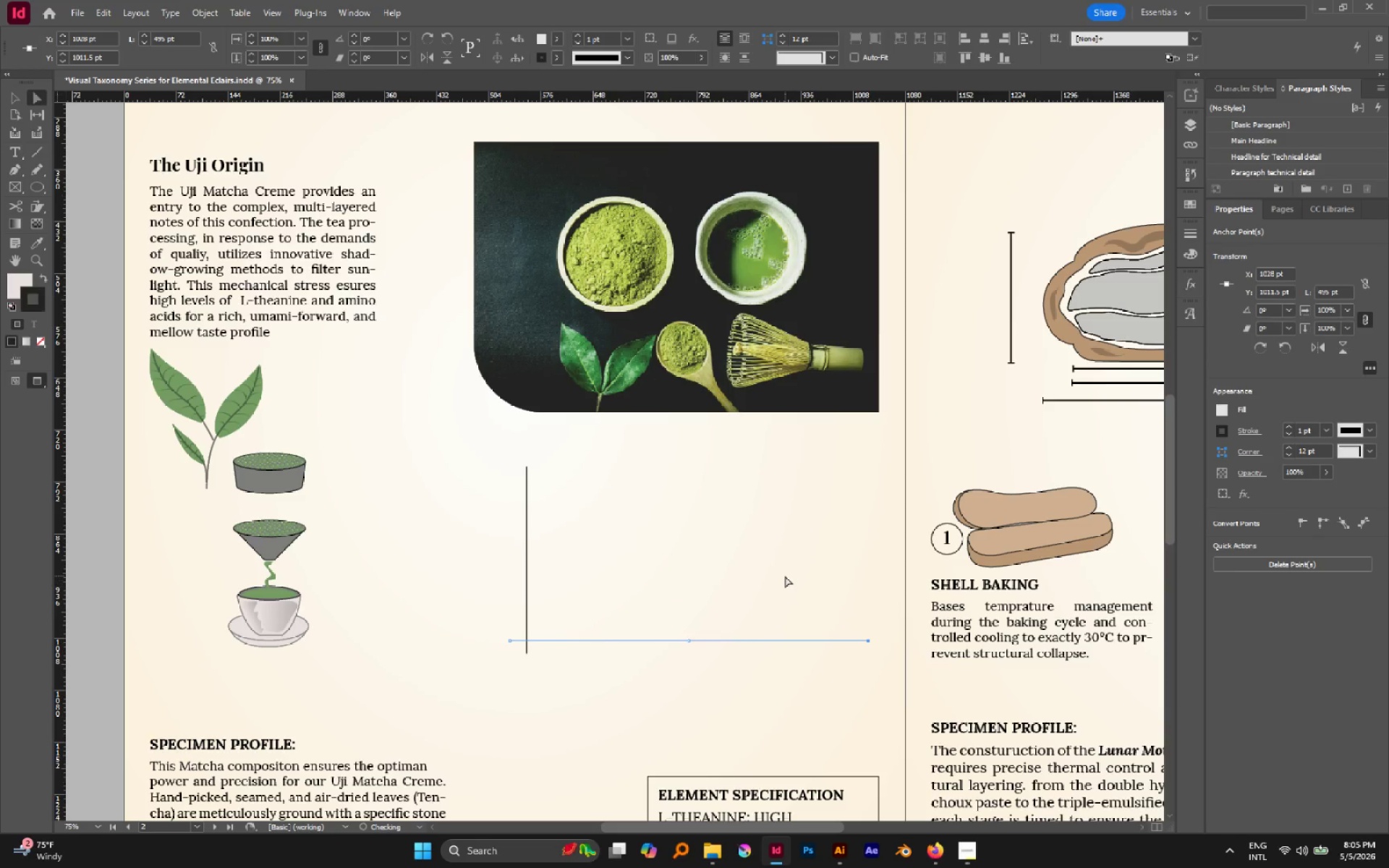 
left_click([785, 576])
 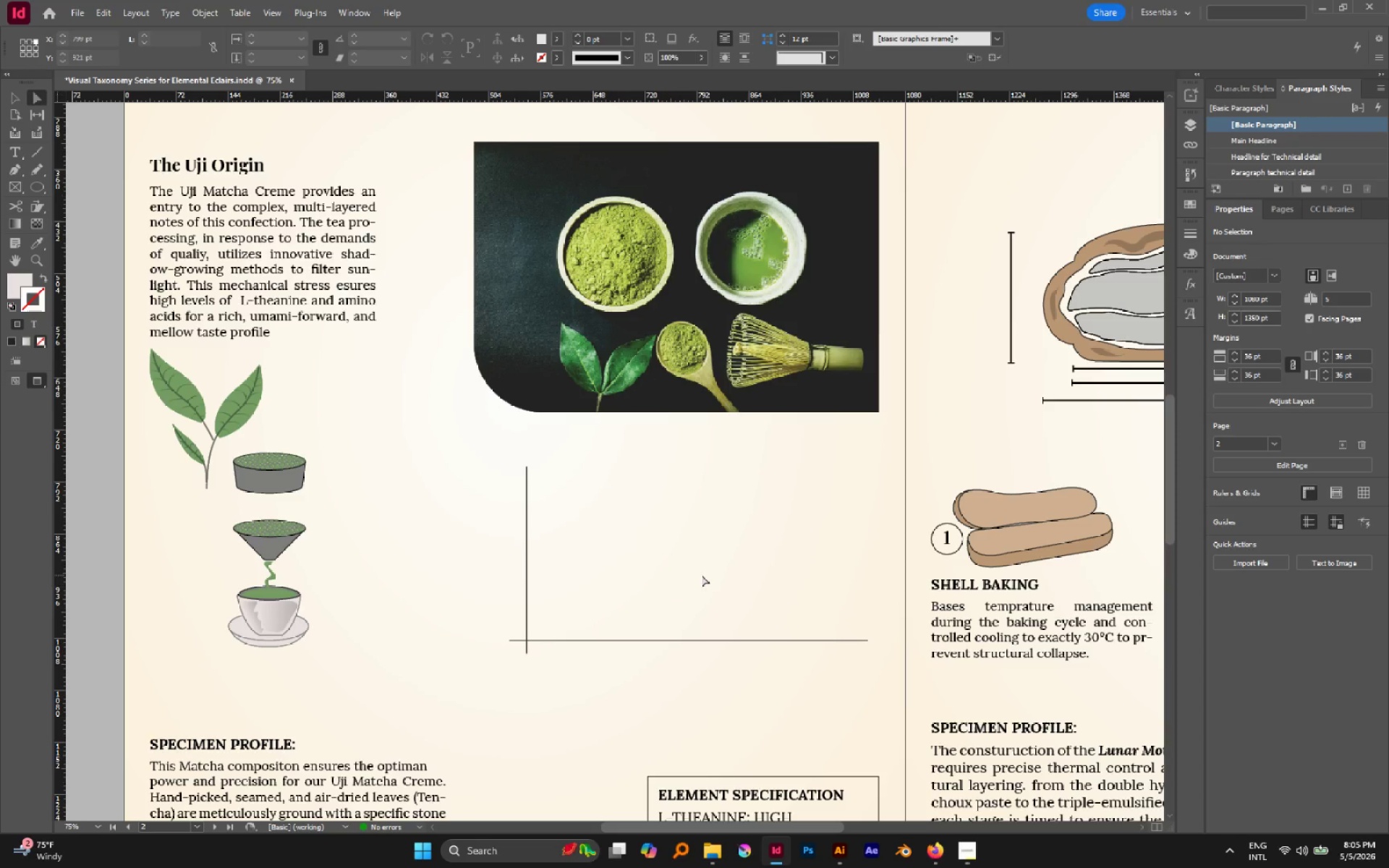 
key(V)
 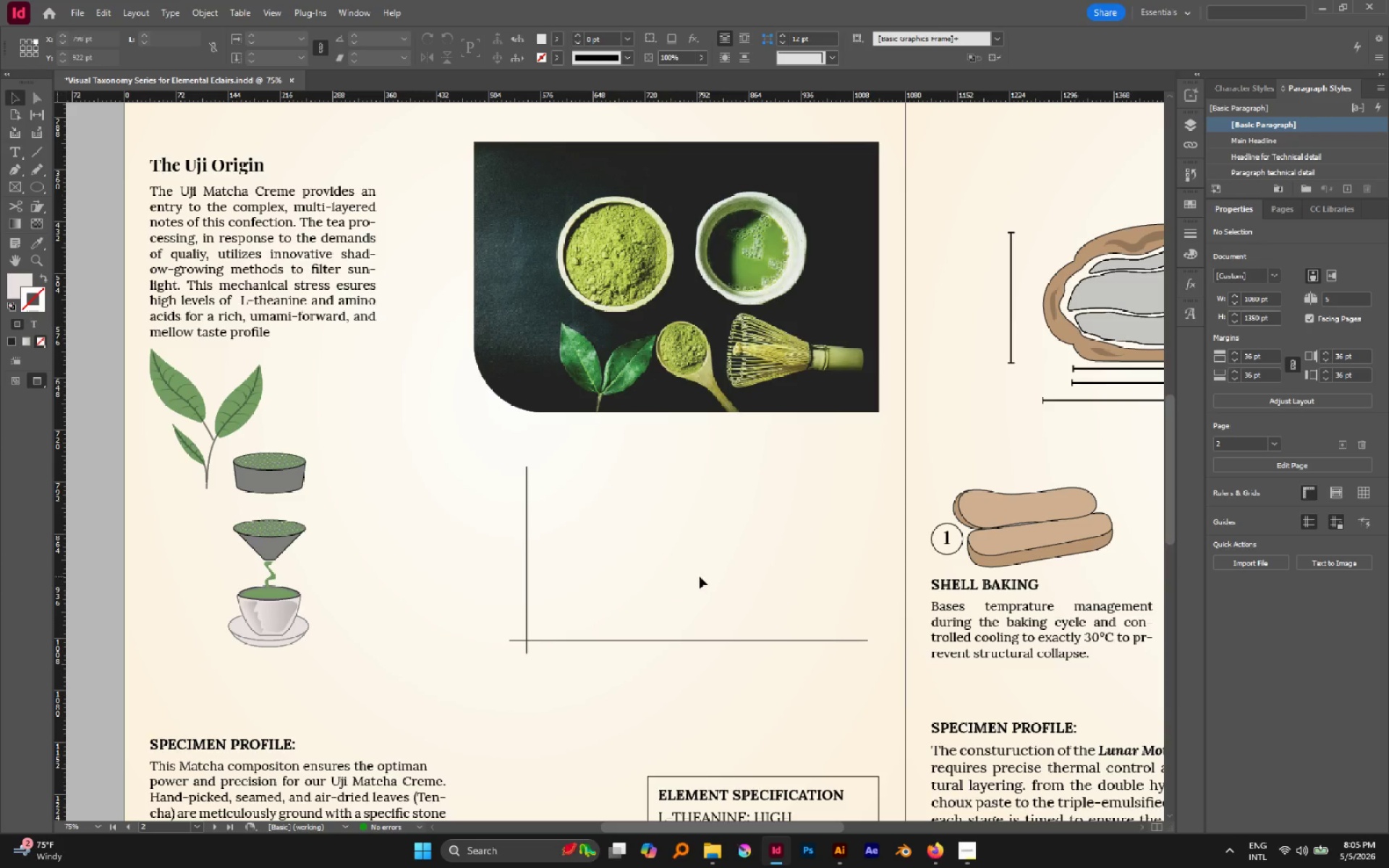 
left_click_drag(start_coordinate=[700, 576], to_coordinate=[739, 719])
 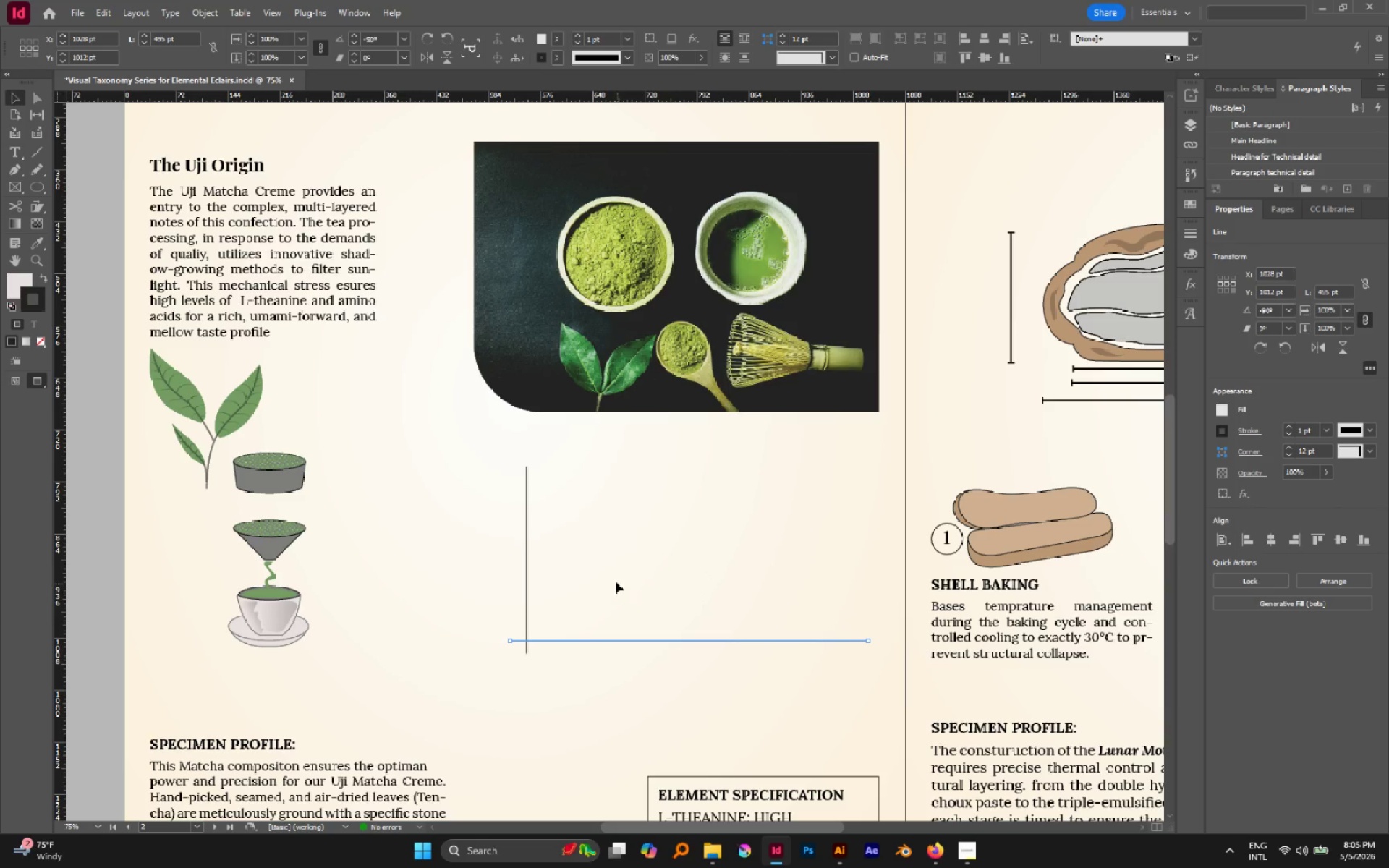 
left_click_drag(start_coordinate=[615, 581], to_coordinate=[462, 571])
 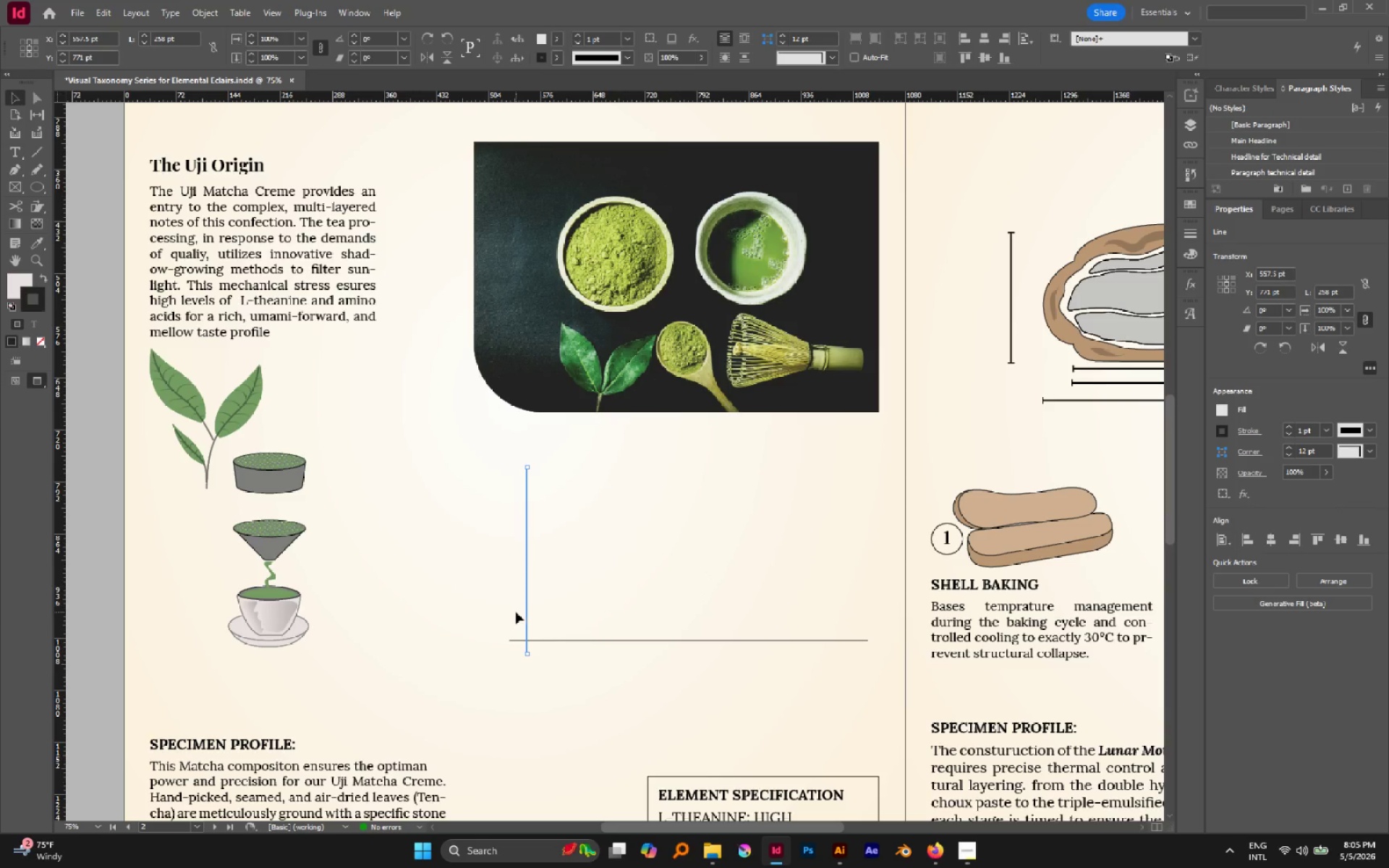 
left_click_drag(start_coordinate=[497, 603], to_coordinate=[562, 698])
 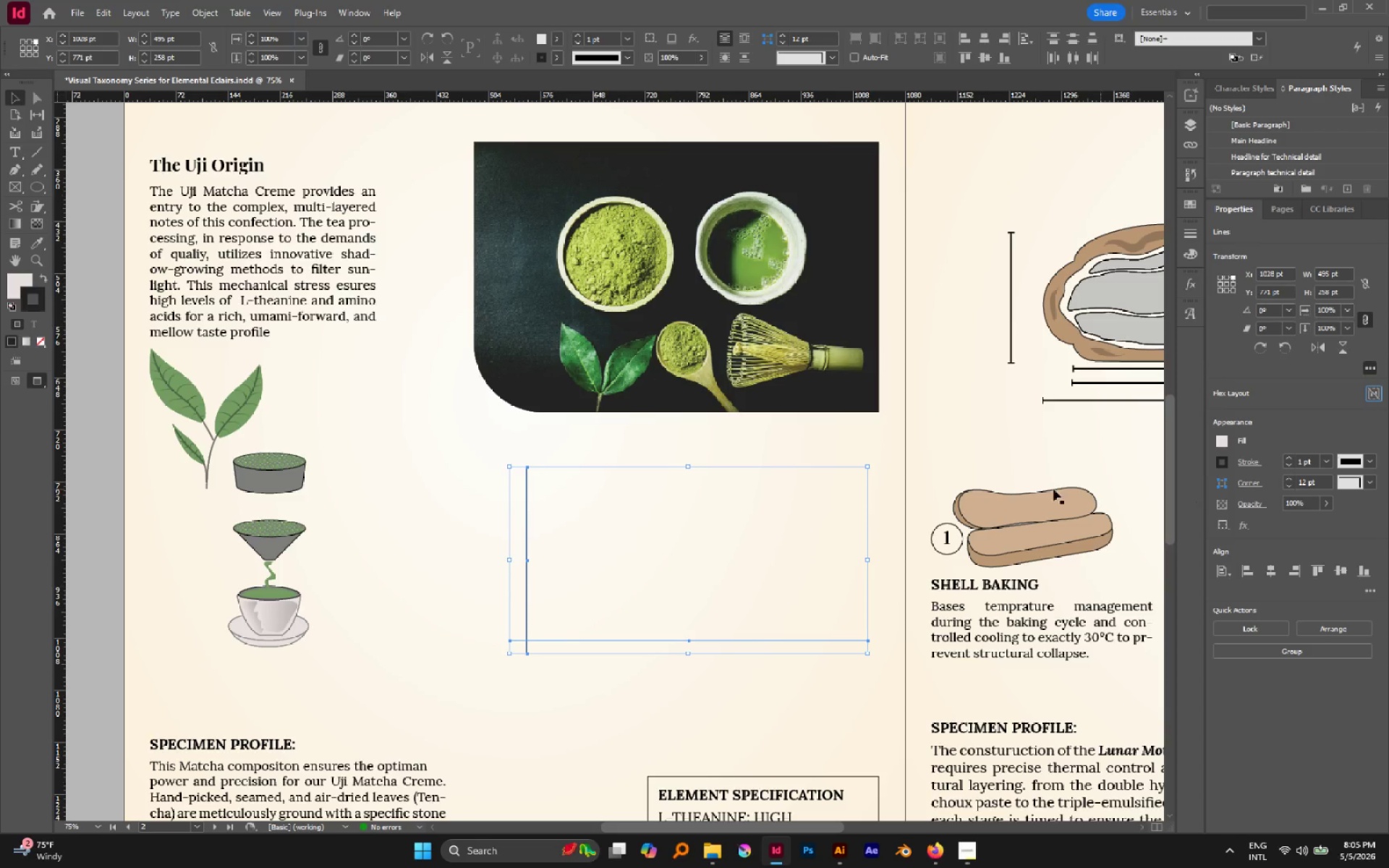 
left_click([761, 526])
 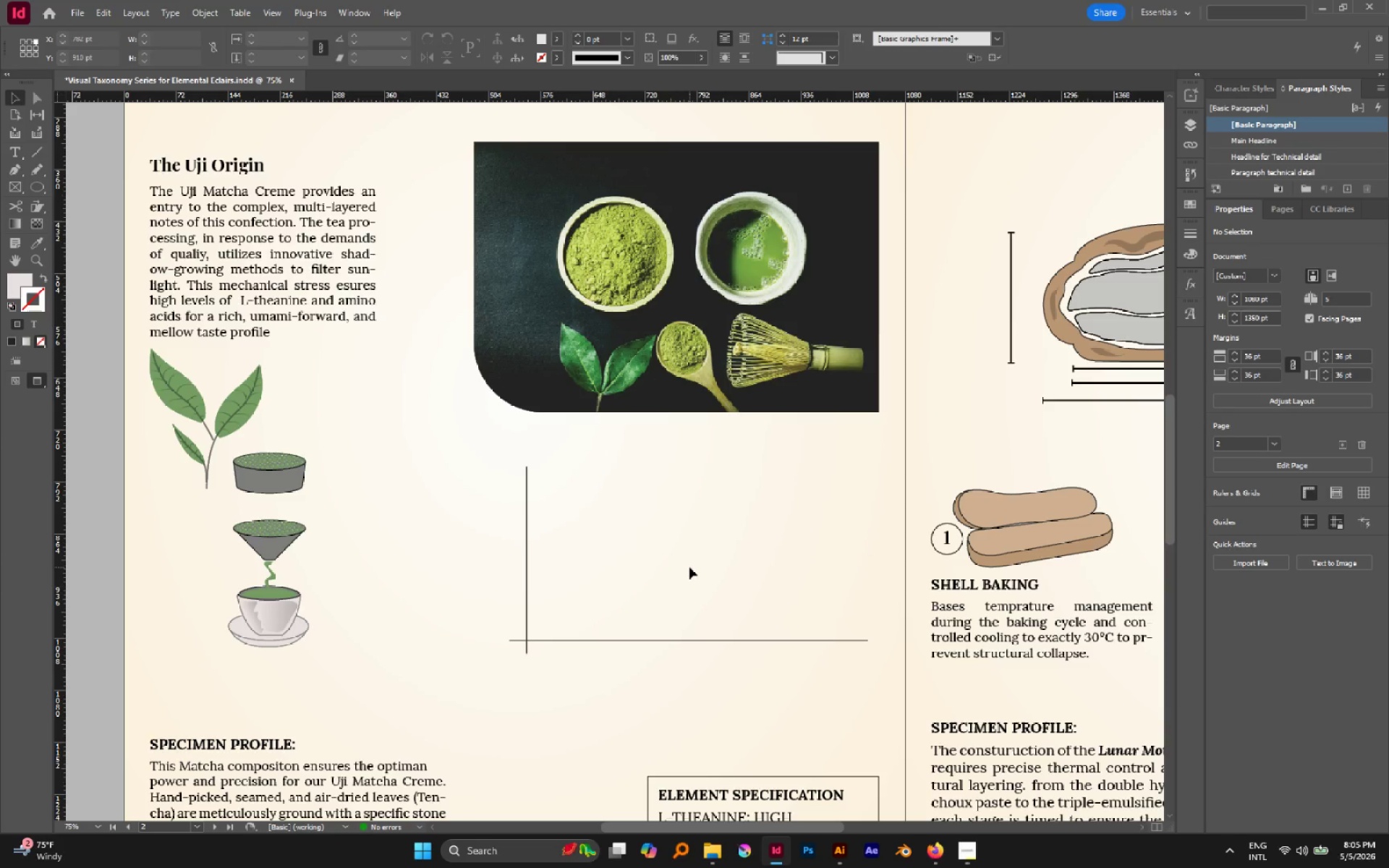 
hold_key(key=AltLeft, duration=0.66)
scroll: coordinate [608, 564], scroll_direction: up, amount: 1.0
 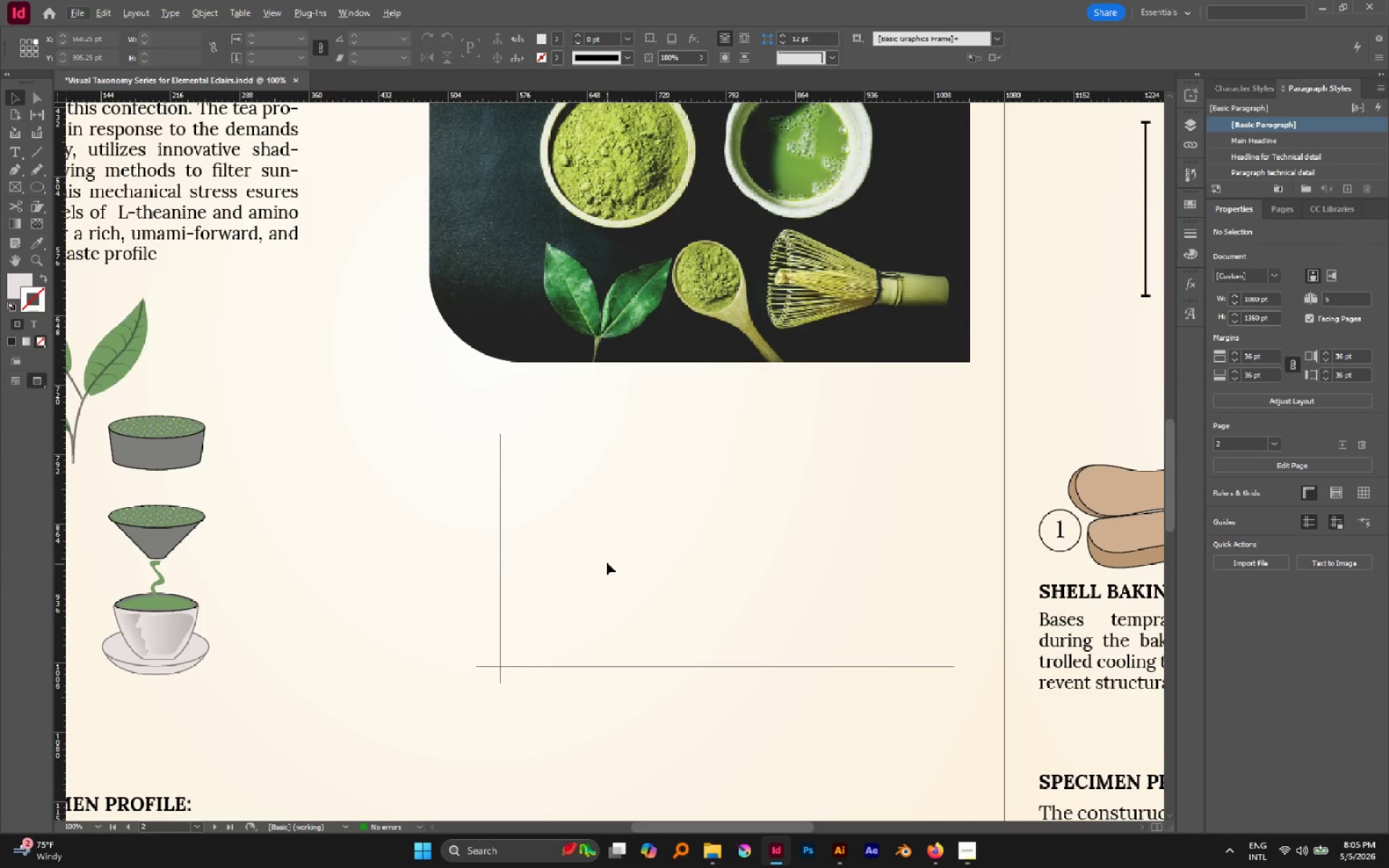 
scroll: coordinate [607, 561], scroll_direction: down, amount: 2.0
 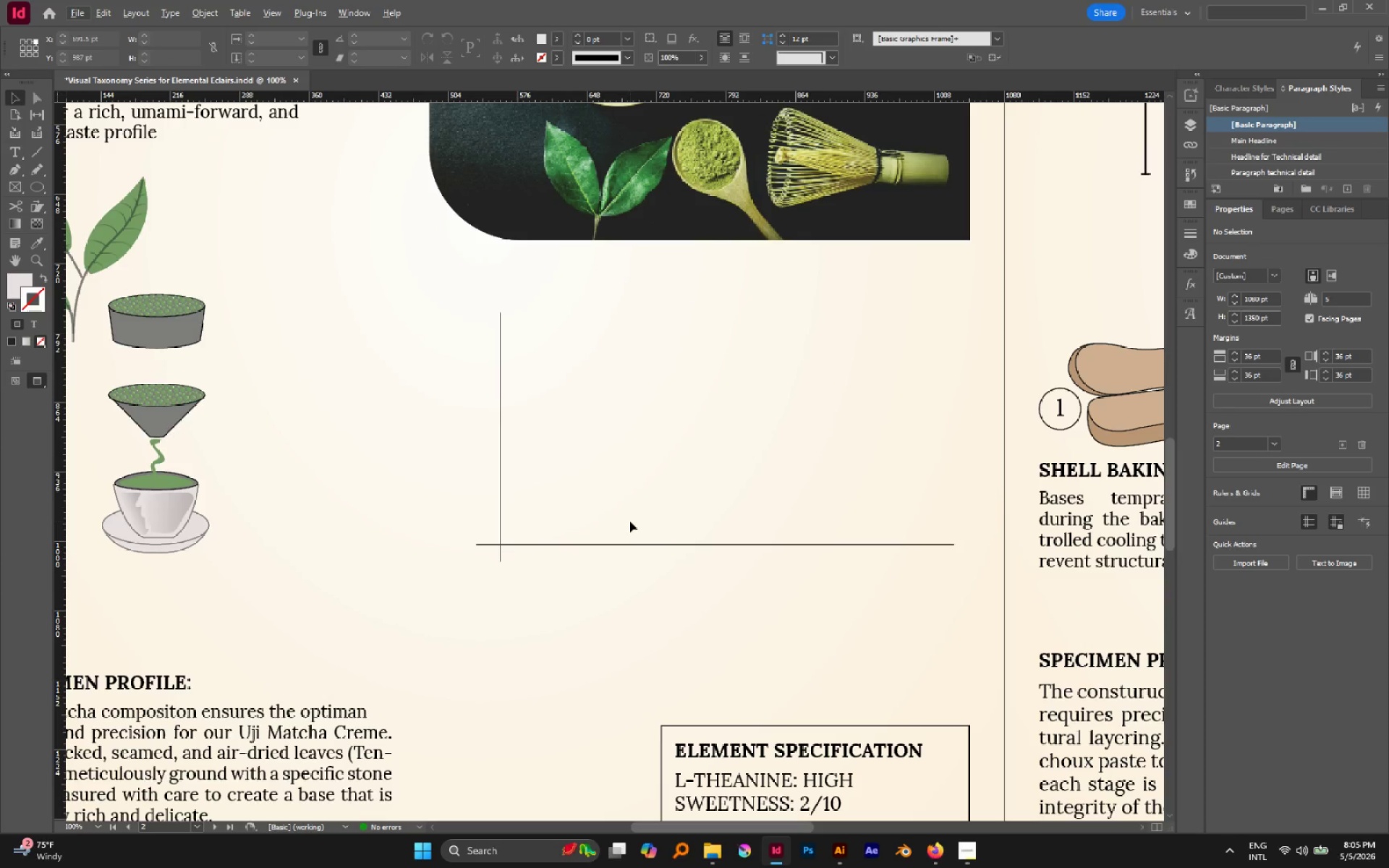 
hold_key(key=Space, duration=1.01)
 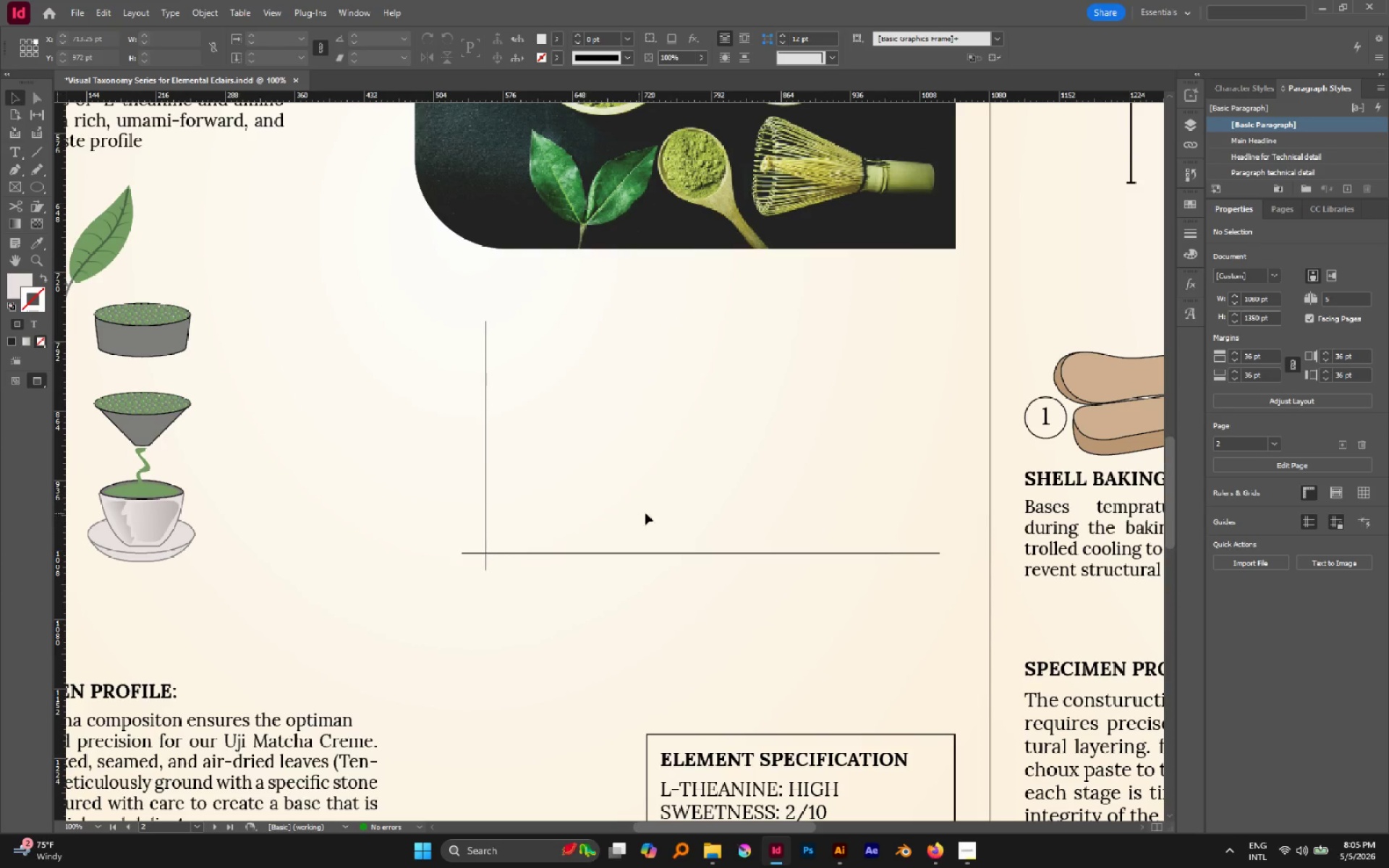 
left_click_drag(start_coordinate=[650, 506], to_coordinate=[637, 516])
 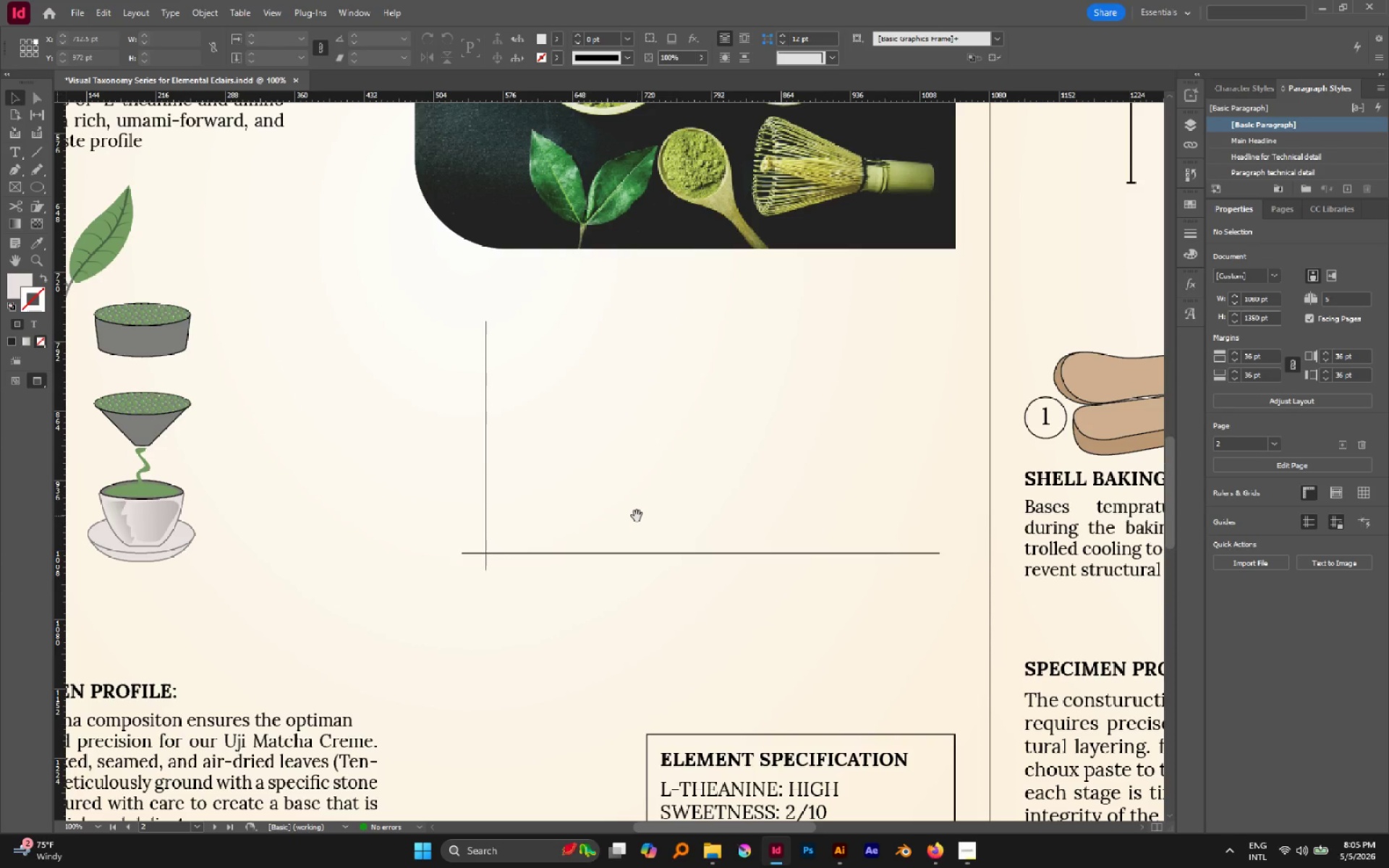 
hold_key(key=AltLeft, duration=1.09)
 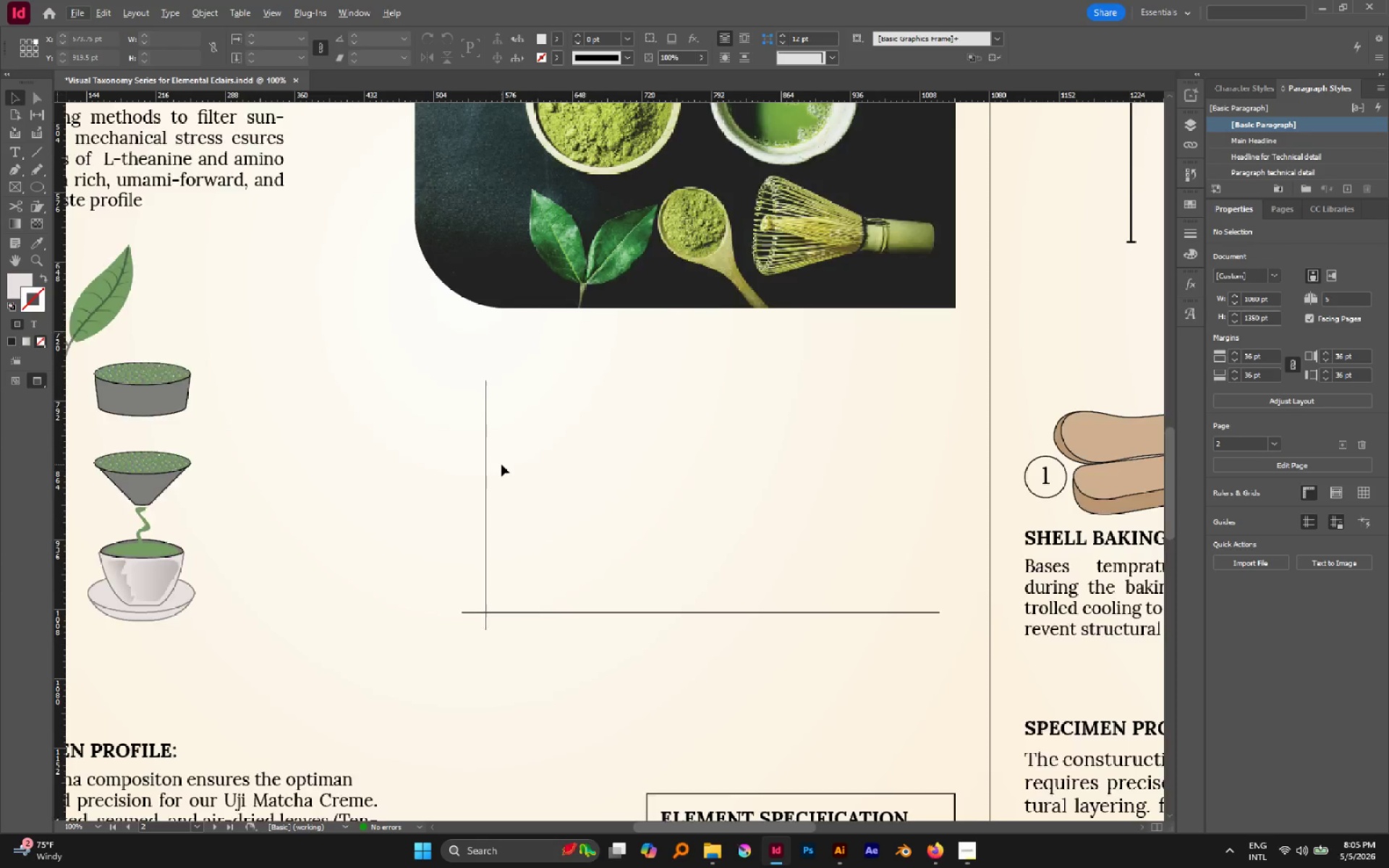 
scroll: coordinate [501, 464], scroll_direction: up, amount: 2.0
 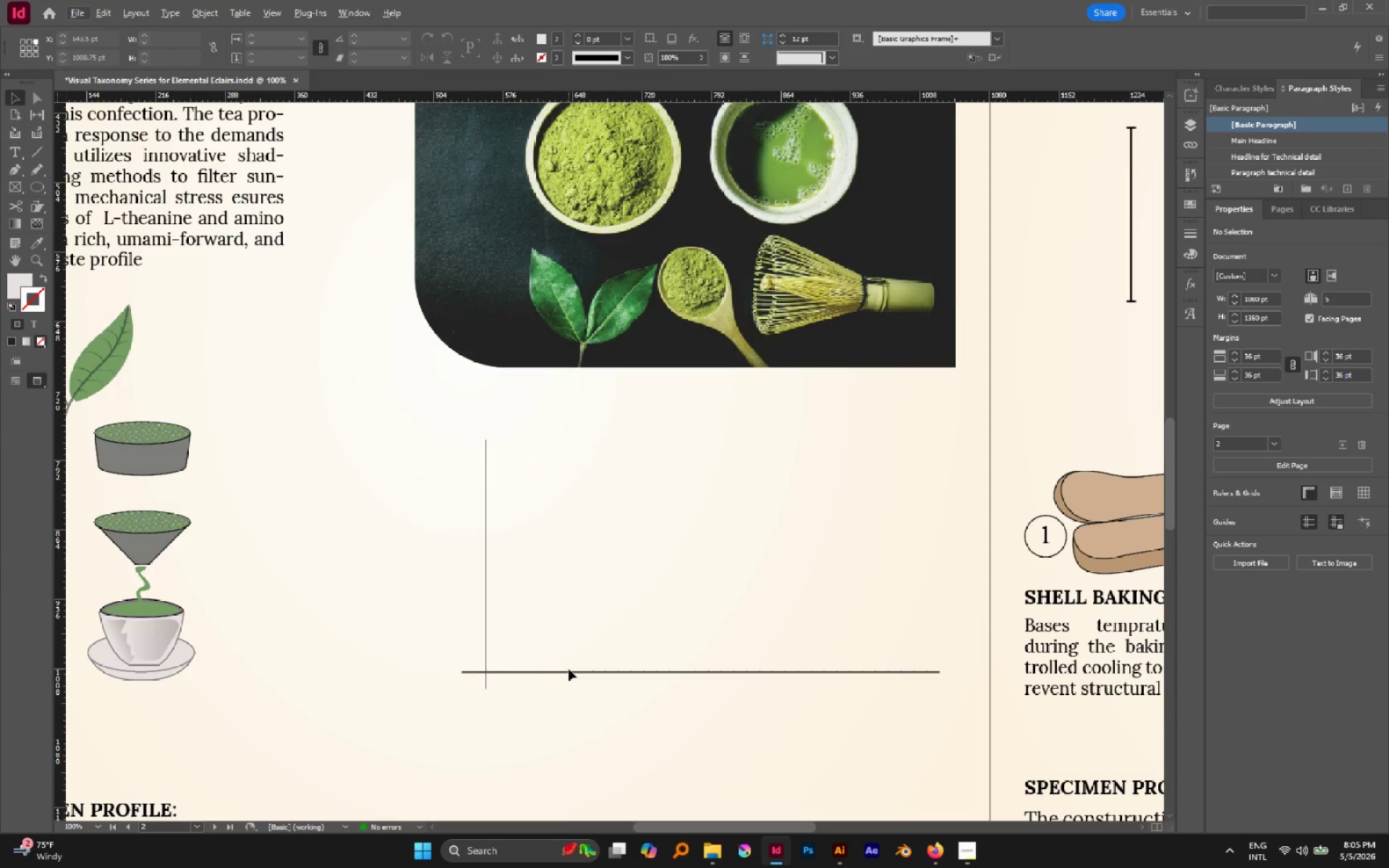 
hold_key(key=AltLeft, duration=2.55)
left_click_drag(start_coordinate=[569, 671], to_coordinate=[570, 616])
 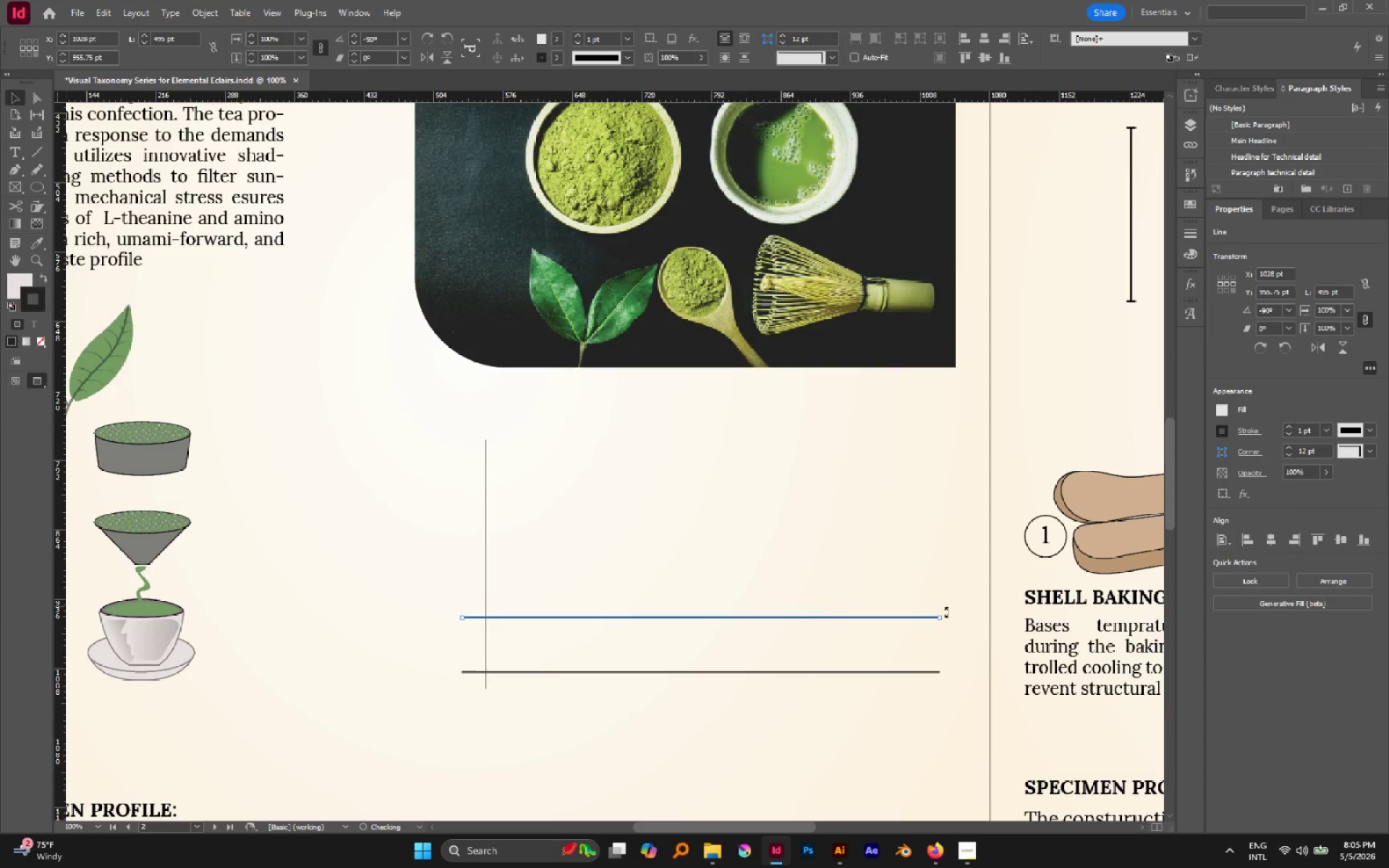 
hold_key(key=ShiftLeft, duration=0.81)
 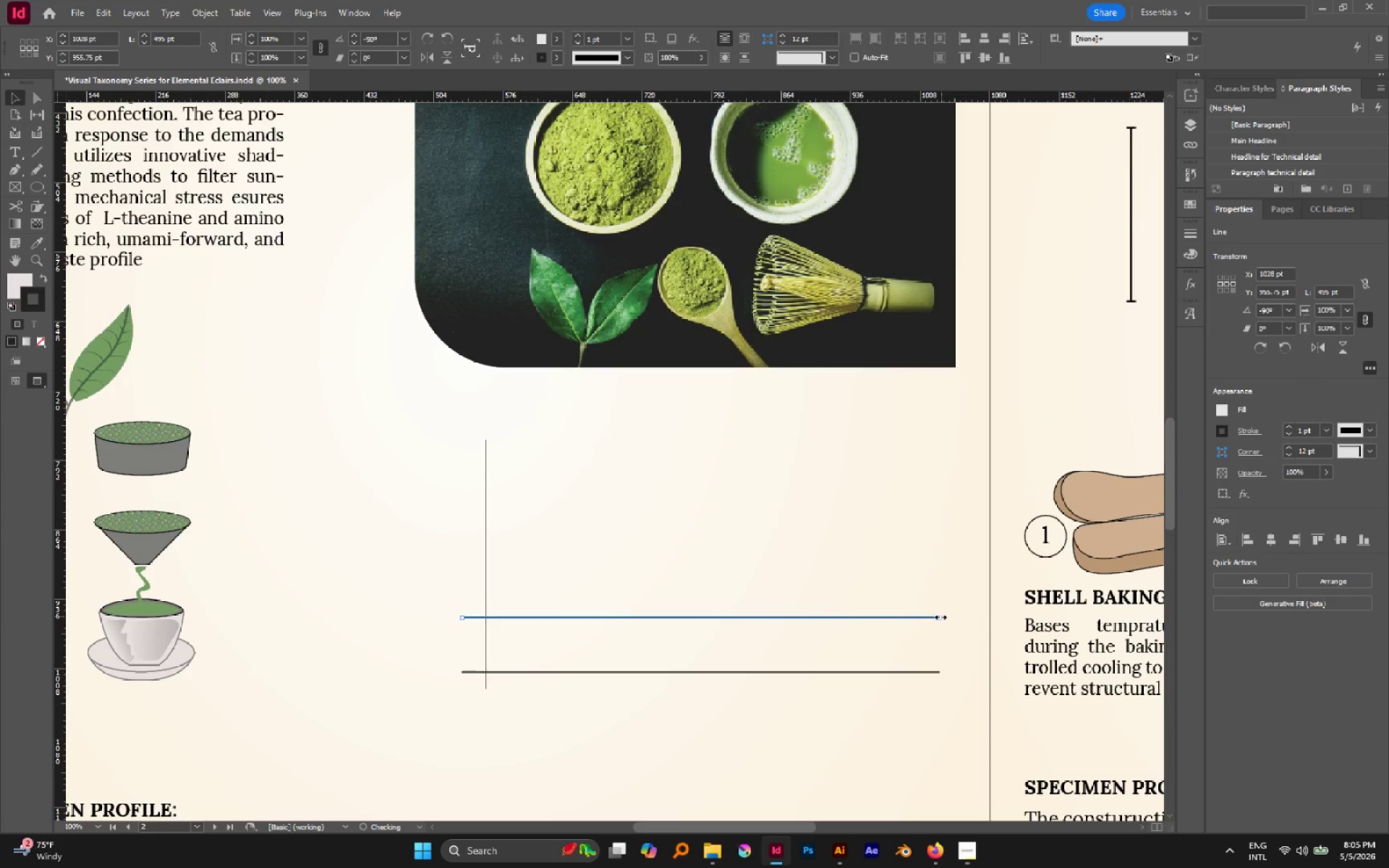 
left_click_drag(start_coordinate=[940, 617], to_coordinate=[511, 610])
 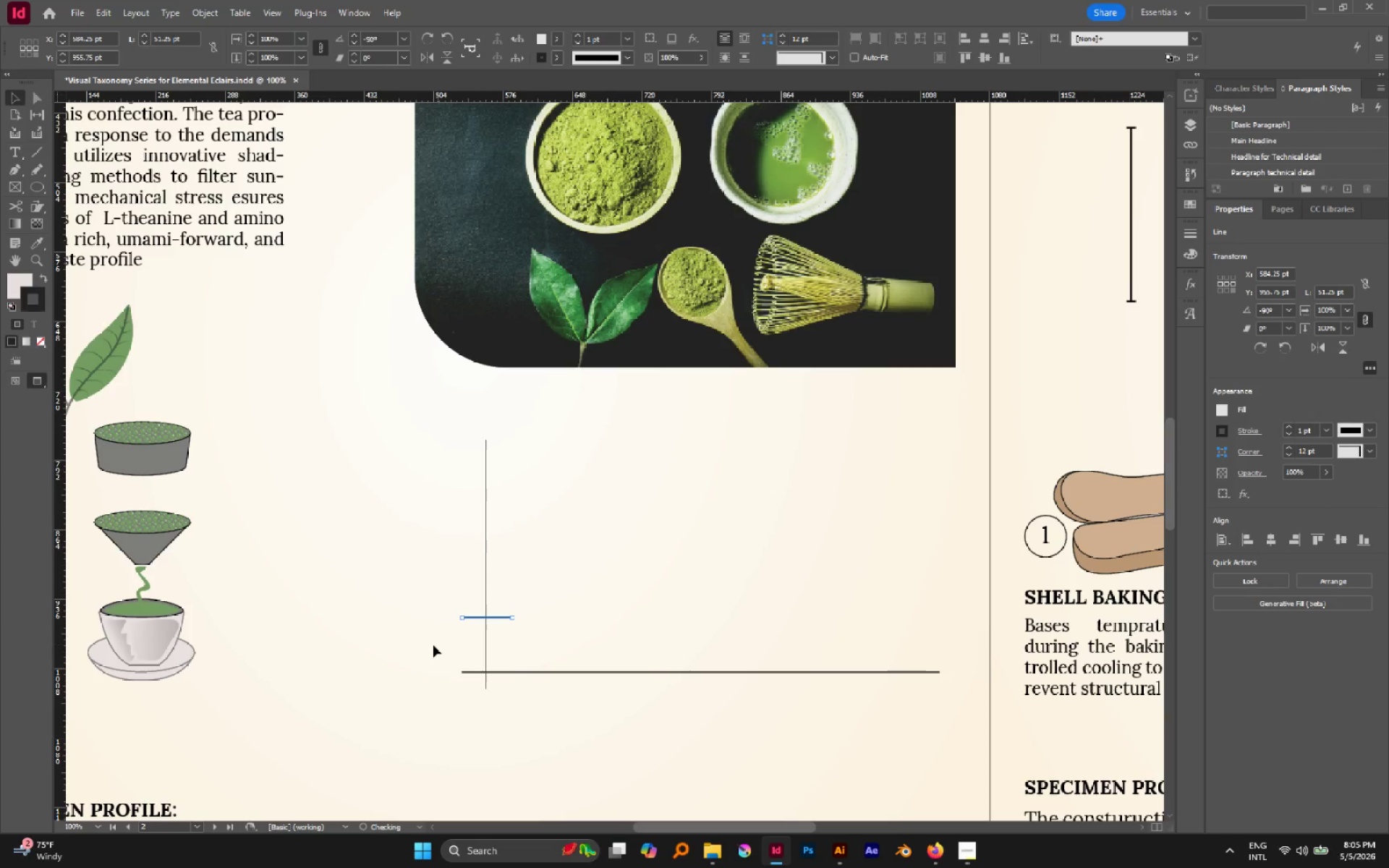 
hold_key(key=AltLeft, duration=1.53)
scroll: coordinate [467, 620], scroll_direction: up, amount: 6.0
 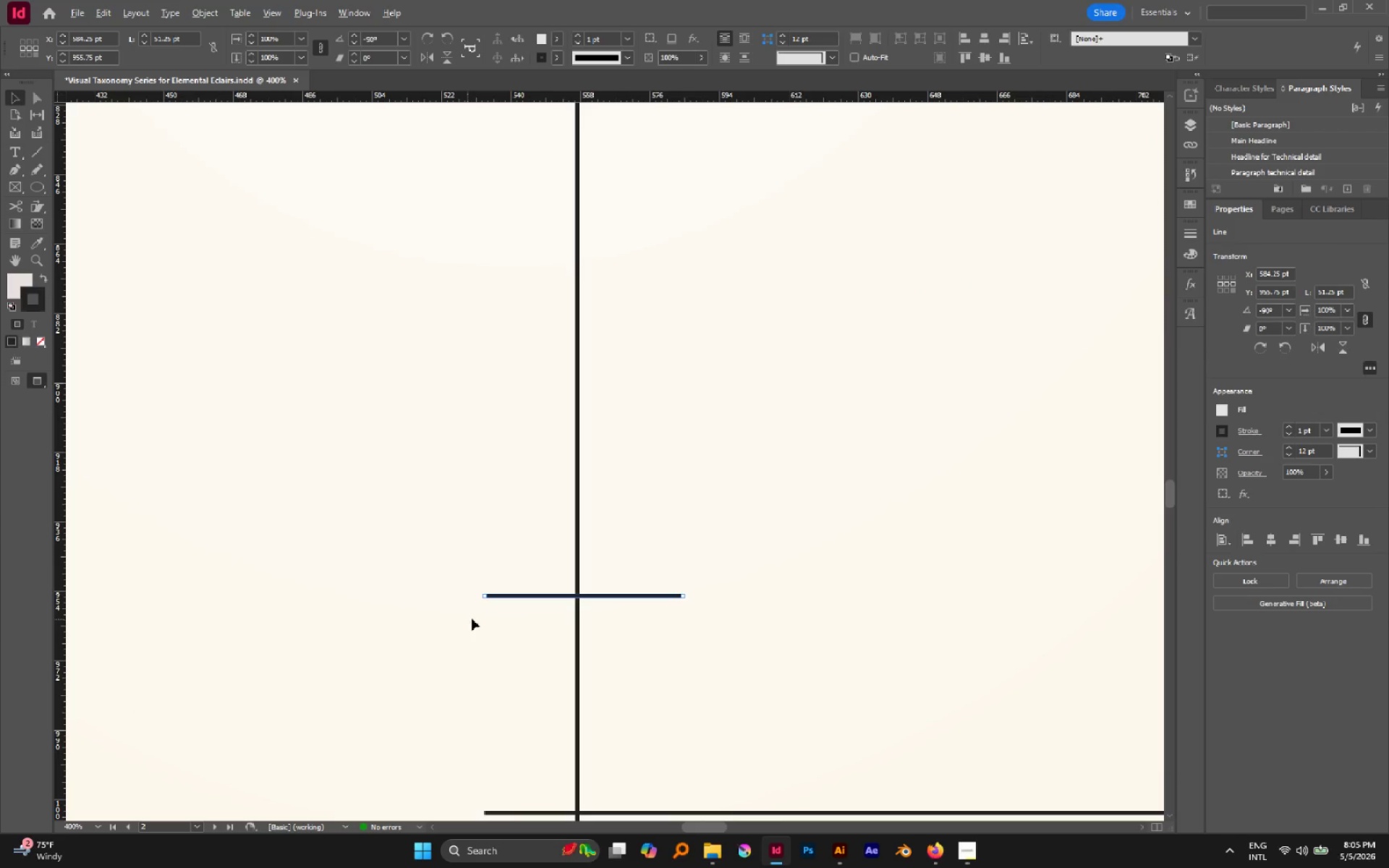 
scroll: coordinate [493, 618], scroll_direction: down, amount: 2.0
 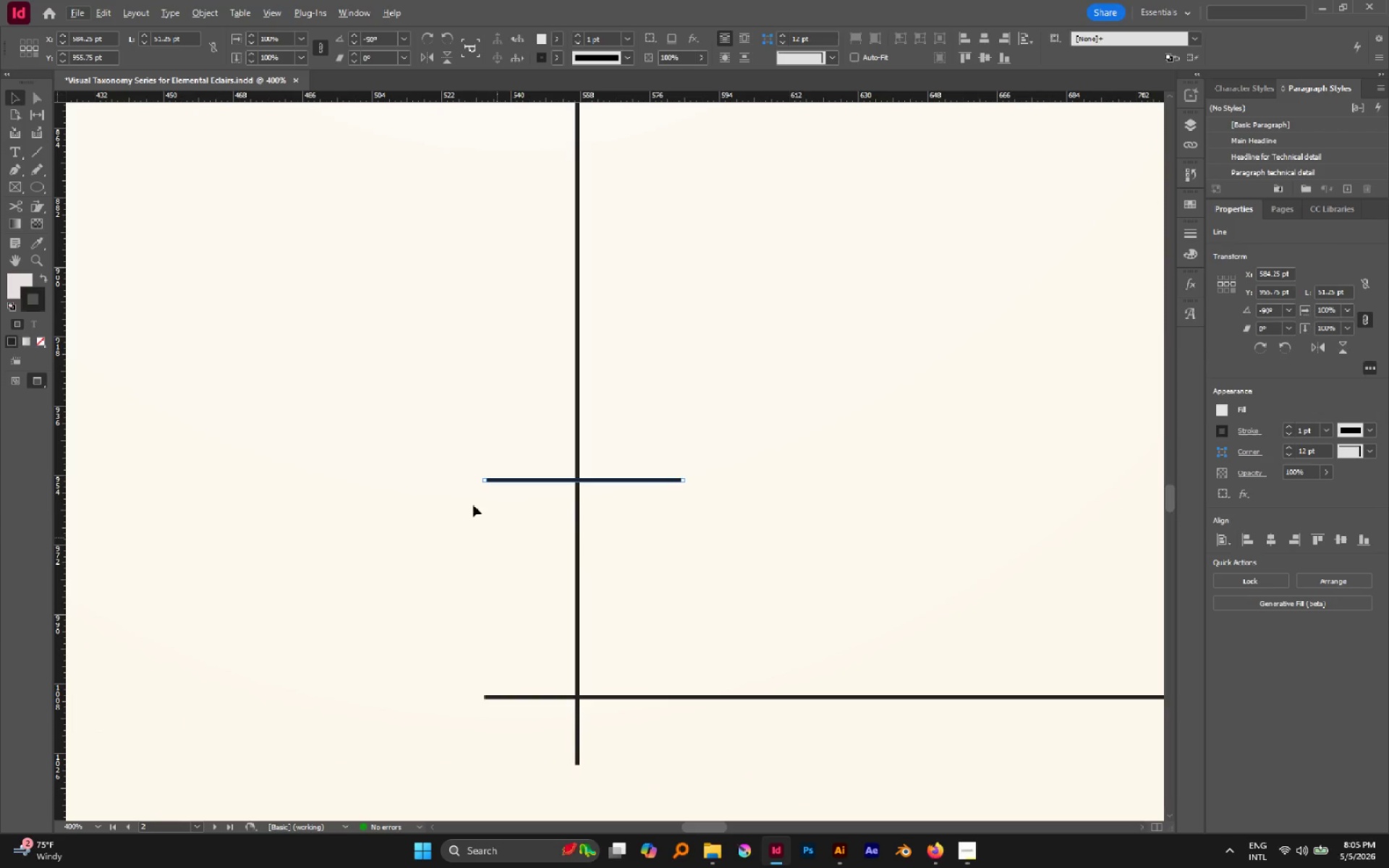 
left_click_drag(start_coordinate=[441, 400], to_coordinate=[513, 710])
 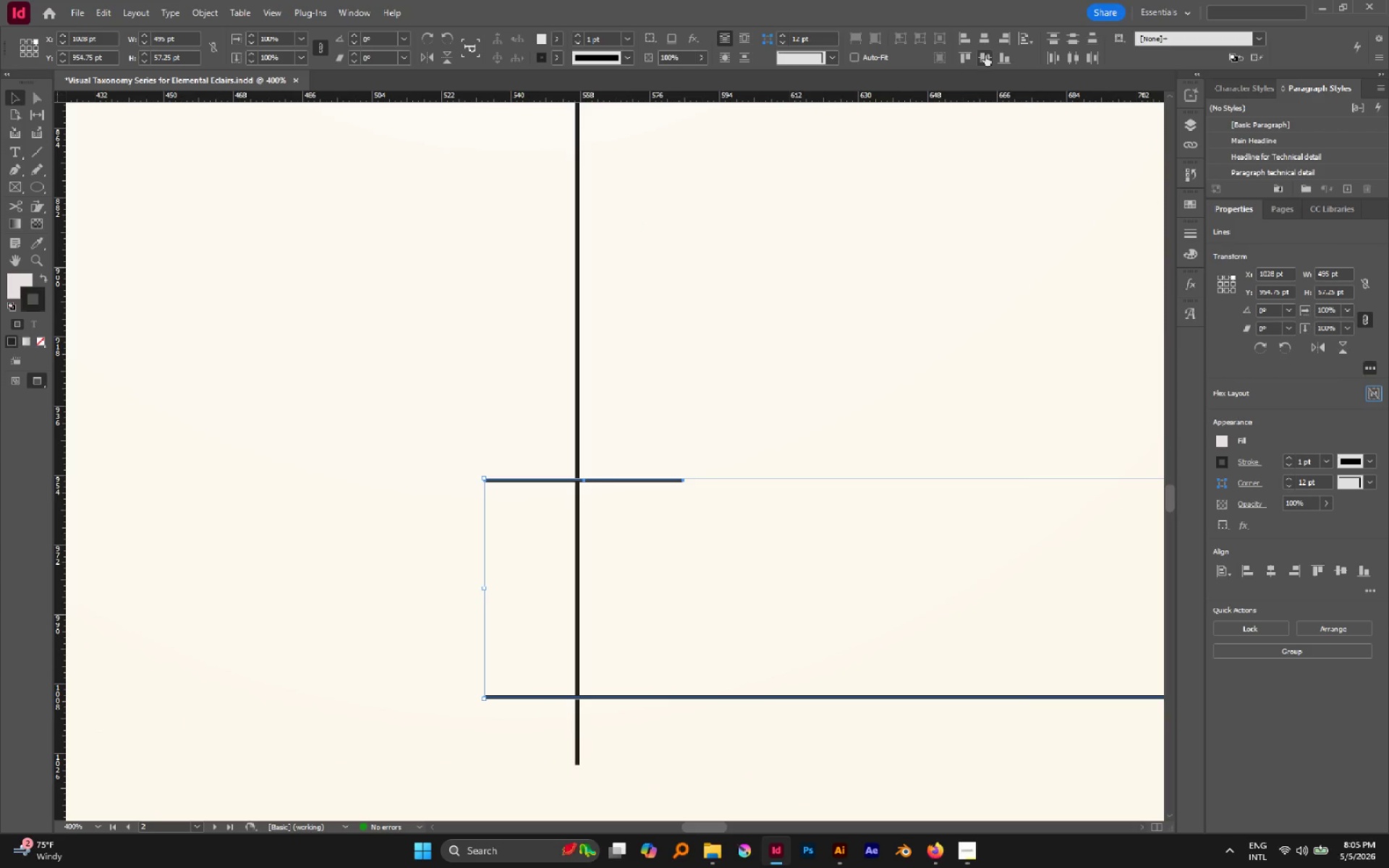 
left_click([968, 46])
 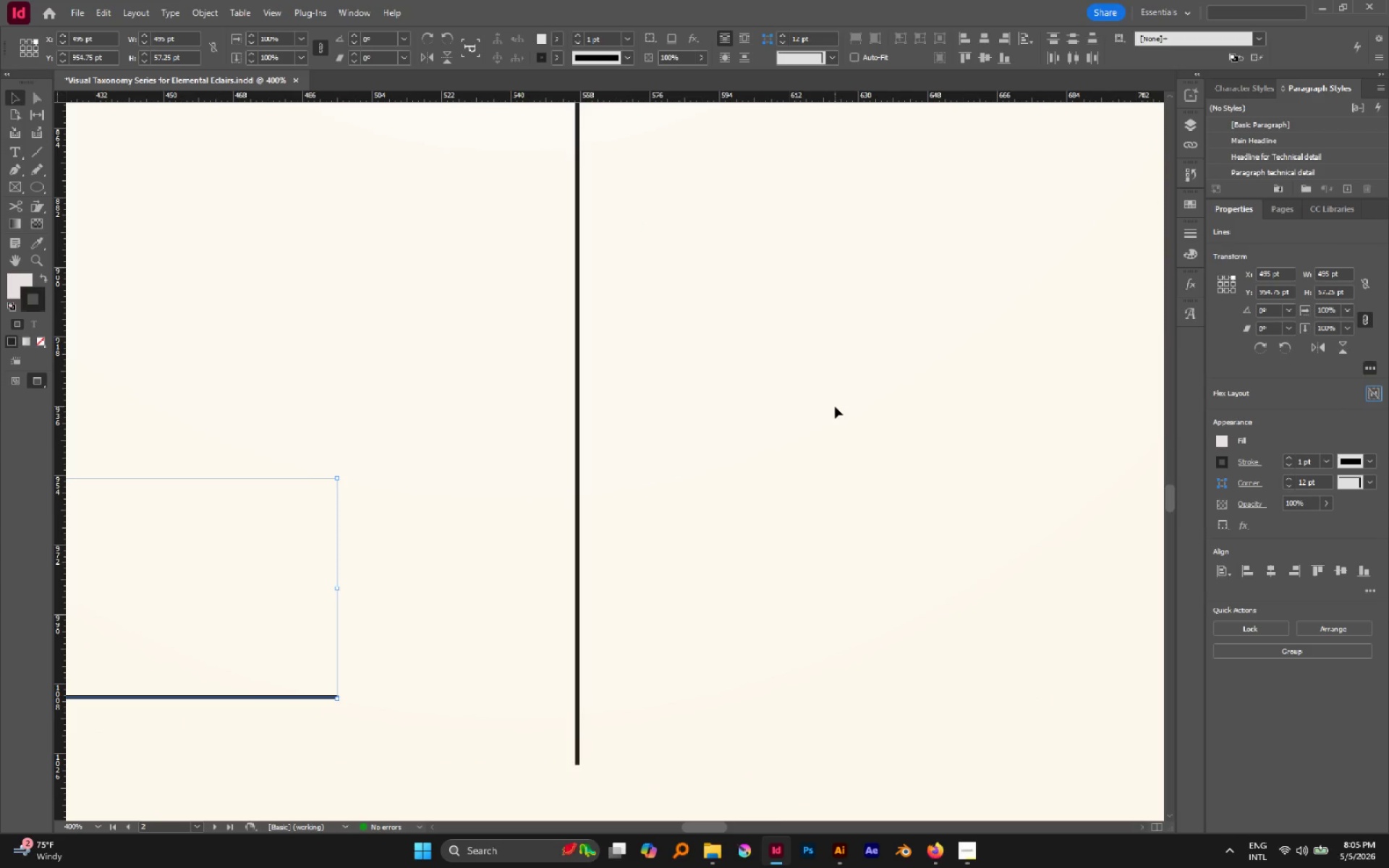 
key(Control+Z)
 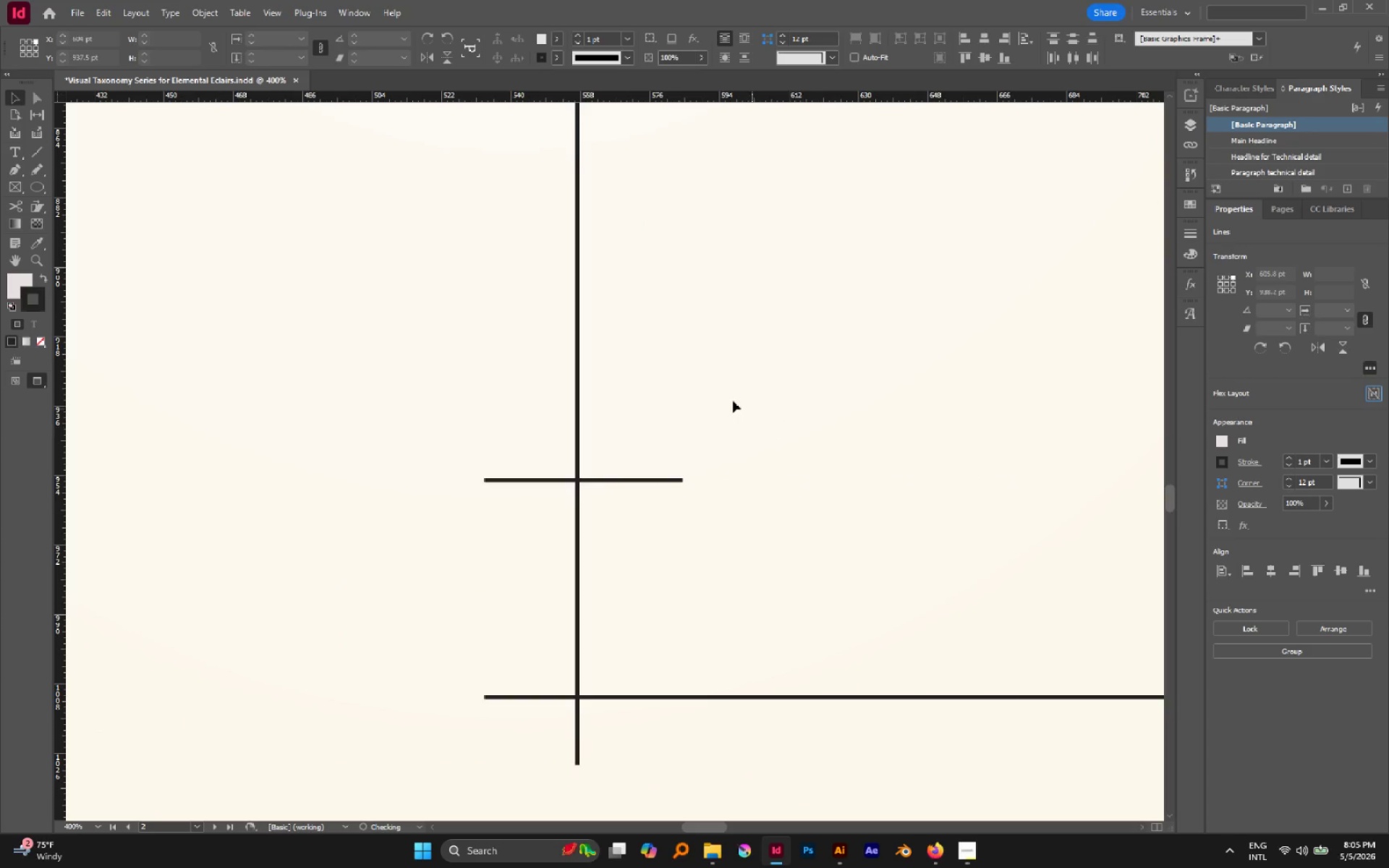 
left_click_drag(start_coordinate=[731, 402], to_coordinate=[645, 531])
 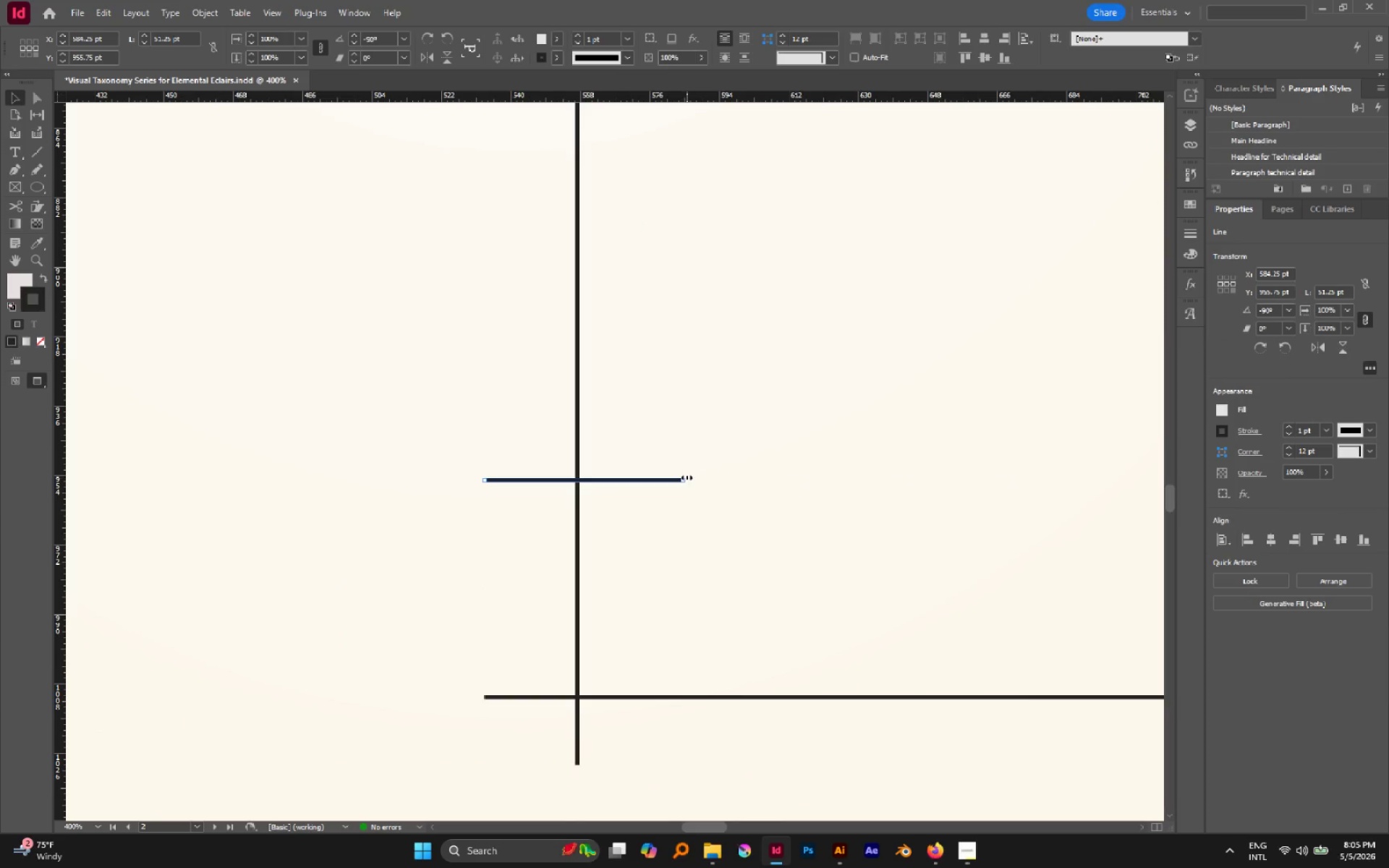 
left_click_drag(start_coordinate=[686, 479], to_coordinate=[578, 482])
 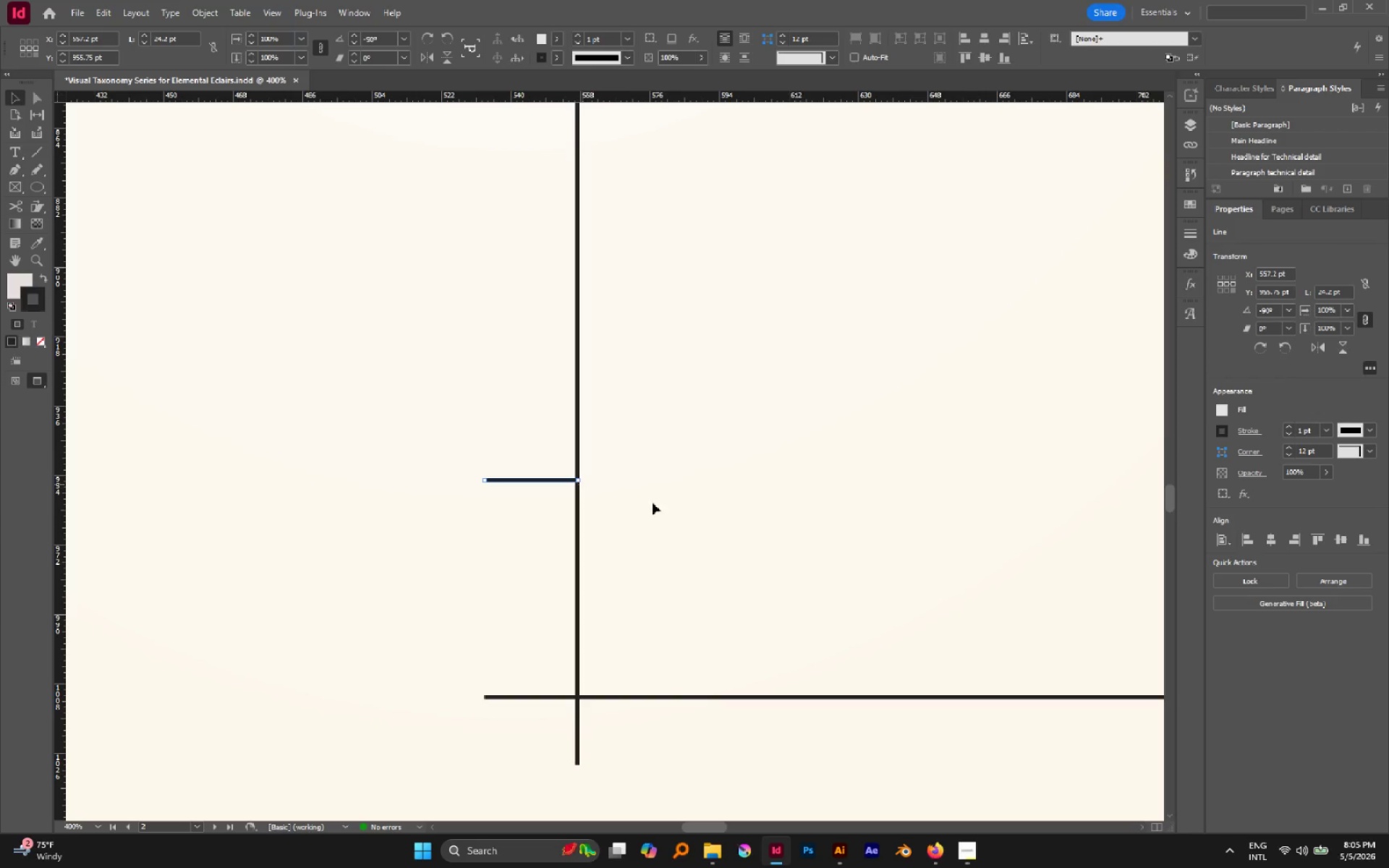 
left_click([711, 506])
 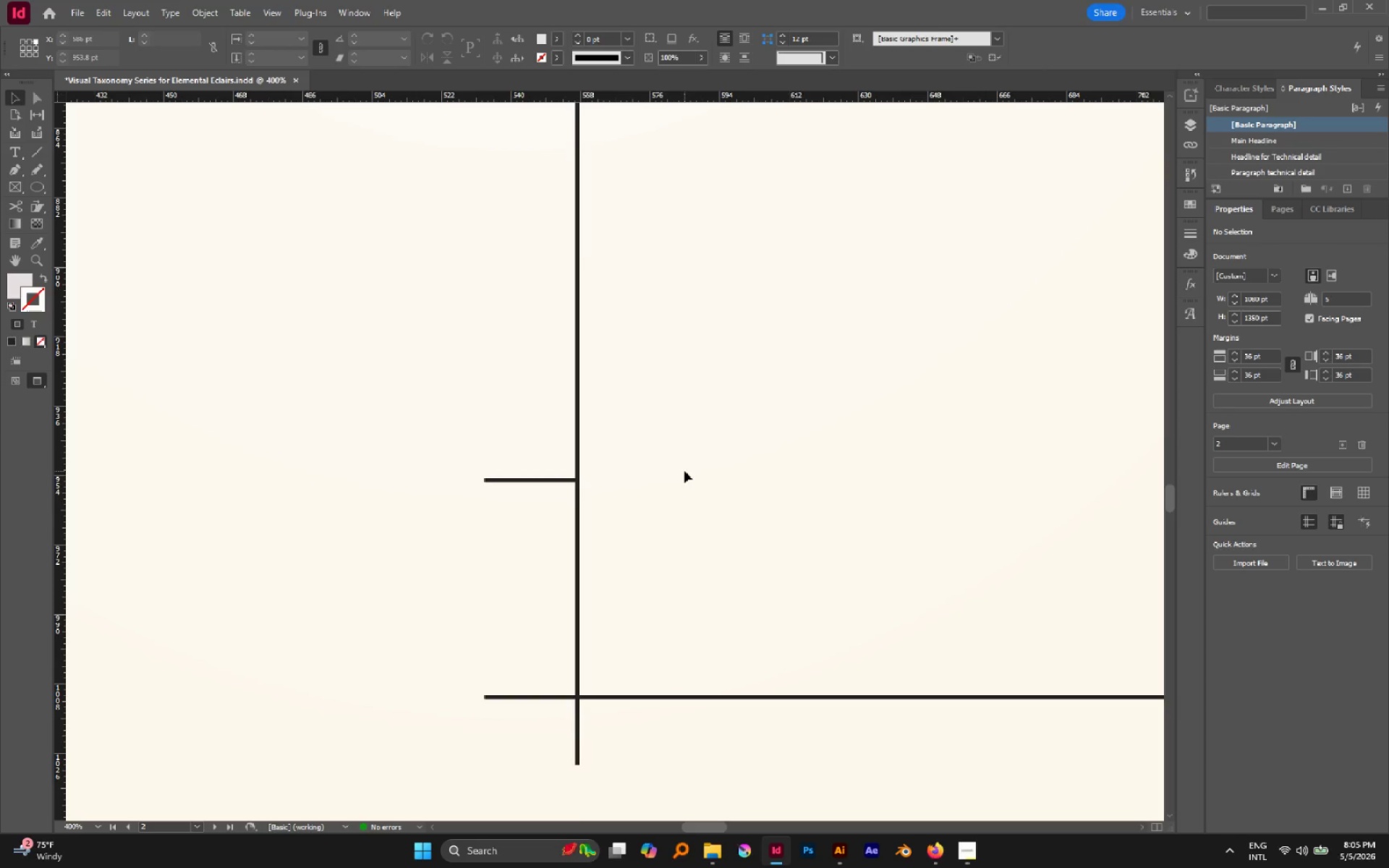 
hold_key(key=AltLeft, duration=1.45)
 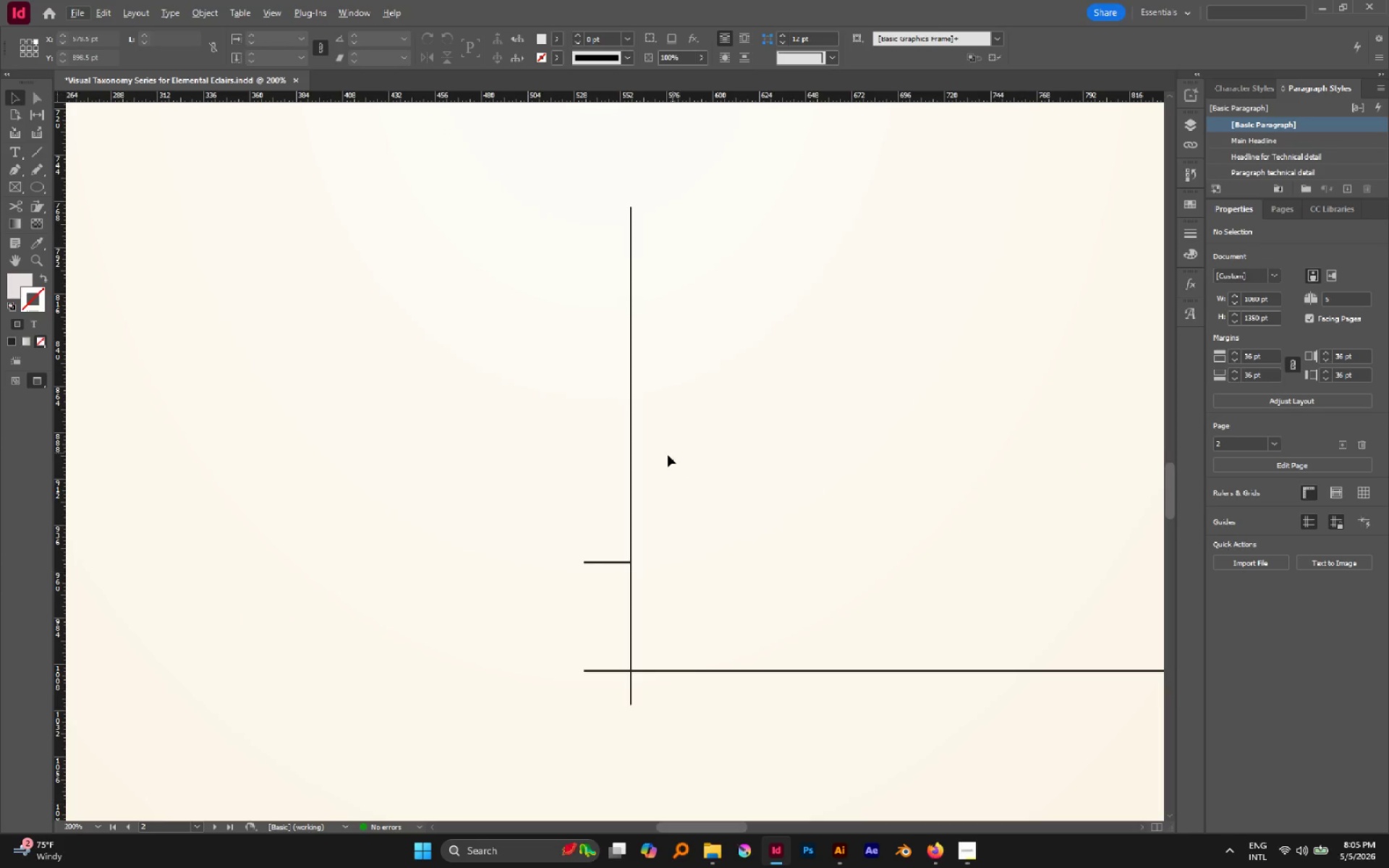 
scroll: coordinate [684, 471], scroll_direction: up, amount: 3.0
 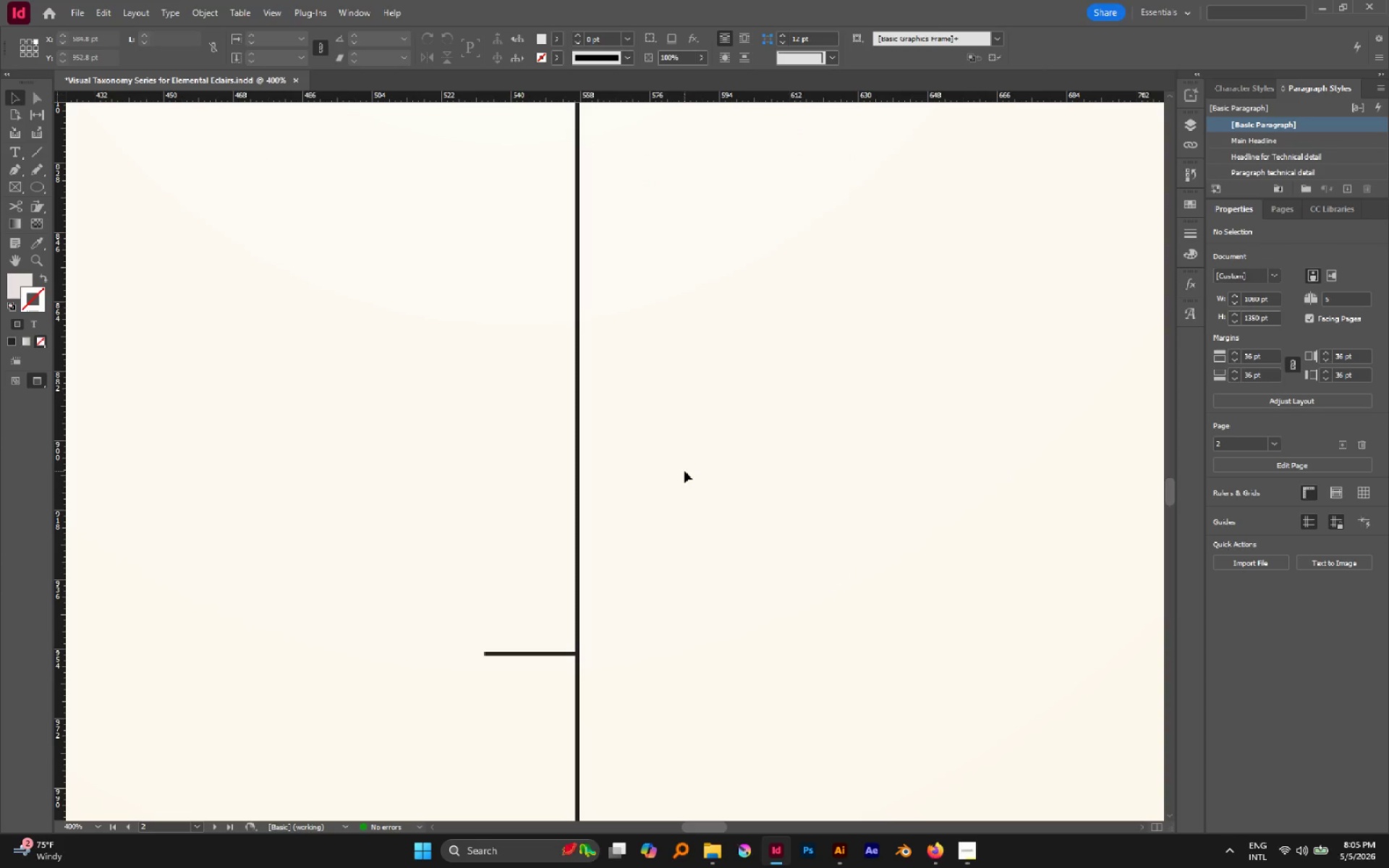 
scroll: coordinate [684, 471], scroll_direction: down, amount: 2.0
 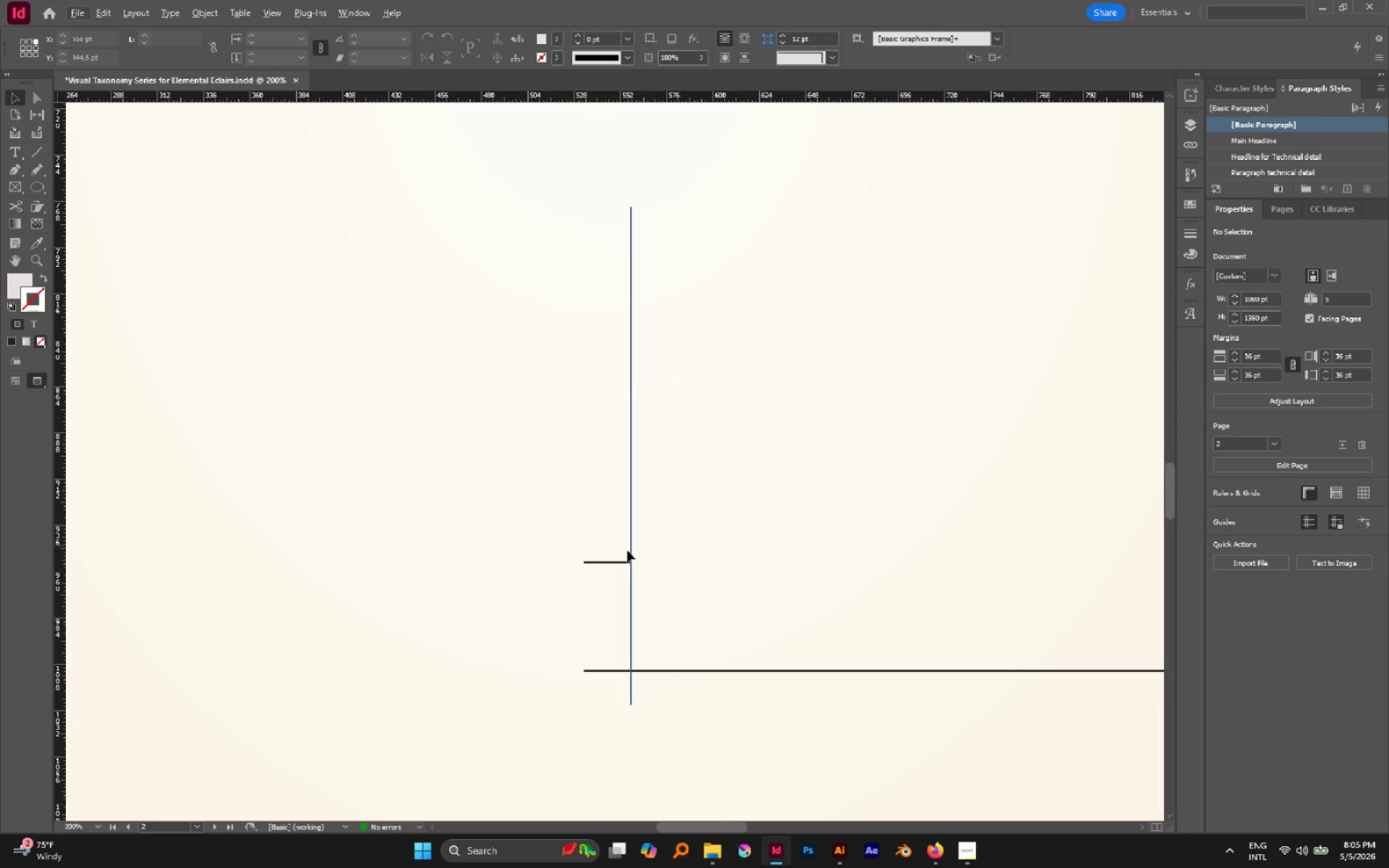 
left_click([622, 561])
 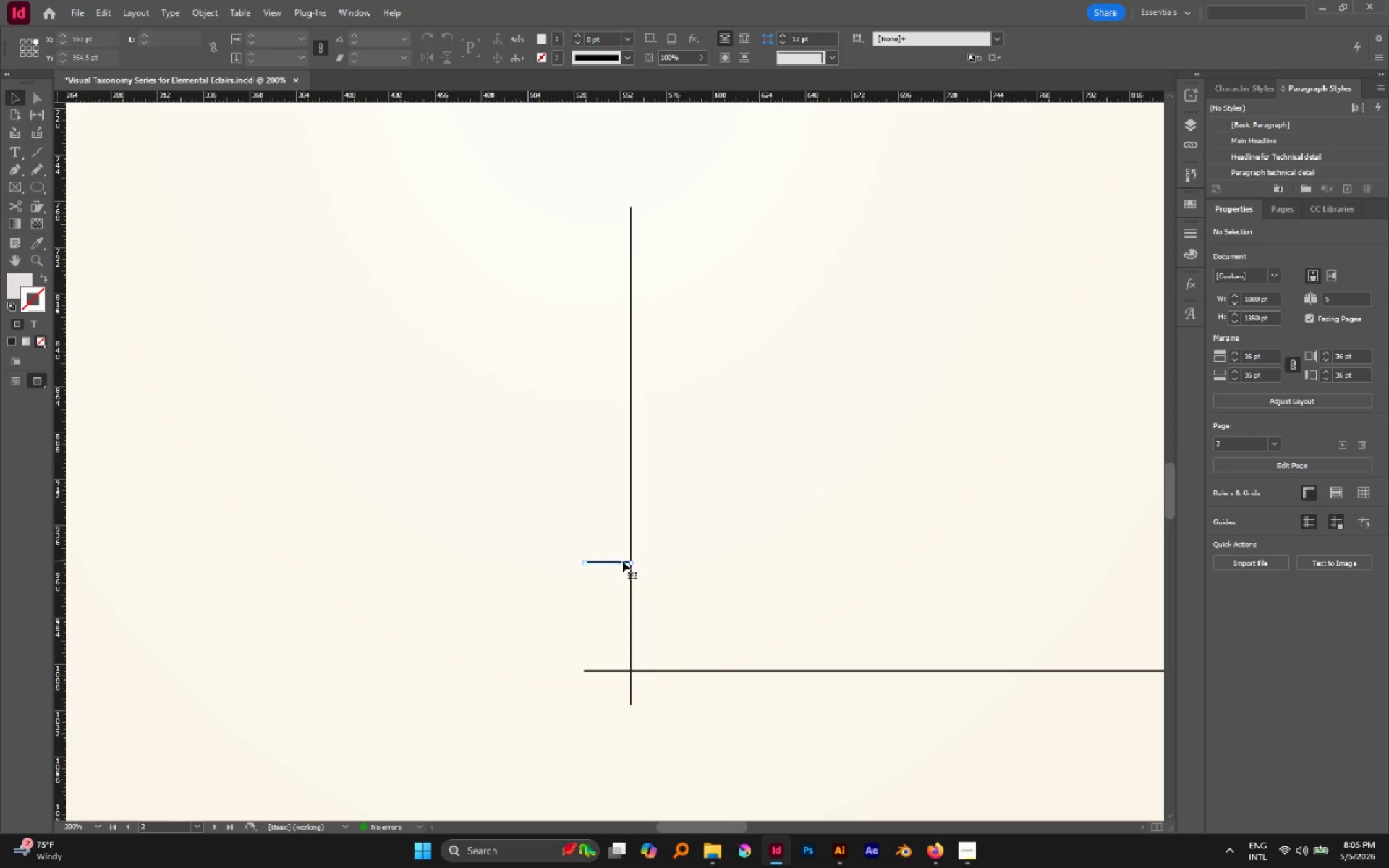 
left_click_drag(start_coordinate=[622, 561], to_coordinate=[624, 459])
 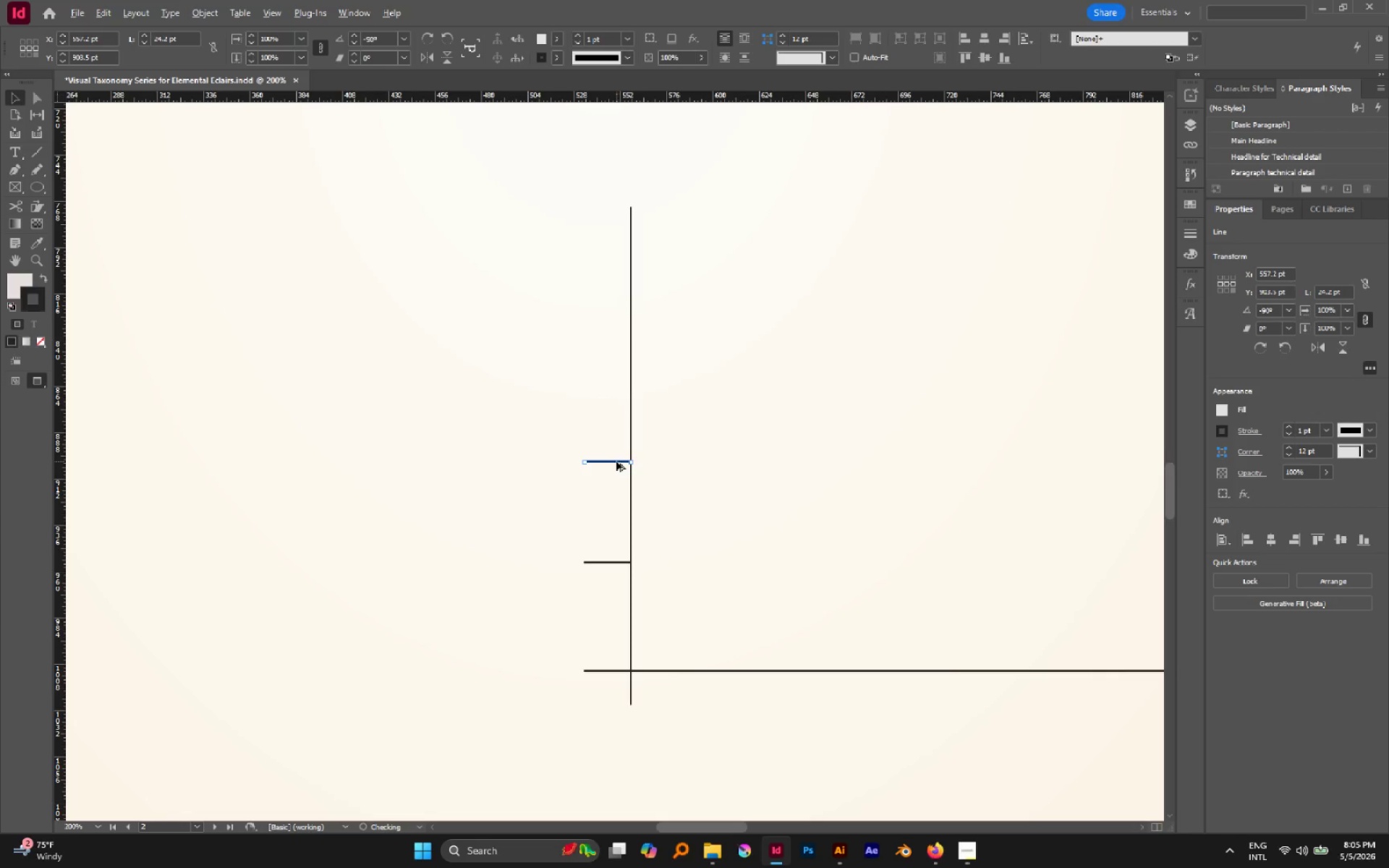 
key(Alt+Break)
 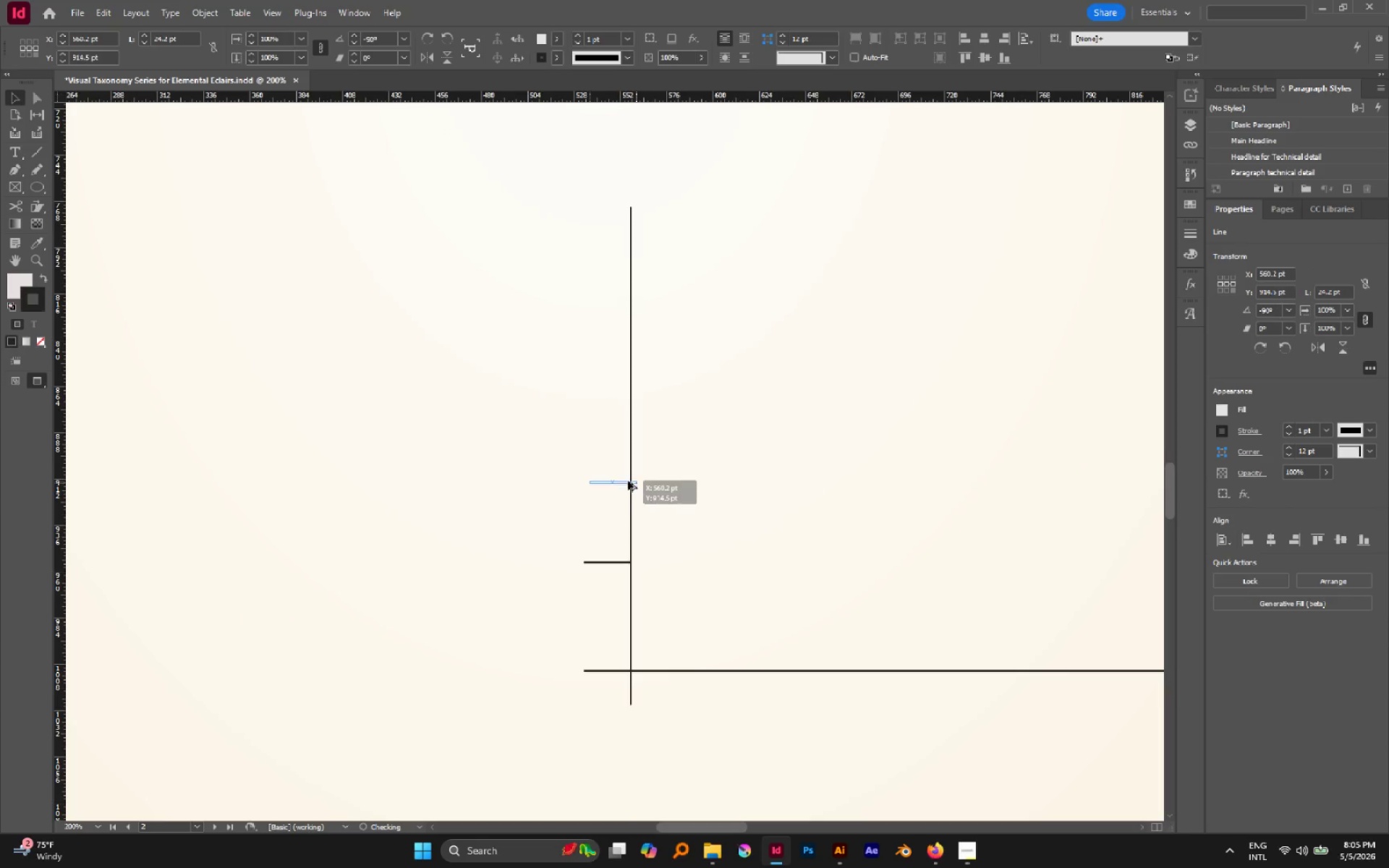 
hold_key(key=ShiftLeft, duration=3.56)
 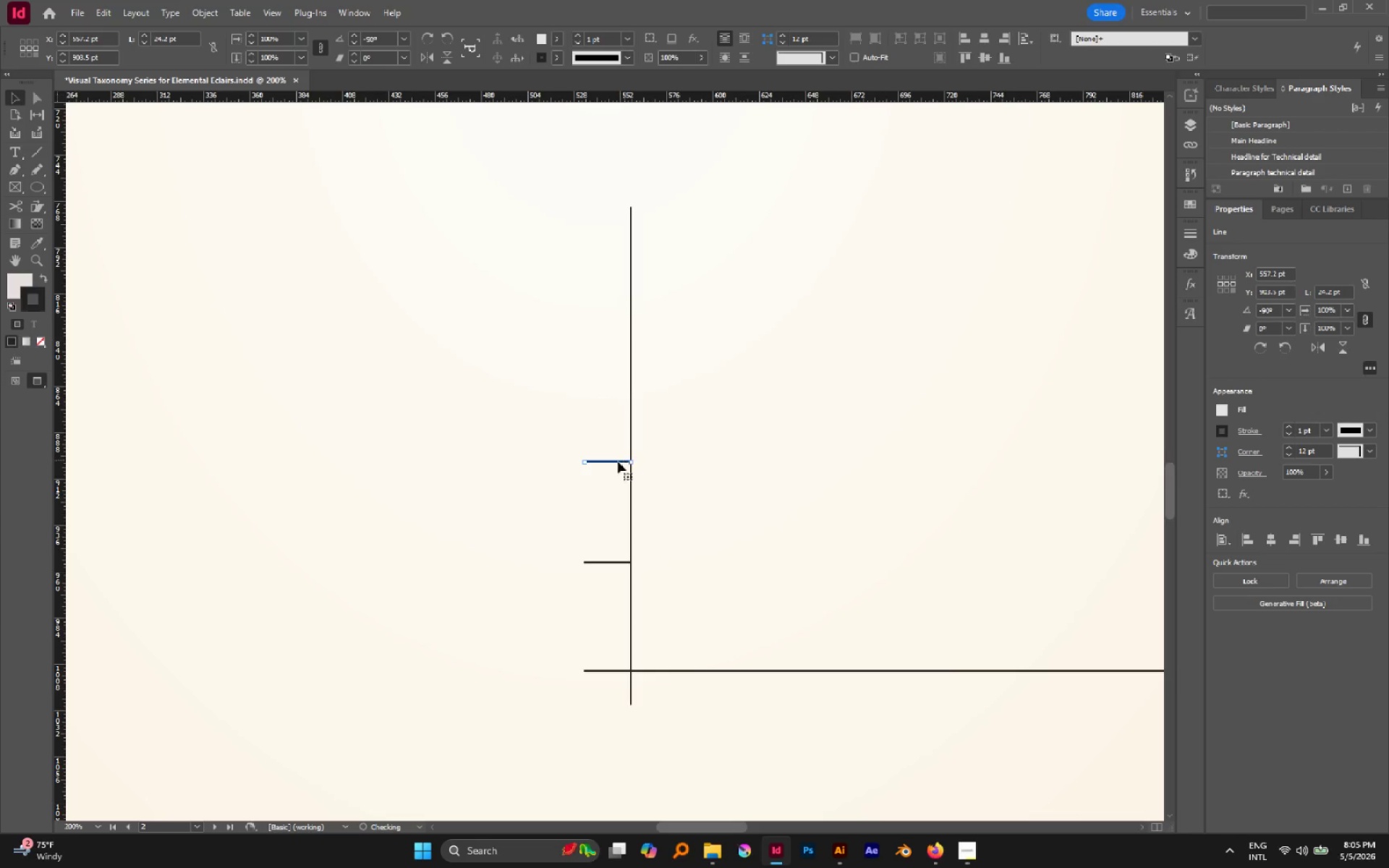 
hold_key(key=AltLeft, duration=4.14)
left_click_drag(start_coordinate=[616, 461], to_coordinate=[621, 277])
 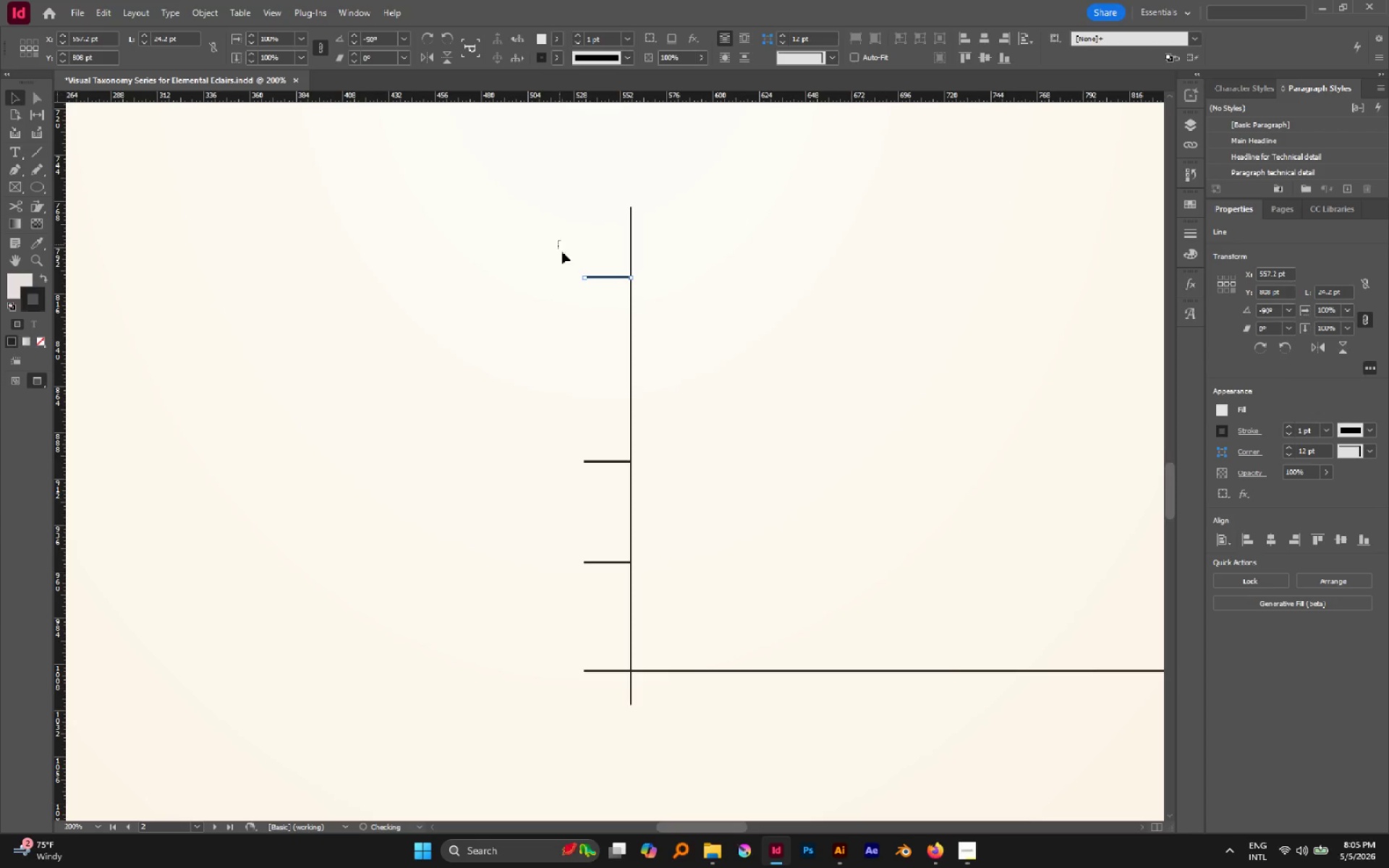 
hold_key(key=ShiftLeft, duration=3.77)
 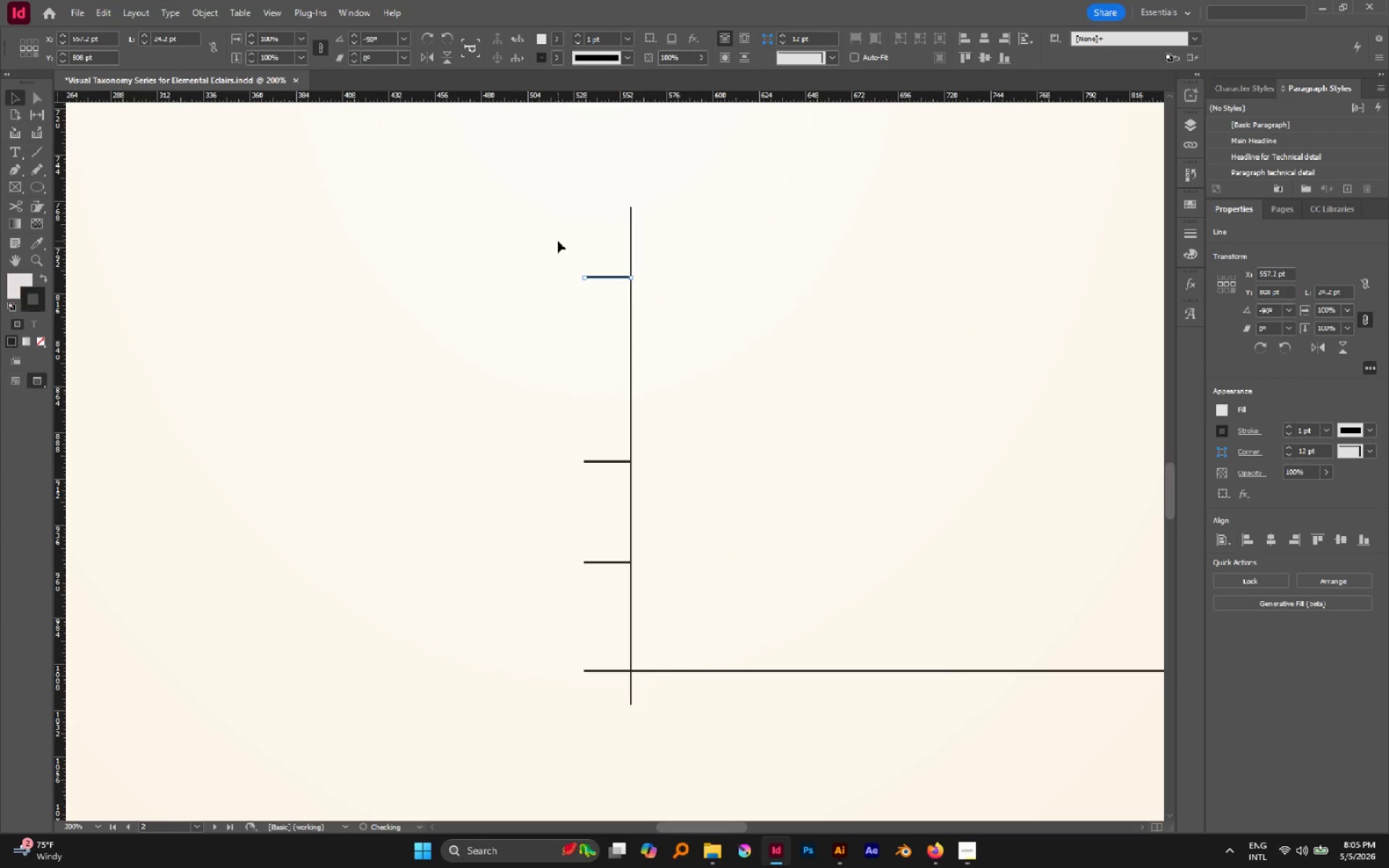 
left_click_drag(start_coordinate=[558, 241], to_coordinate=[621, 688])
 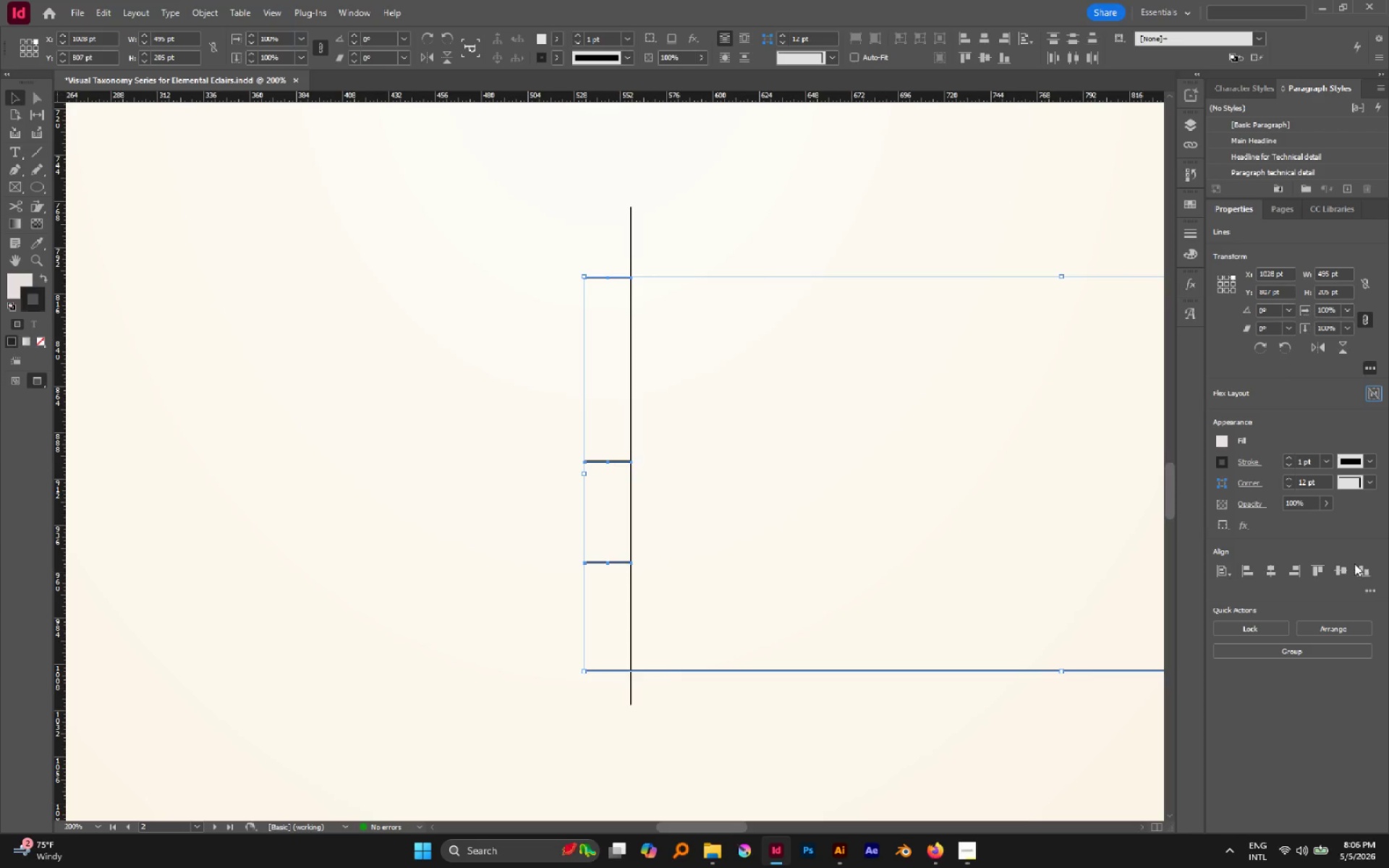 
wait(6.11)
 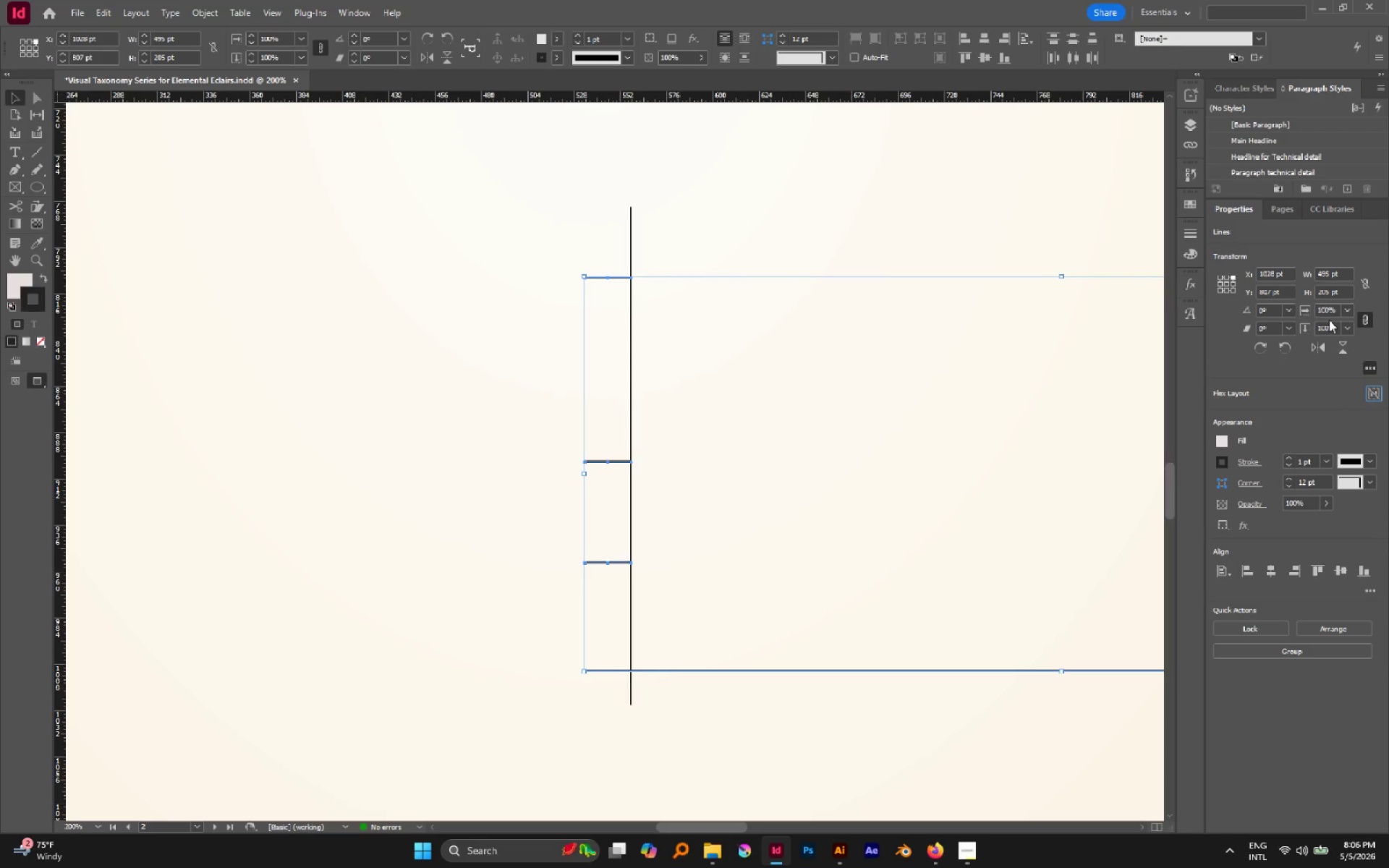 
left_click([1374, 587])
 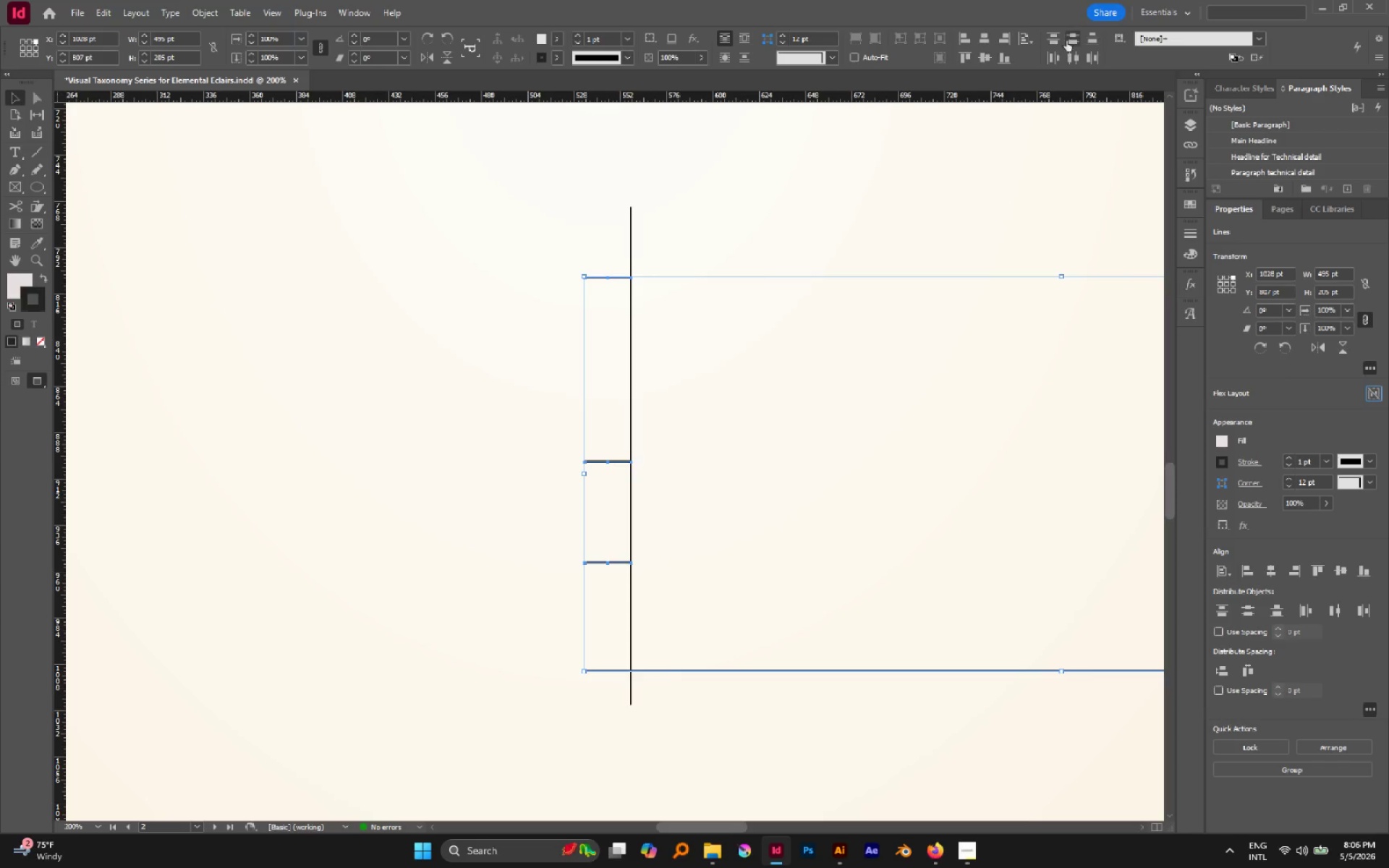 
wait(7.09)
 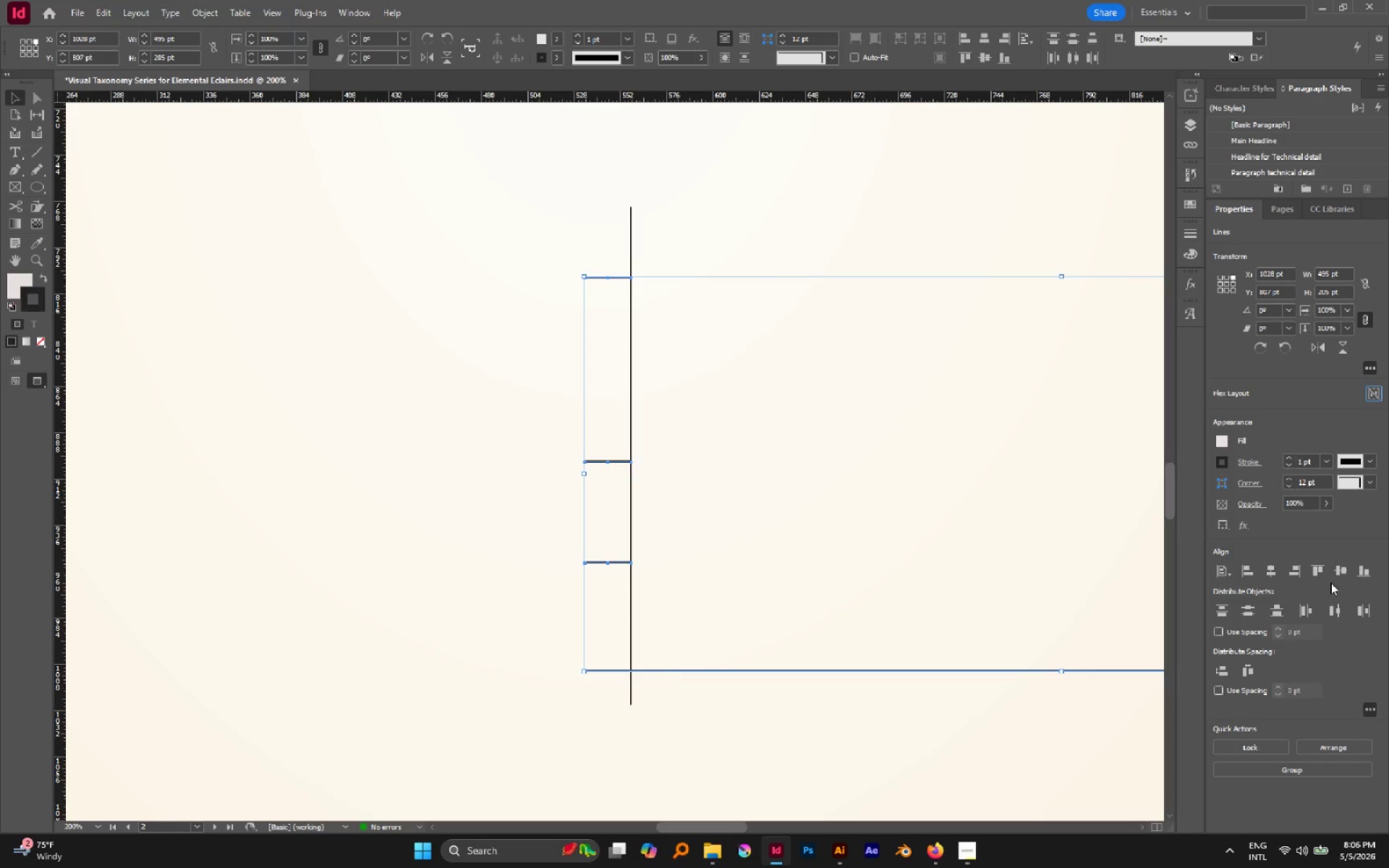 
key(Control+Z)
 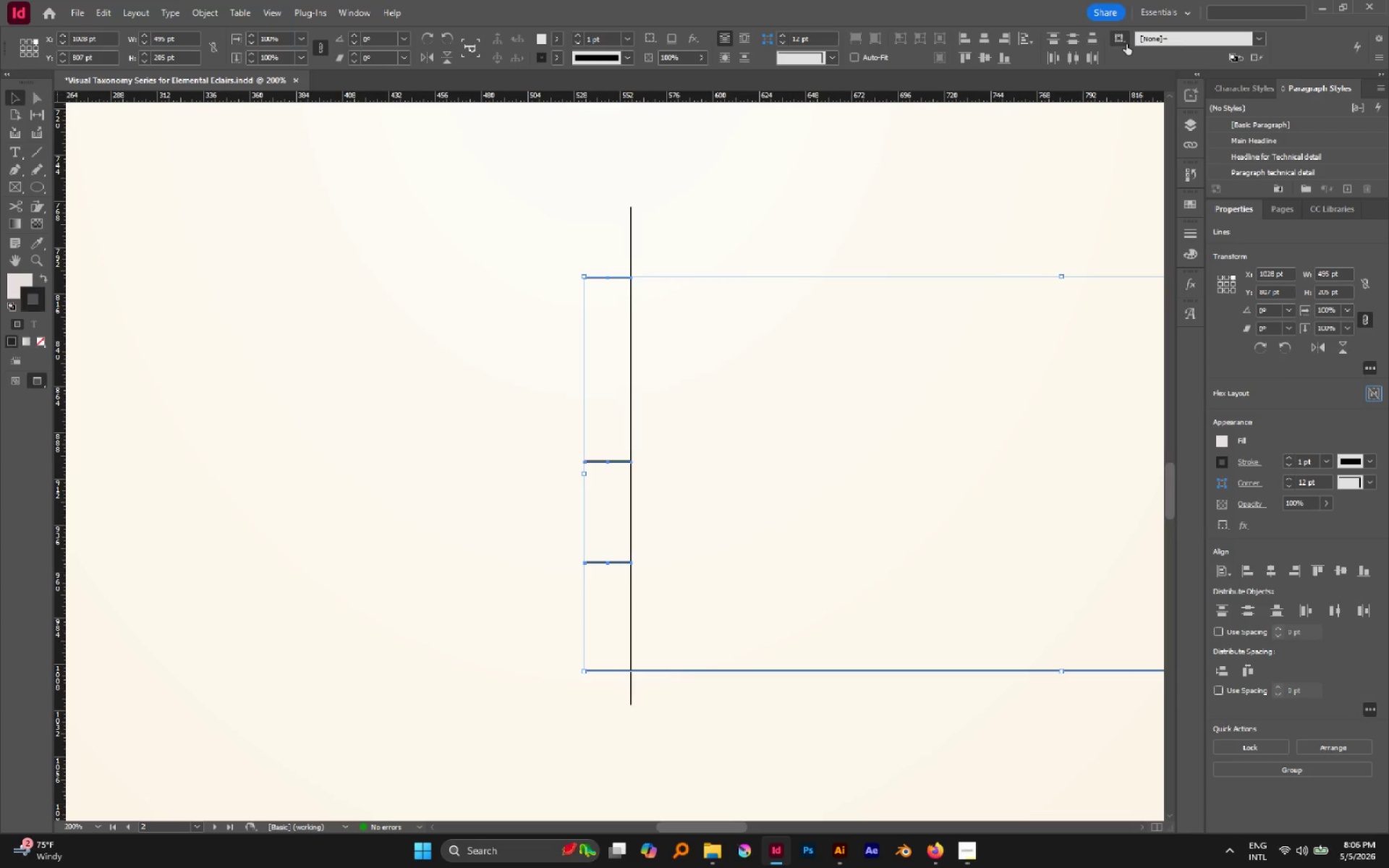 
left_click([1124, 44])
 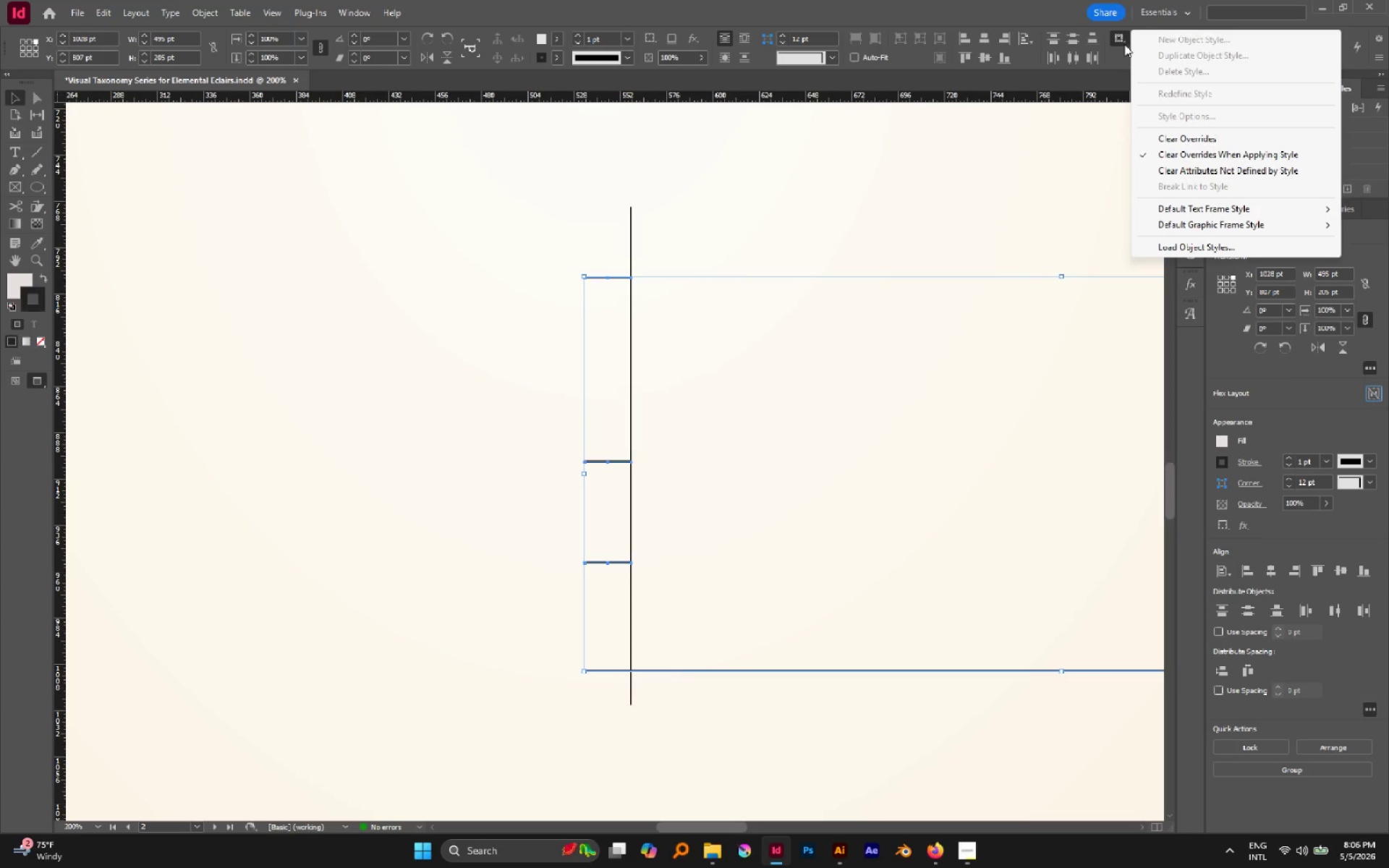 
left_click([1124, 44])
 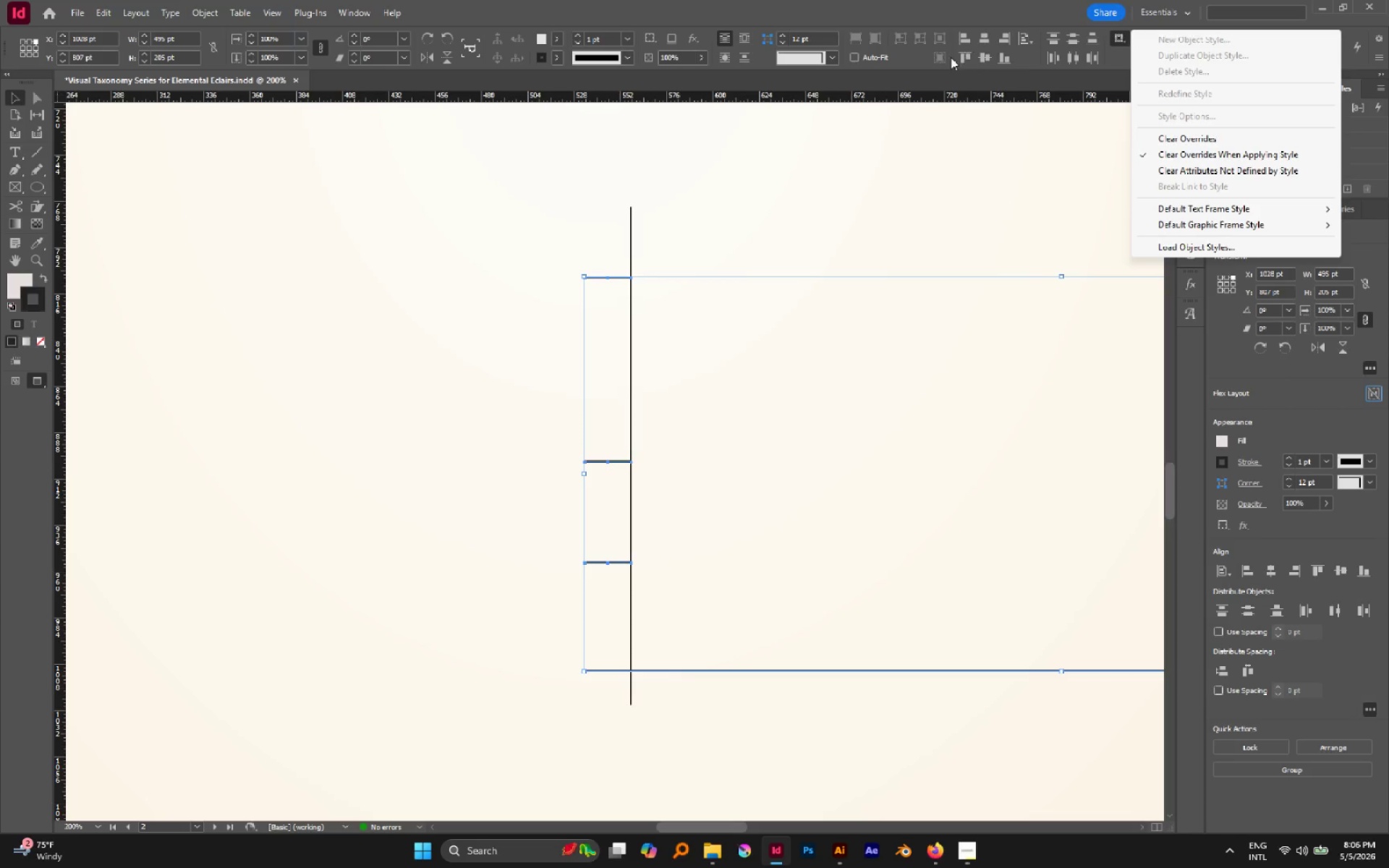 
left_click([917, 61])
 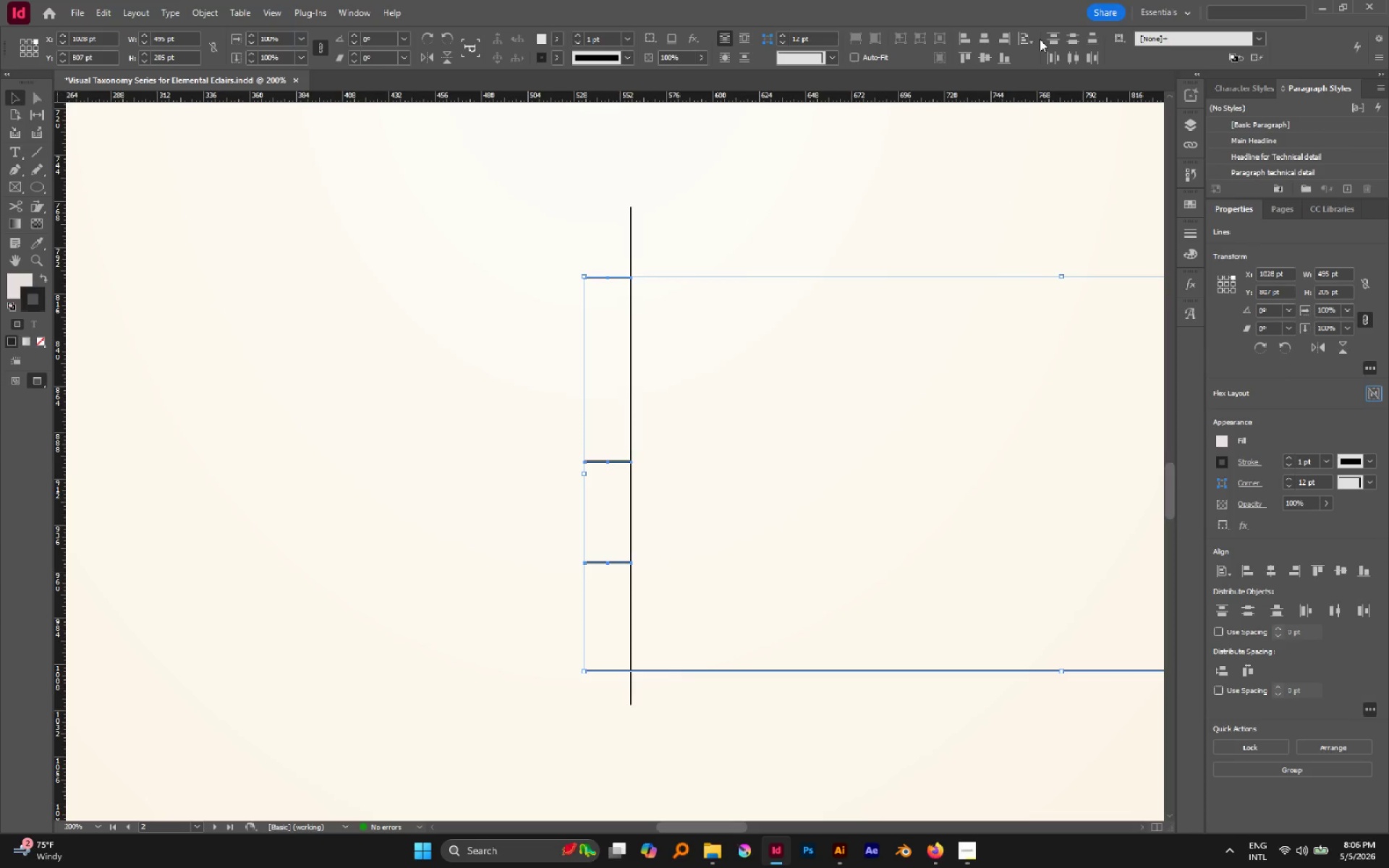 
double_click([1033, 39])
 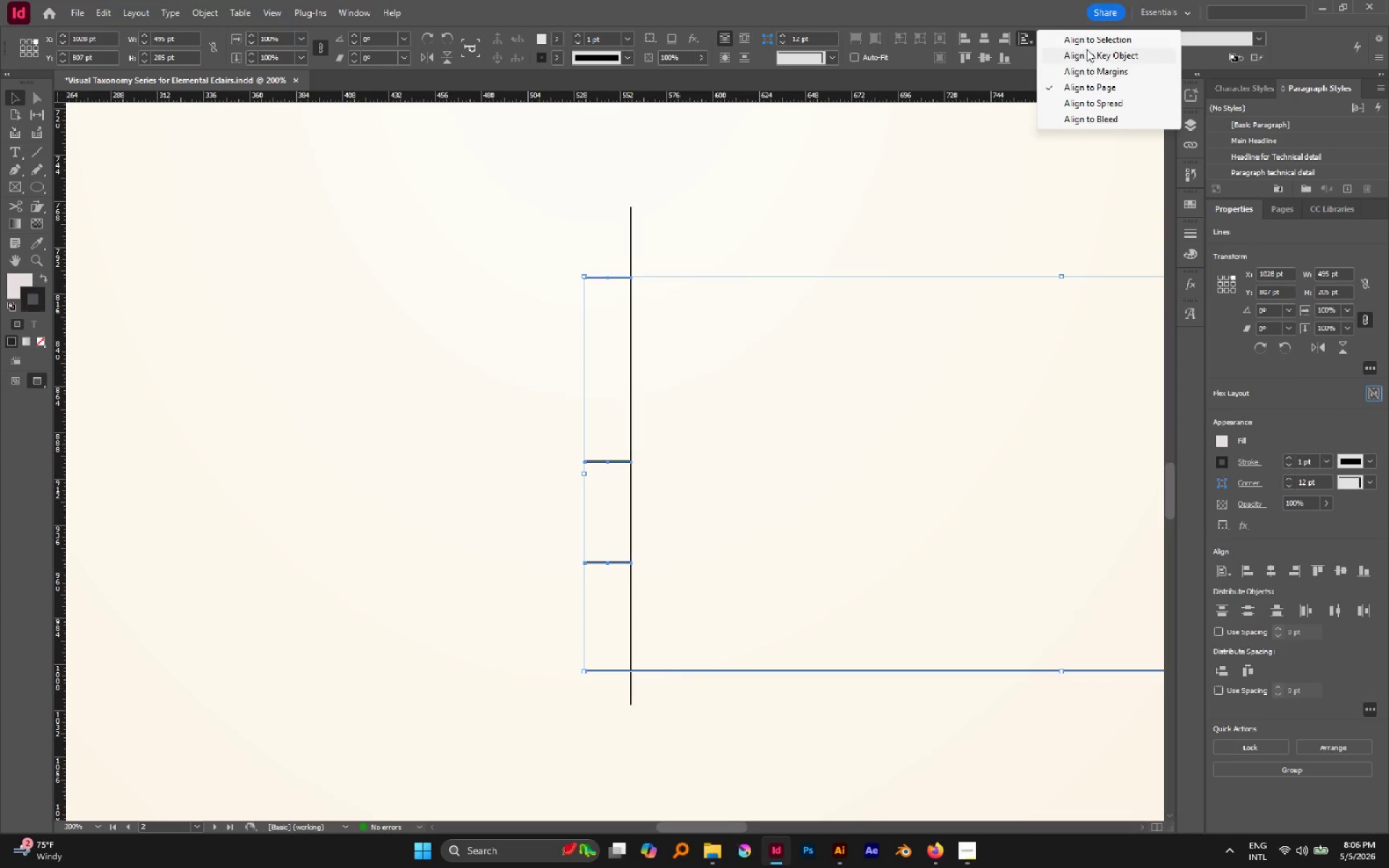 
left_click([1085, 47])
 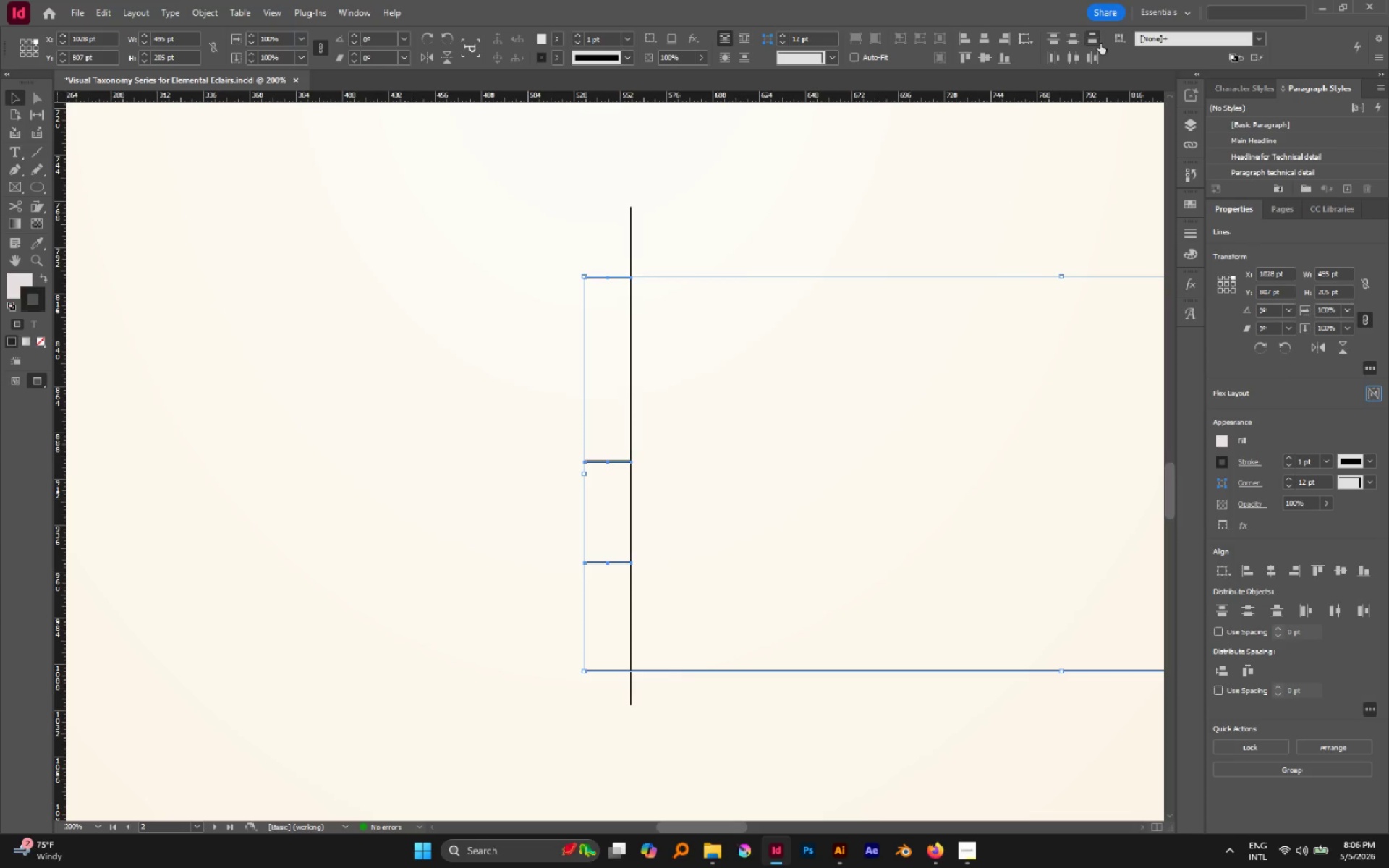 
left_click([1079, 41])
 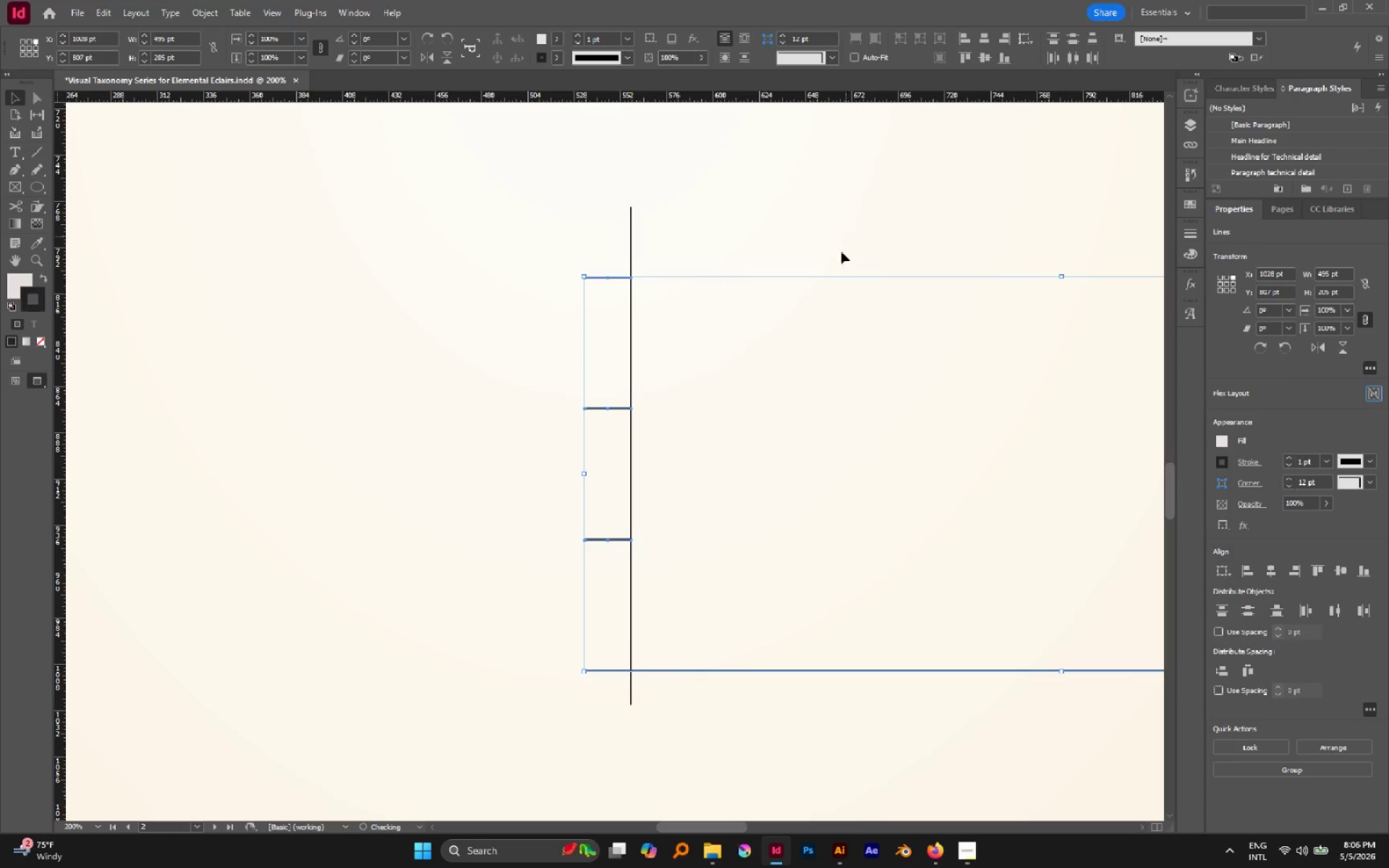 
left_click([811, 321])
 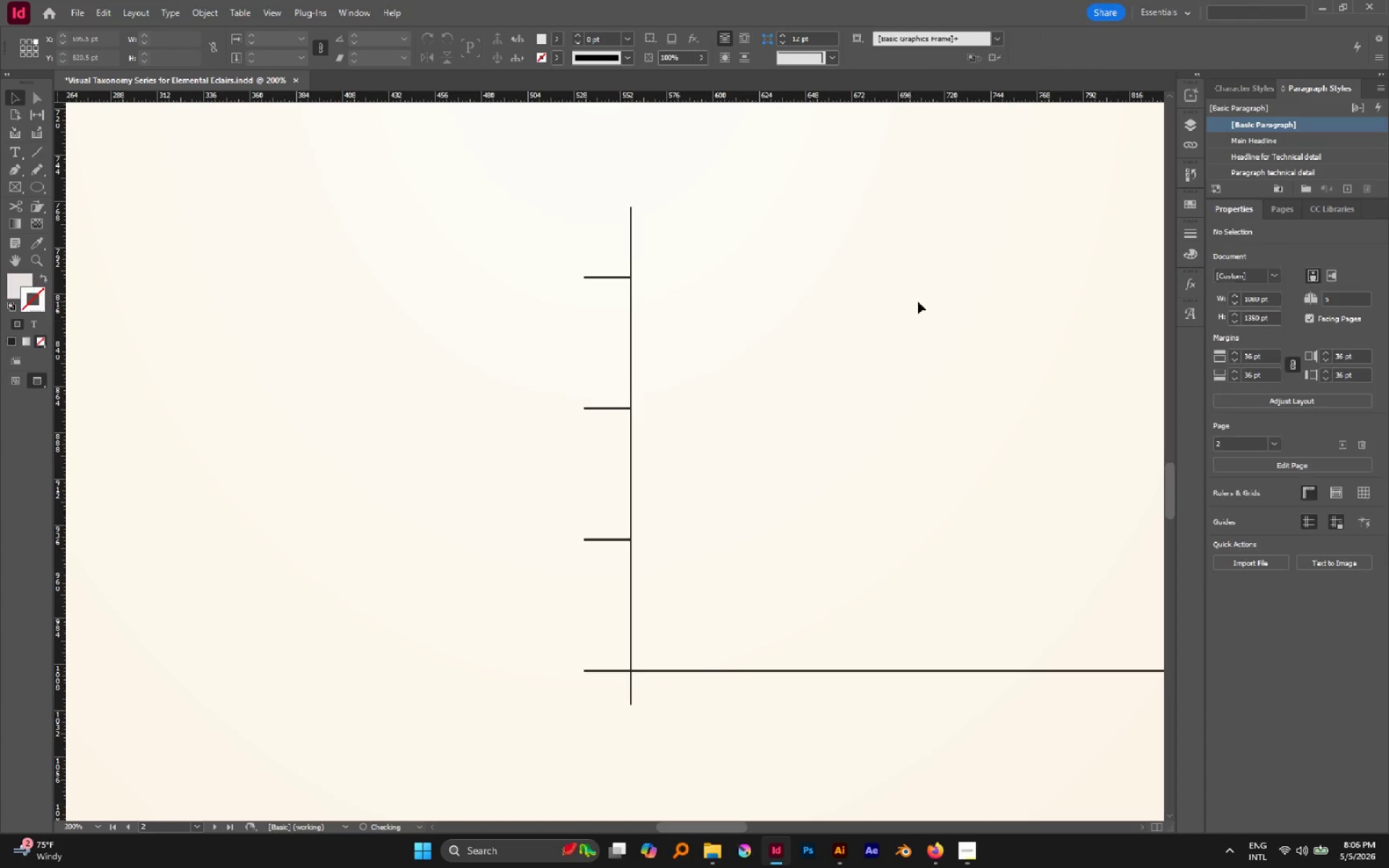 
hold_key(key=Space, duration=1.06)
 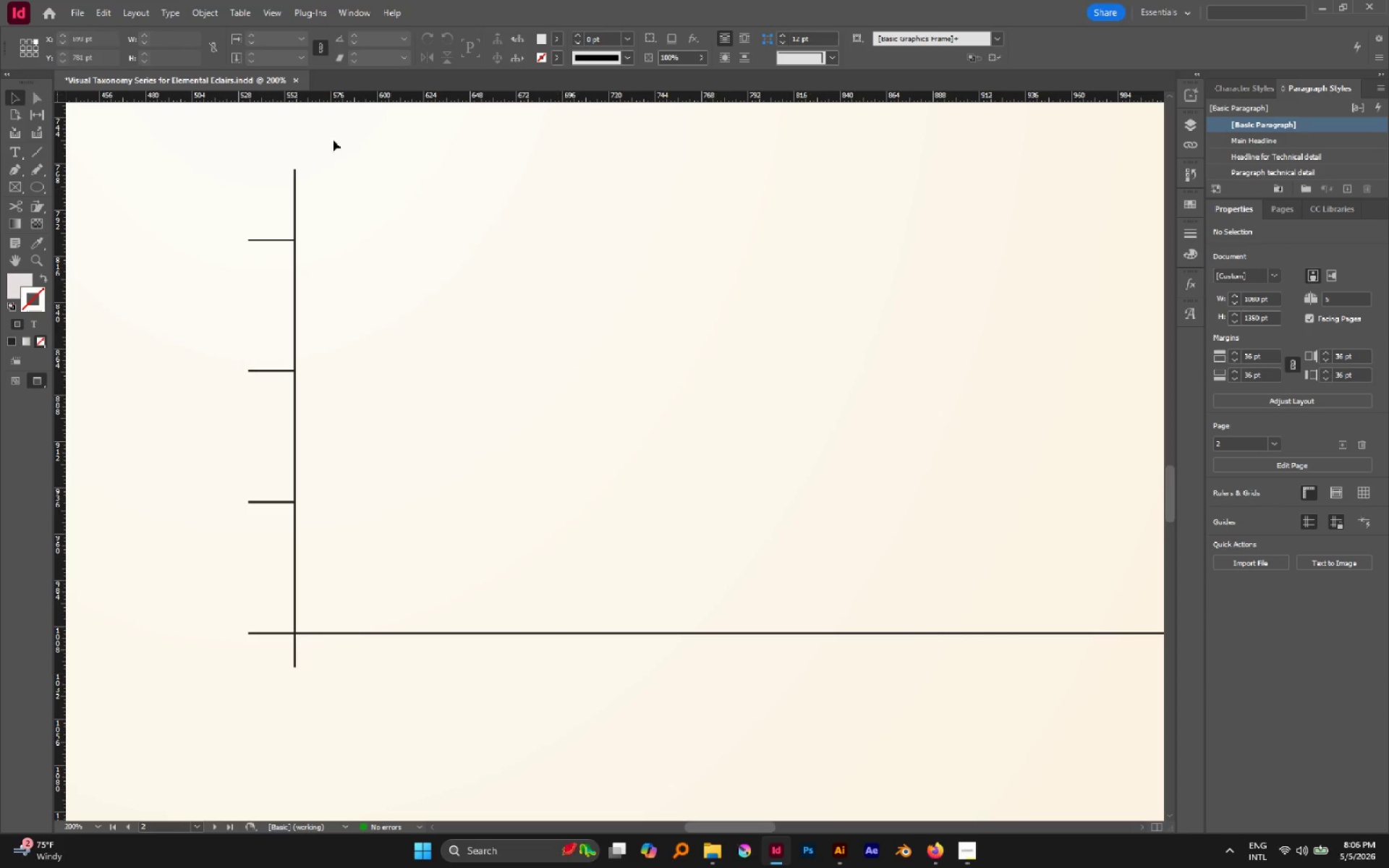 
left_click_drag(start_coordinate=[910, 297], to_coordinate=[575, 260])
 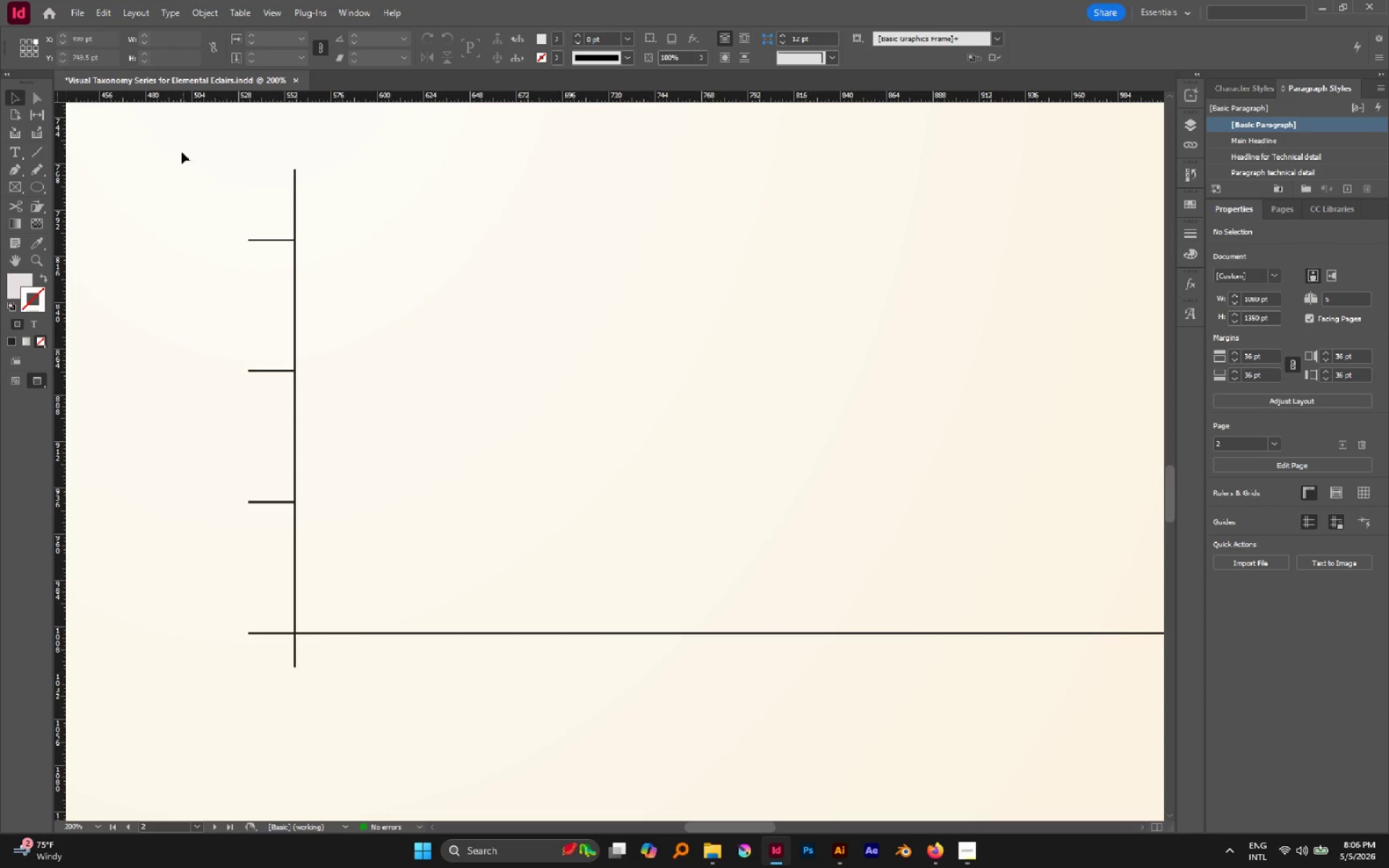 
left_click_drag(start_coordinate=[195, 191], to_coordinate=[287, 538])
 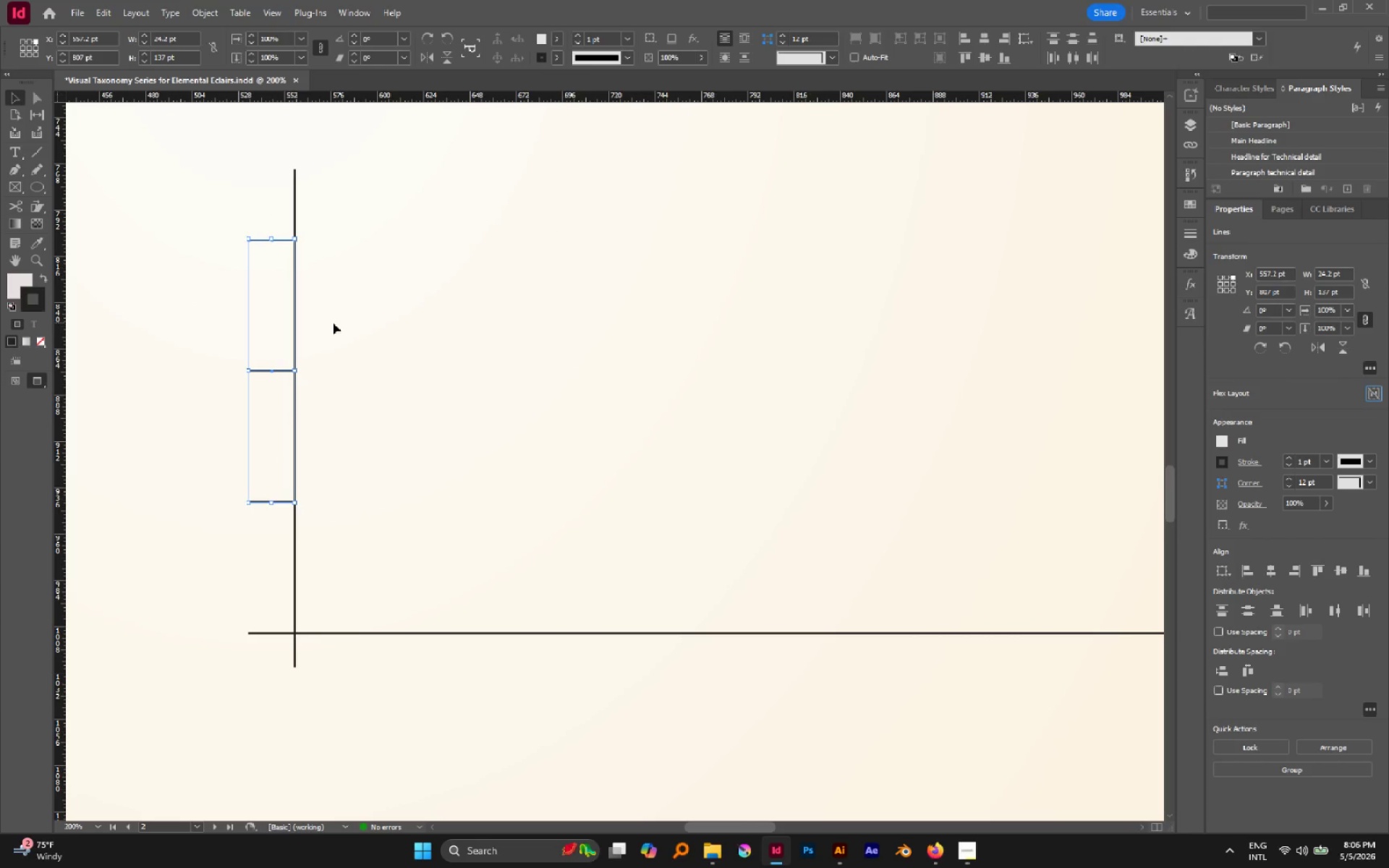 
wait(5.51)
 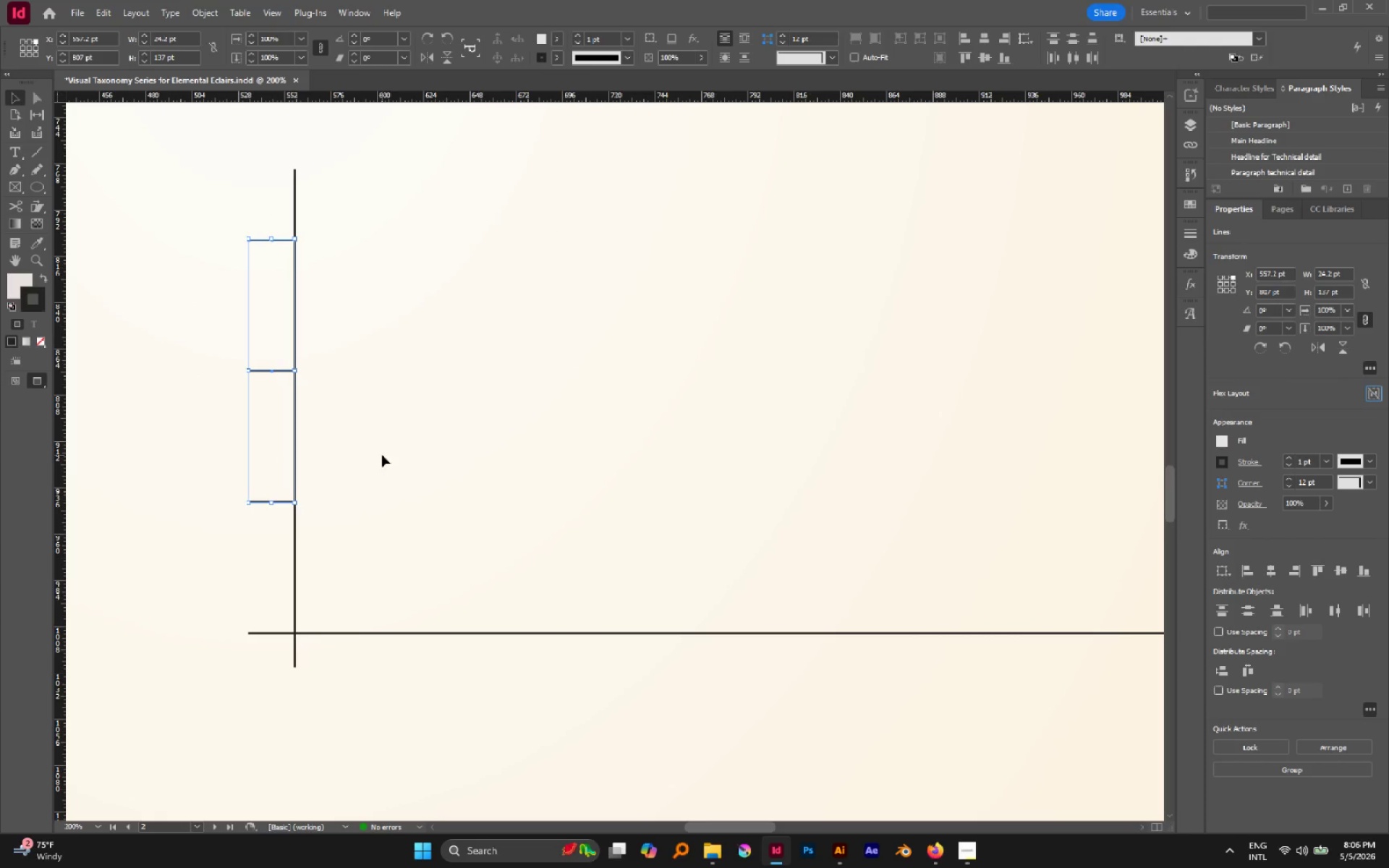 
hold_key(key=AltLeft, duration=0.38)
 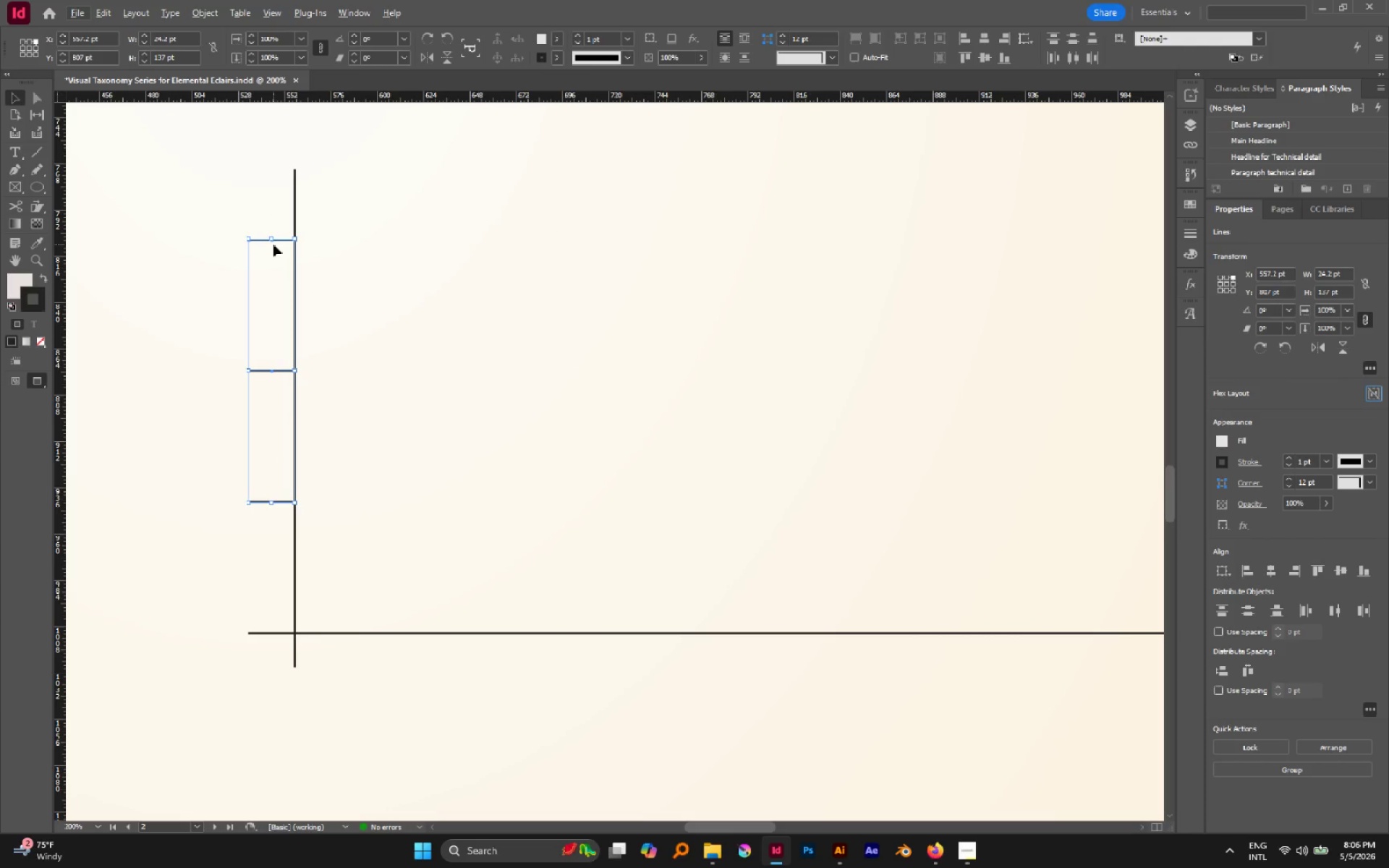 
hold_key(key=ControlLeft, duration=0.8)
 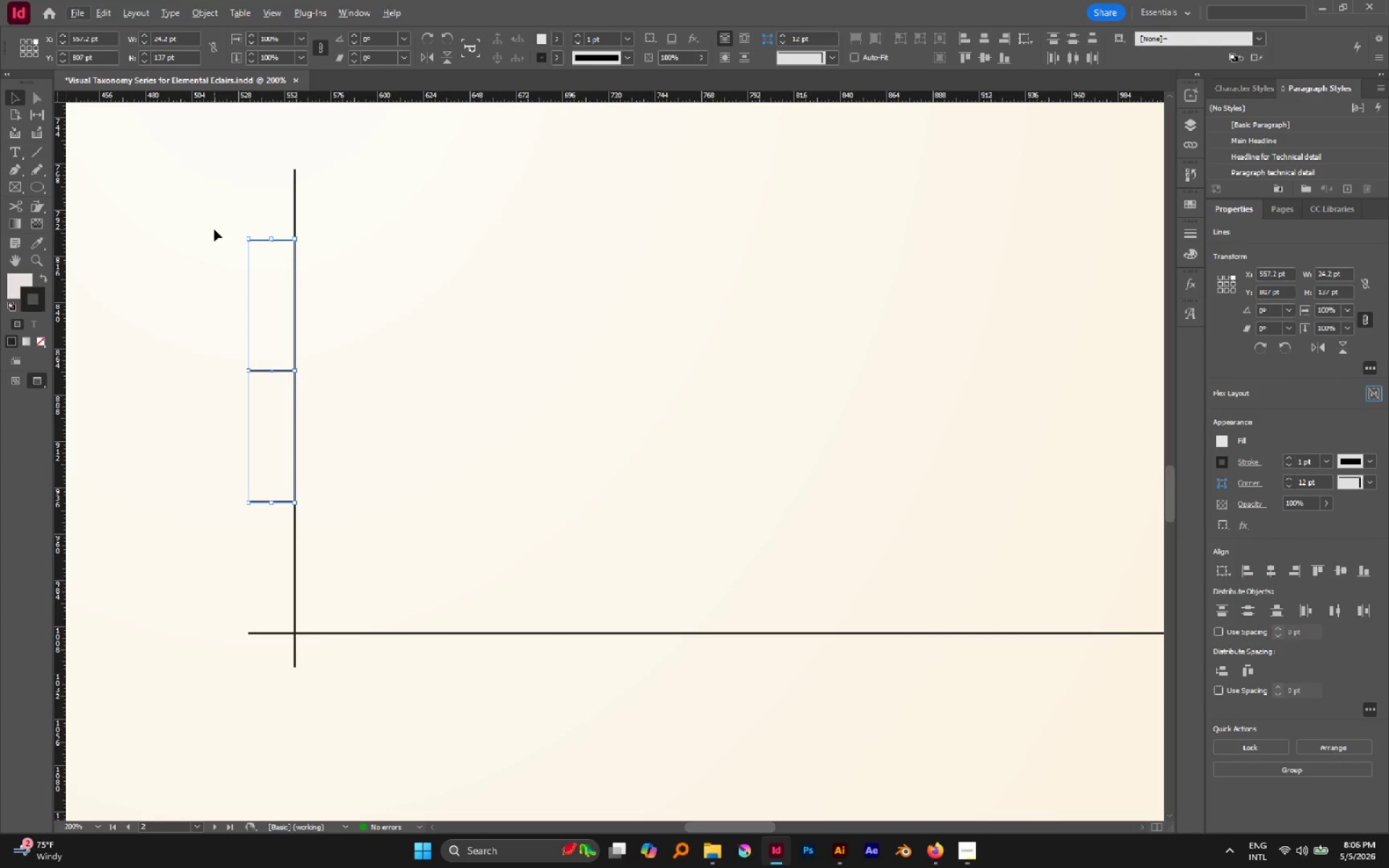 
left_click([214, 229])
 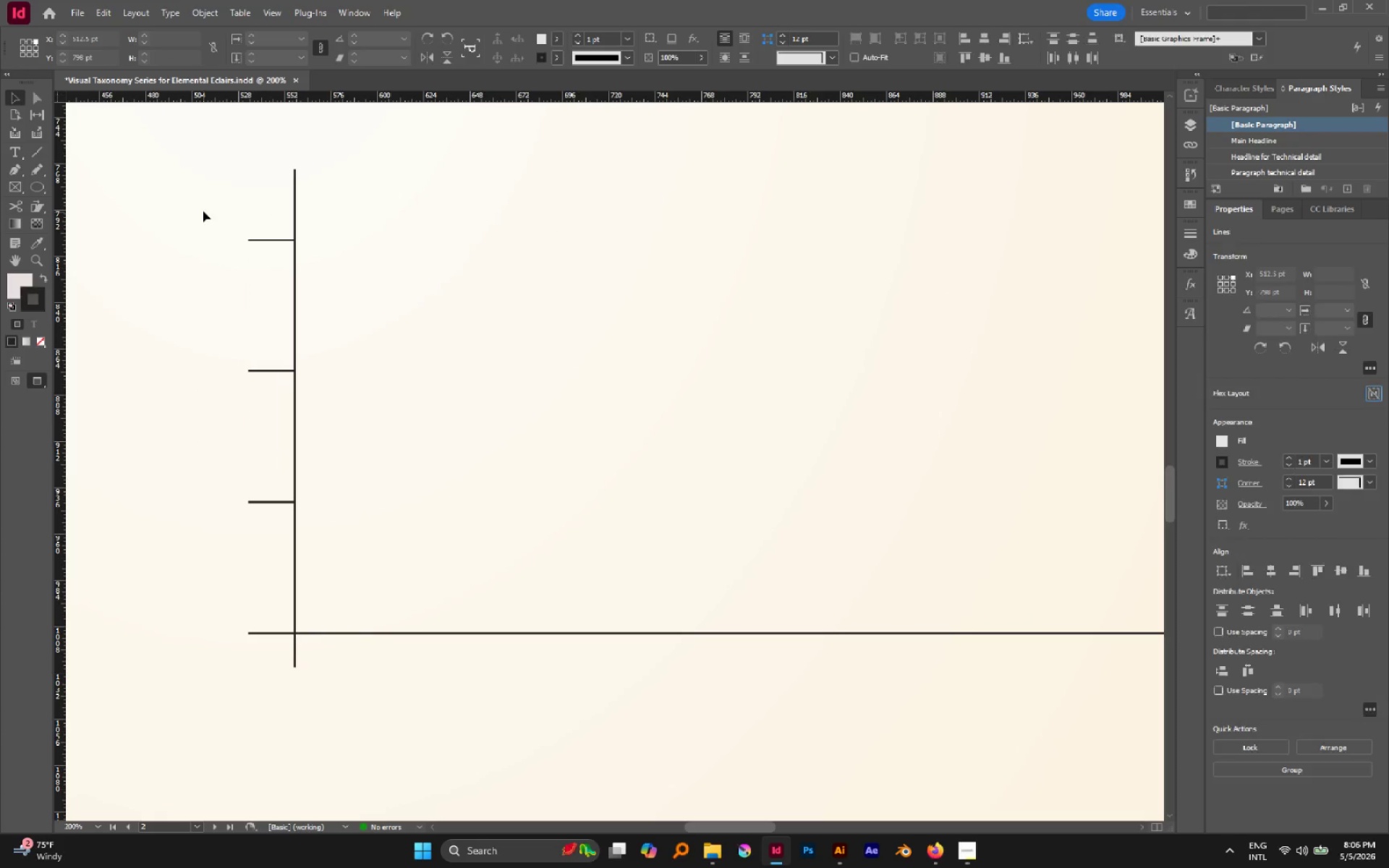 
left_click_drag(start_coordinate=[203, 210], to_coordinate=[267, 643])
 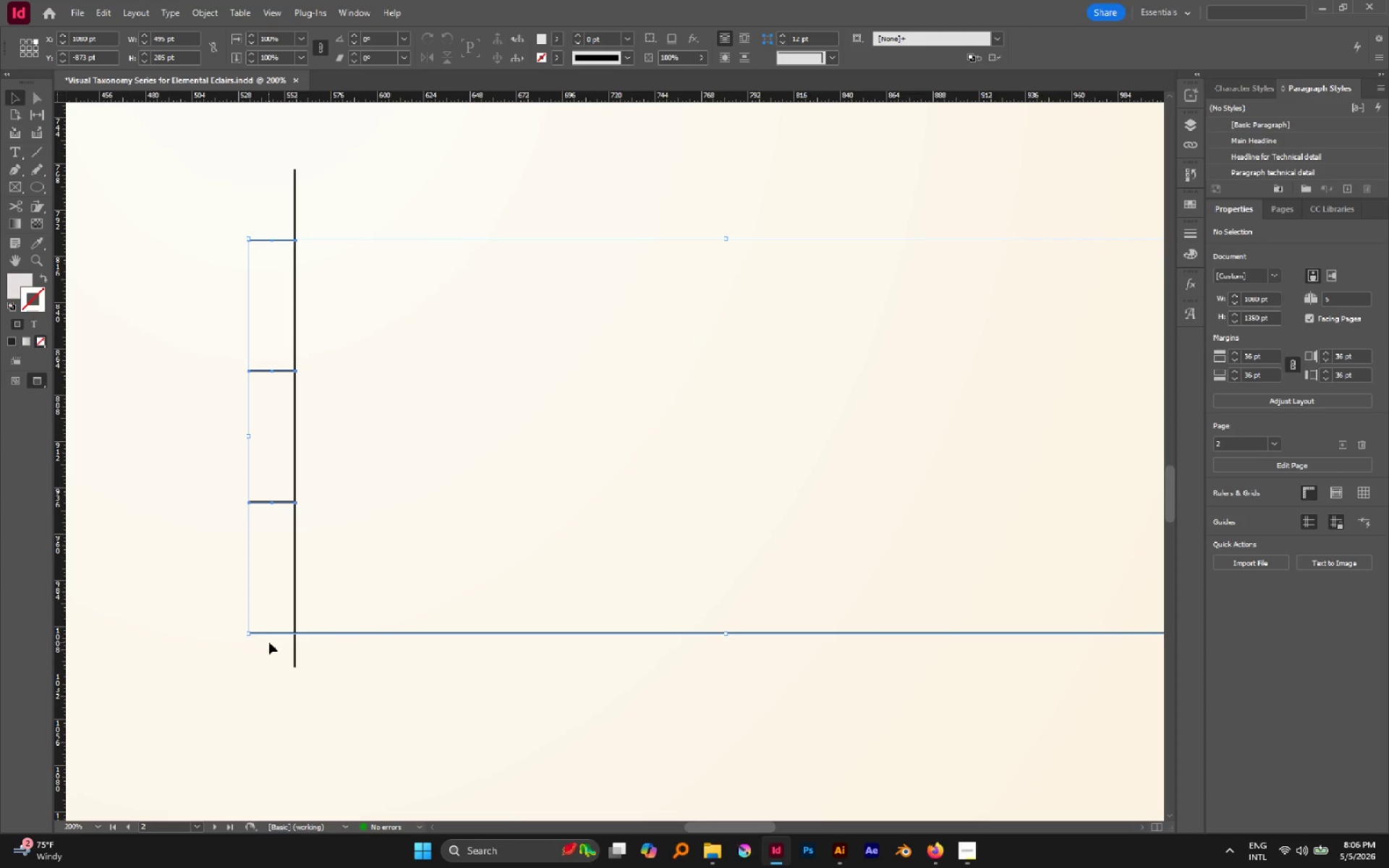 
key(Control+G)
 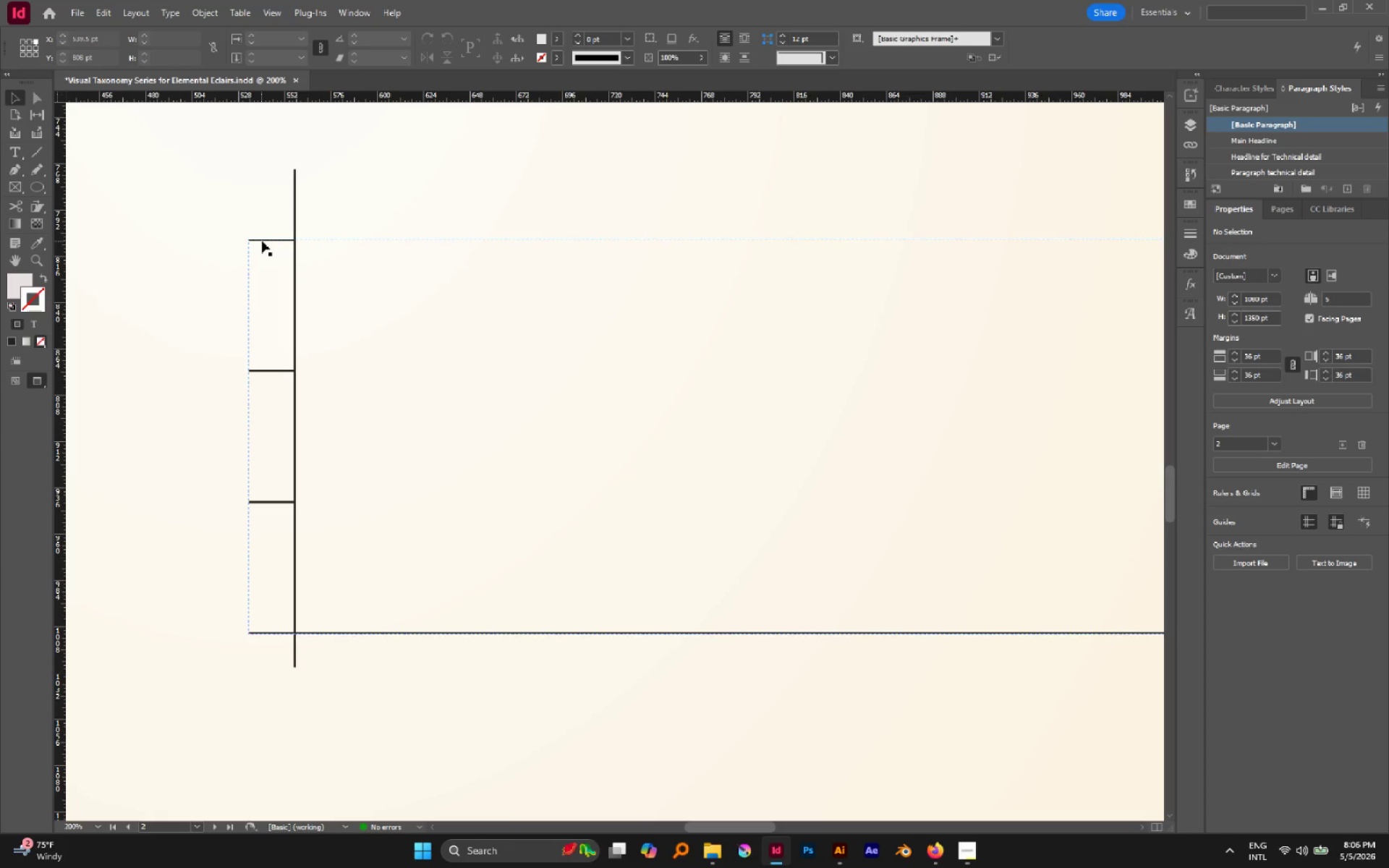 
hold_key(key=AltLeft, duration=1.52)
hold_key(key=ShiftLeft, duration=1.06)
left_click_drag(start_coordinate=[263, 240], to_coordinate=[373, 257])
 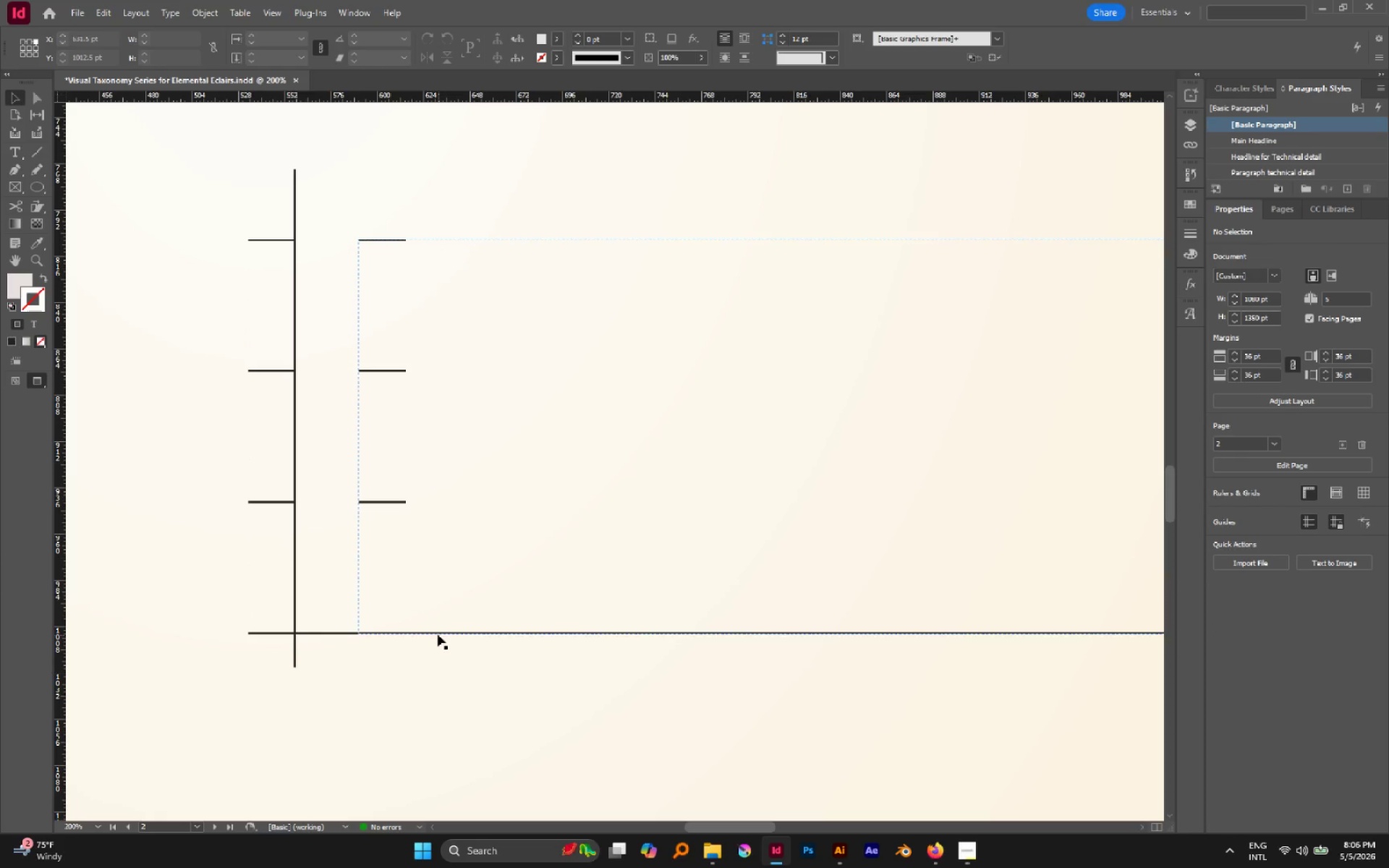 
key(A)
 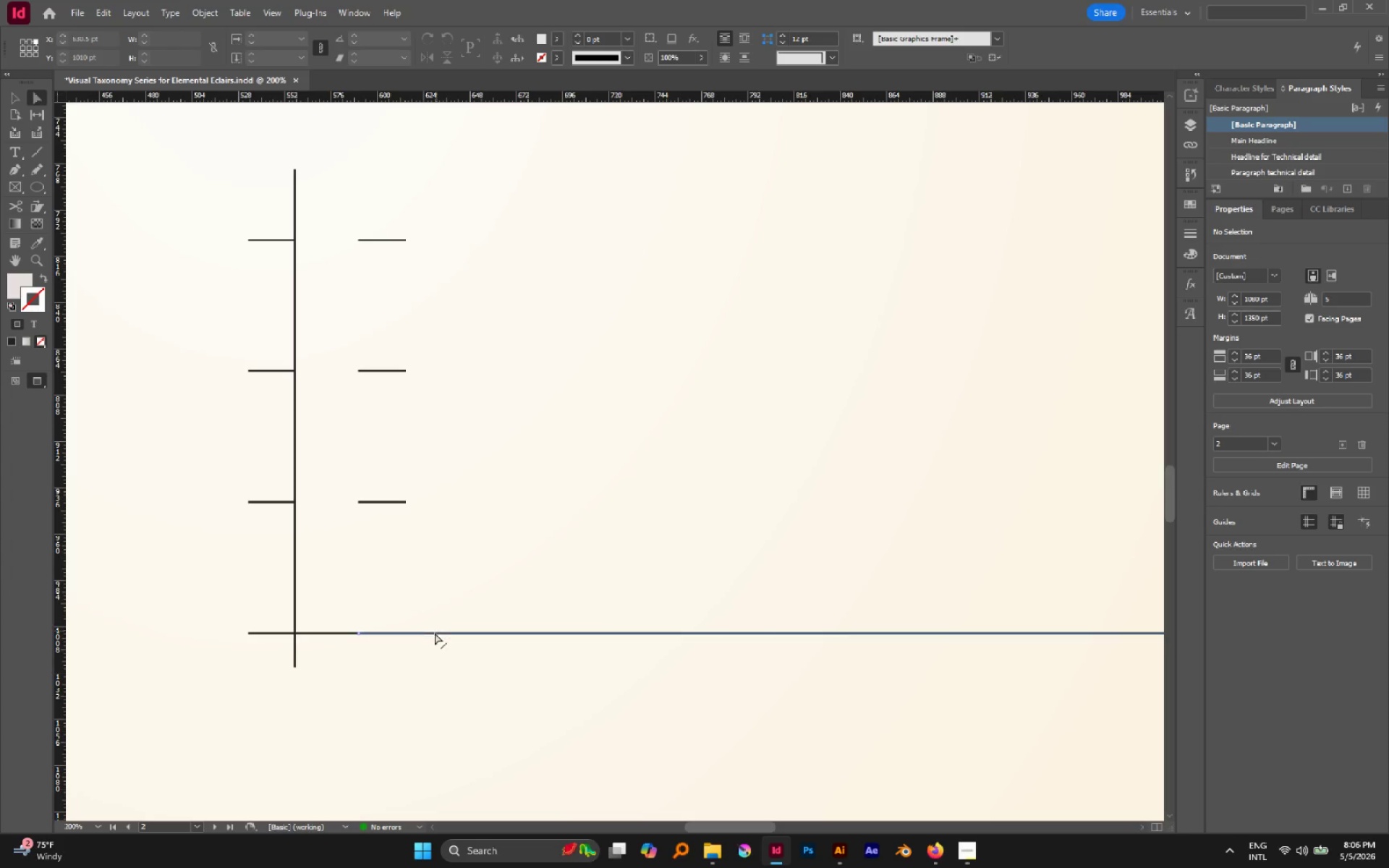 
left_click([435, 633])
 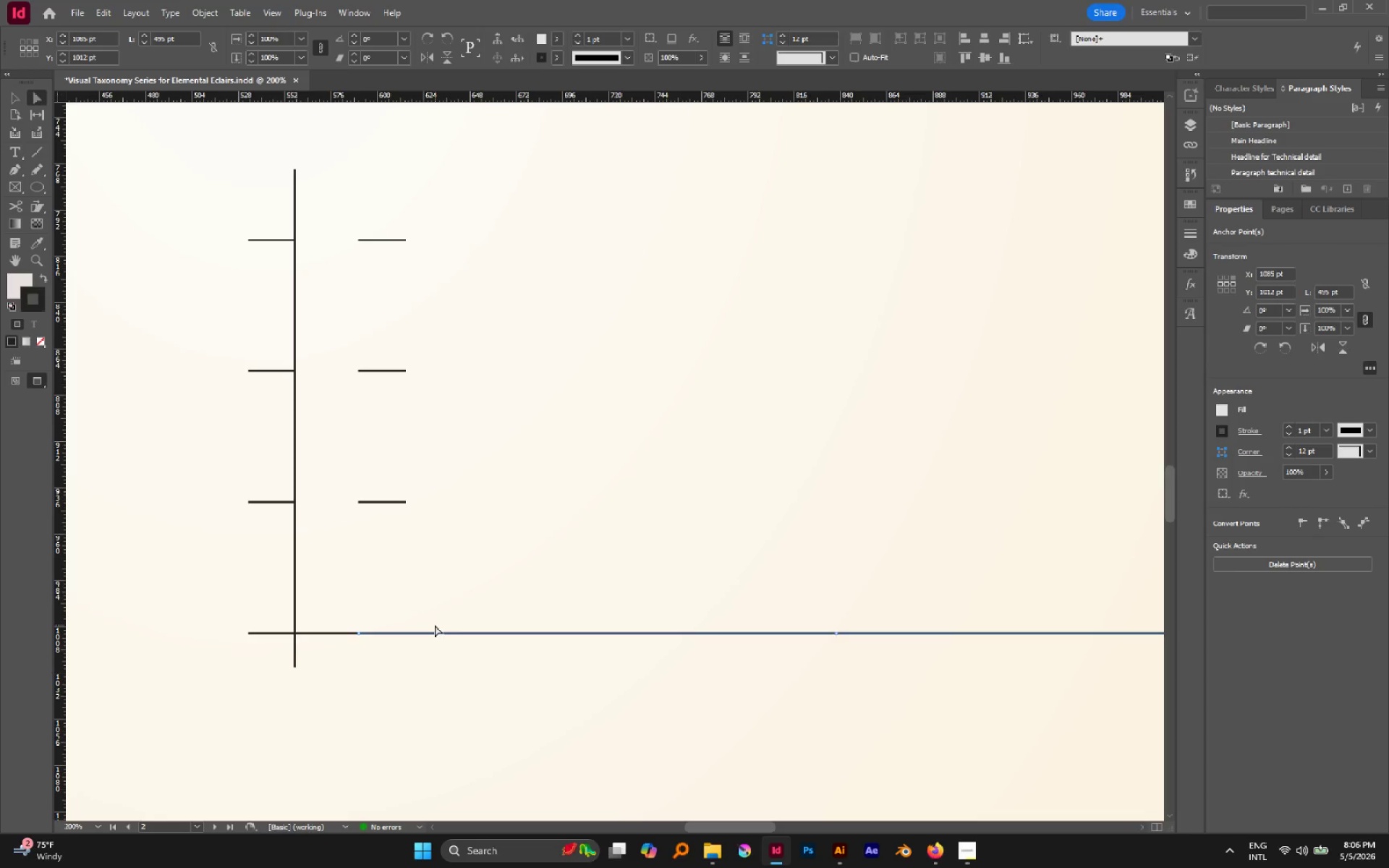 
key(Delete)
 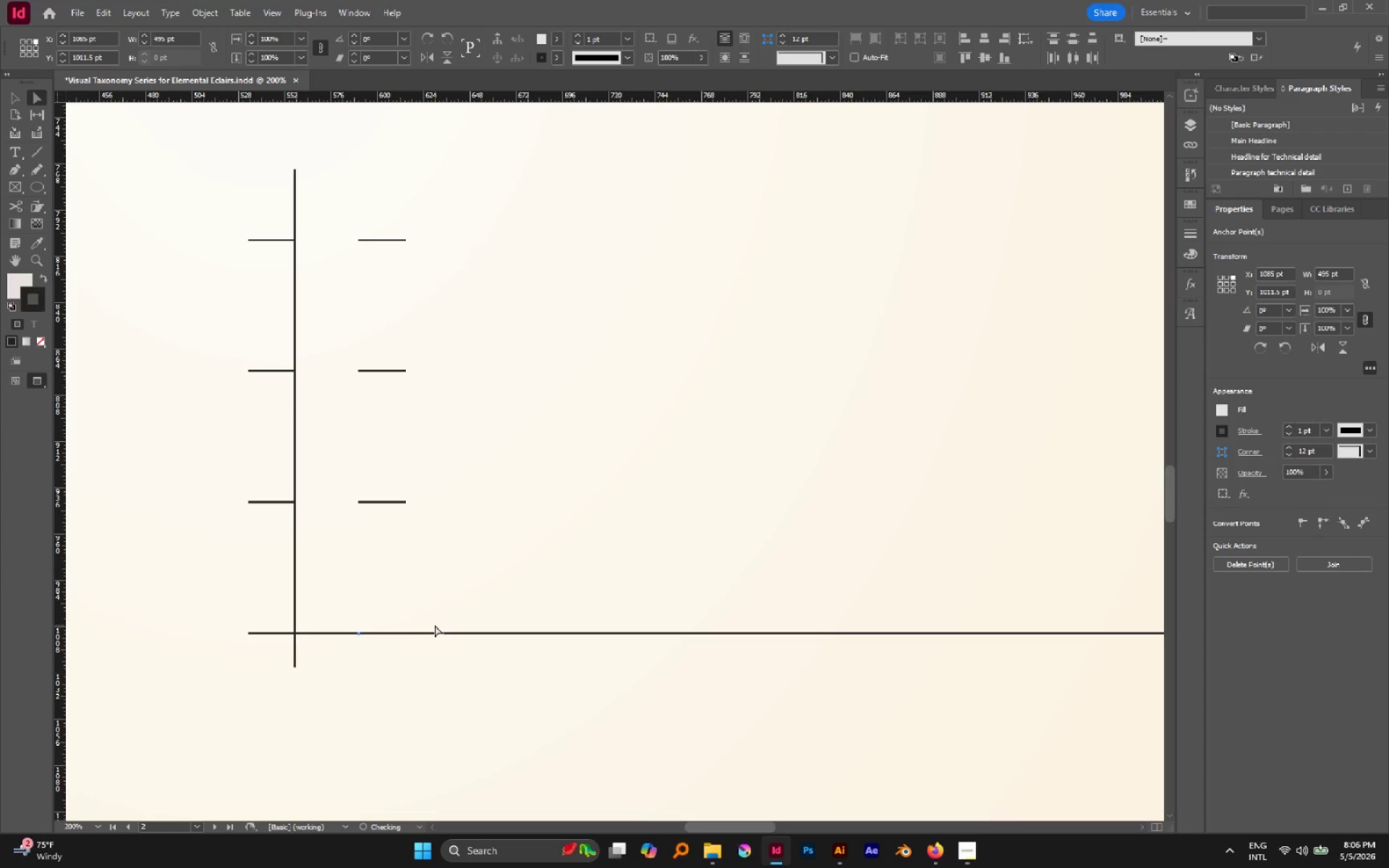 
key(Delete)
 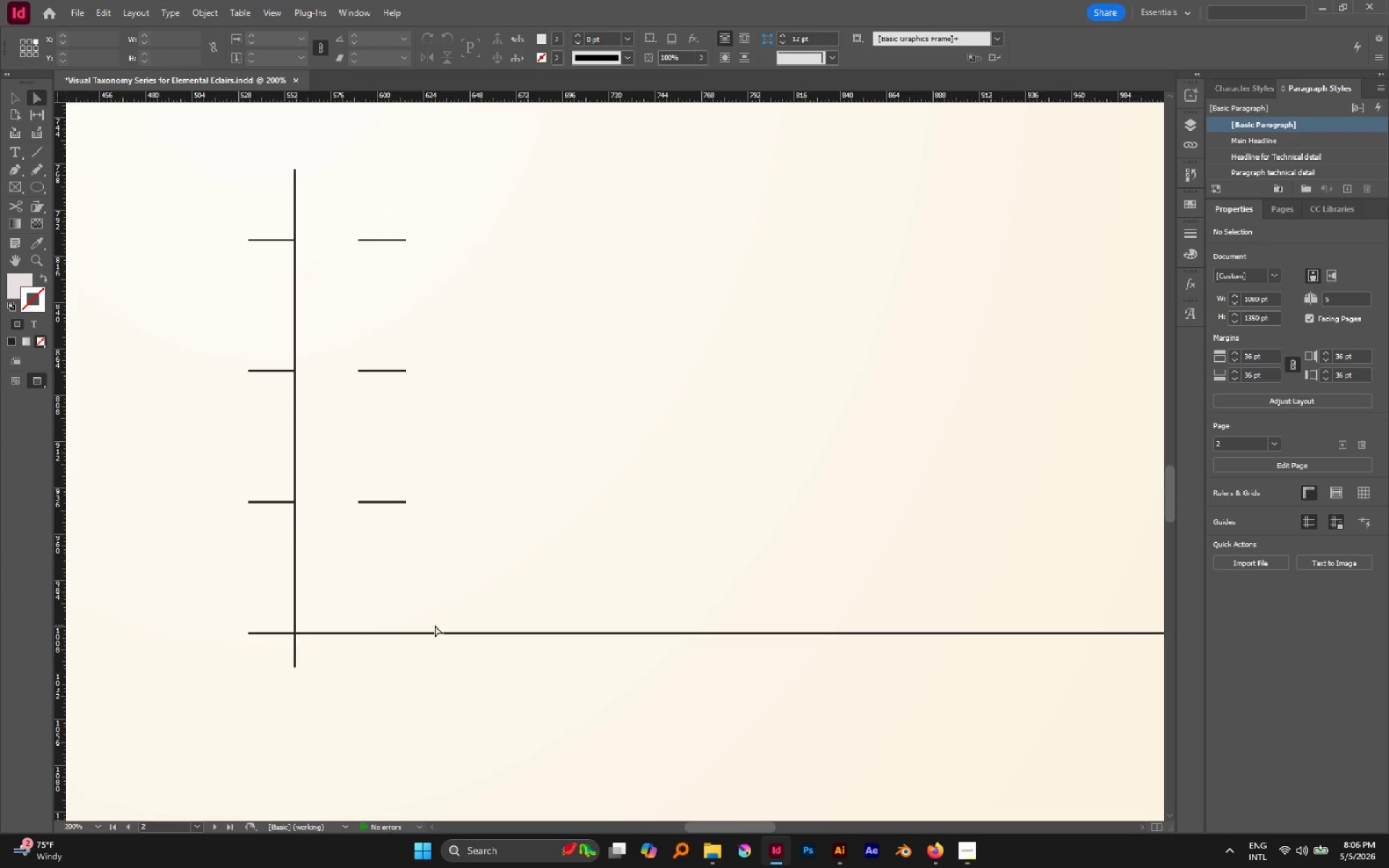 
key(V)
 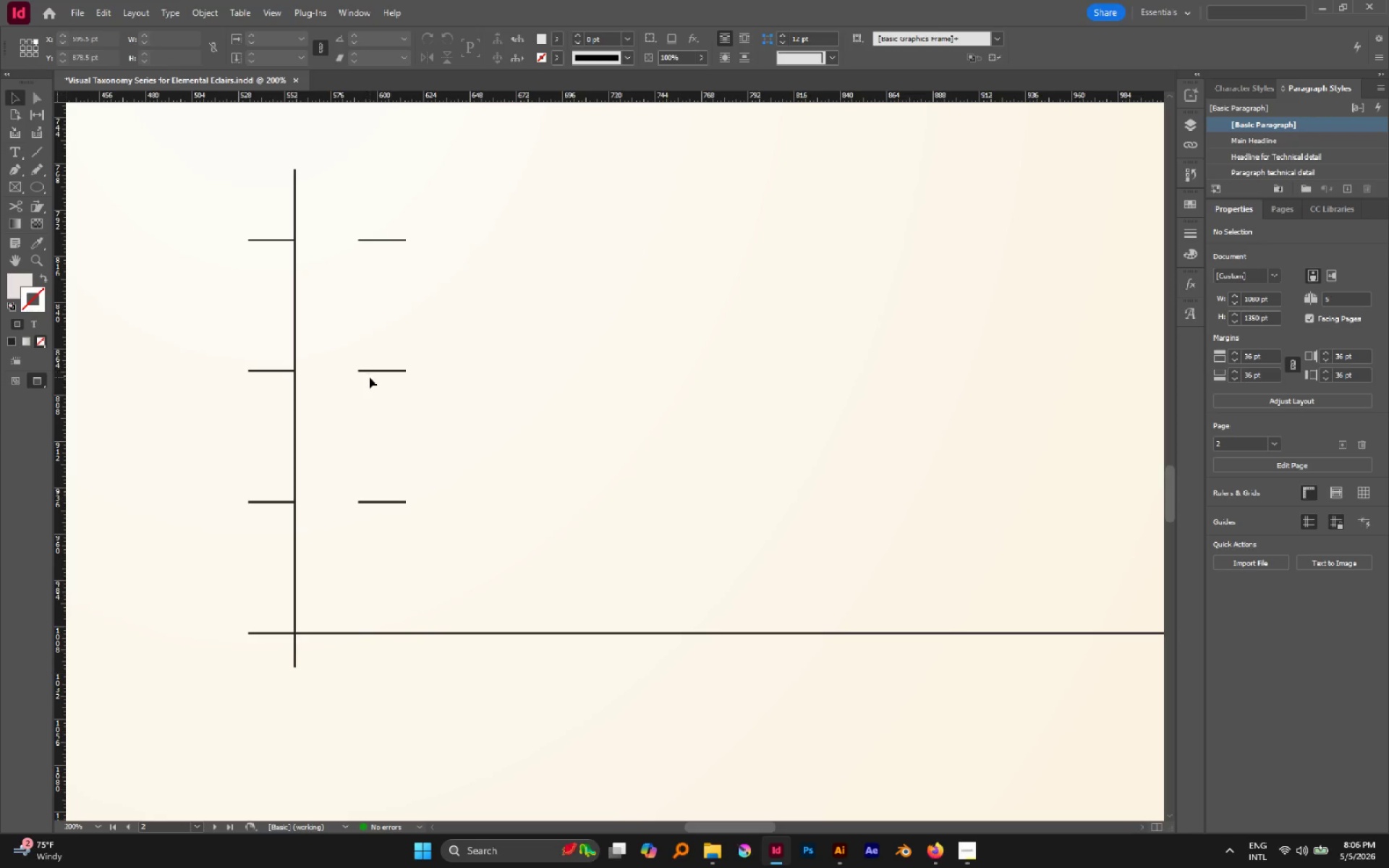 
left_click([369, 369])
 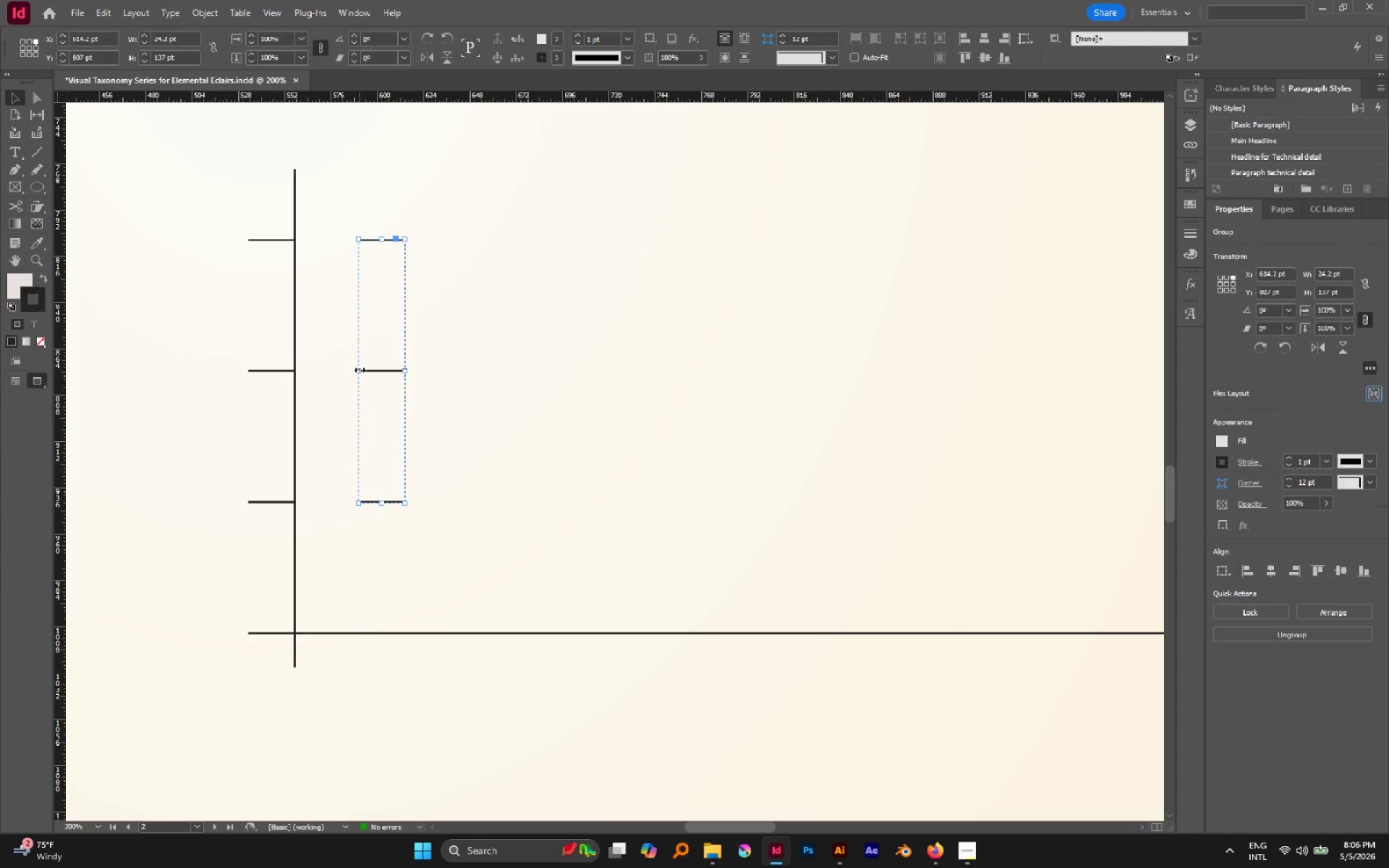 
left_click_drag(start_coordinate=[360, 370], to_coordinate=[295, 367])
 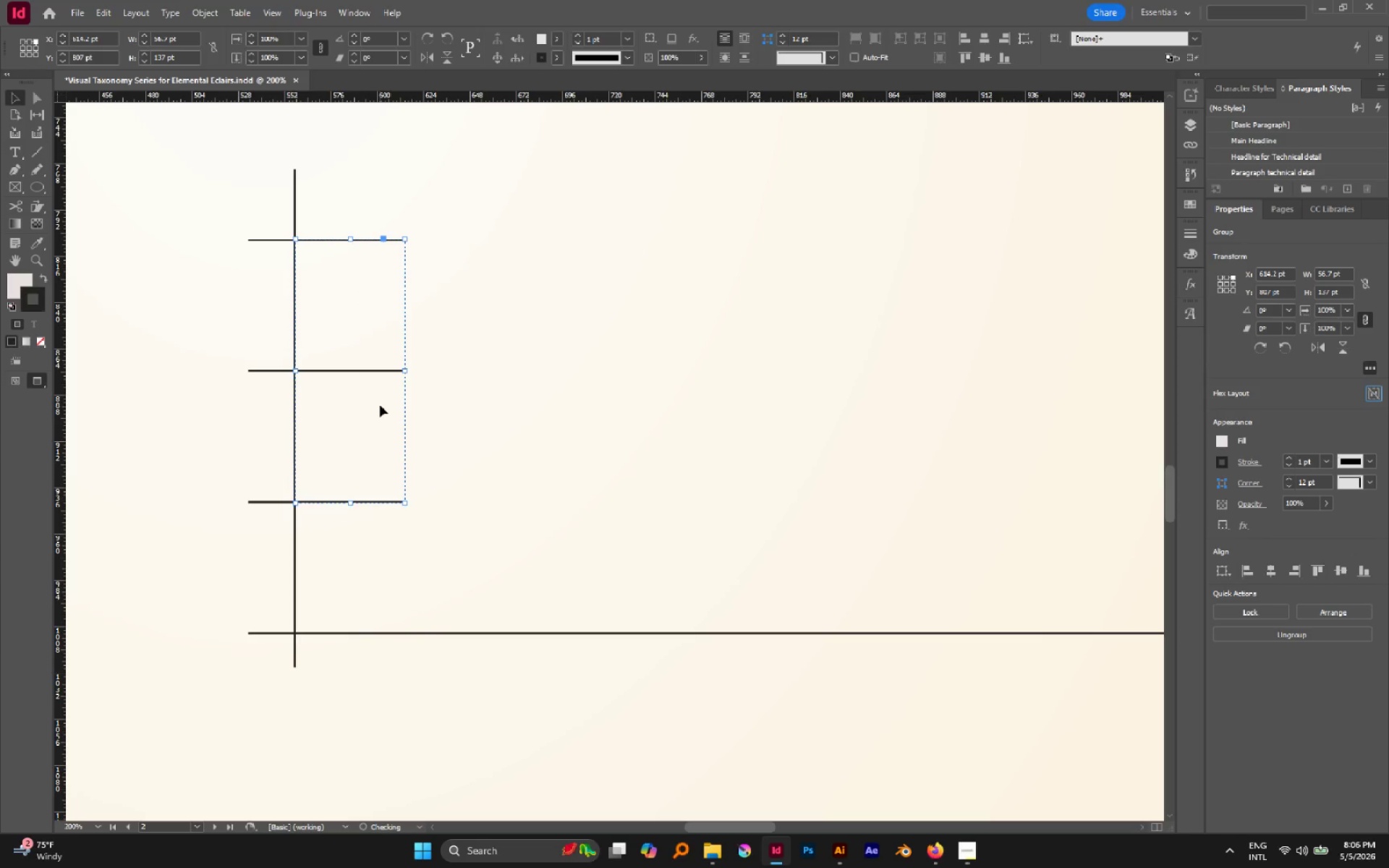 
hold_key(key=AltLeft, duration=0.62)
scroll: coordinate [378, 407], scroll_direction: down, amount: 2.0
 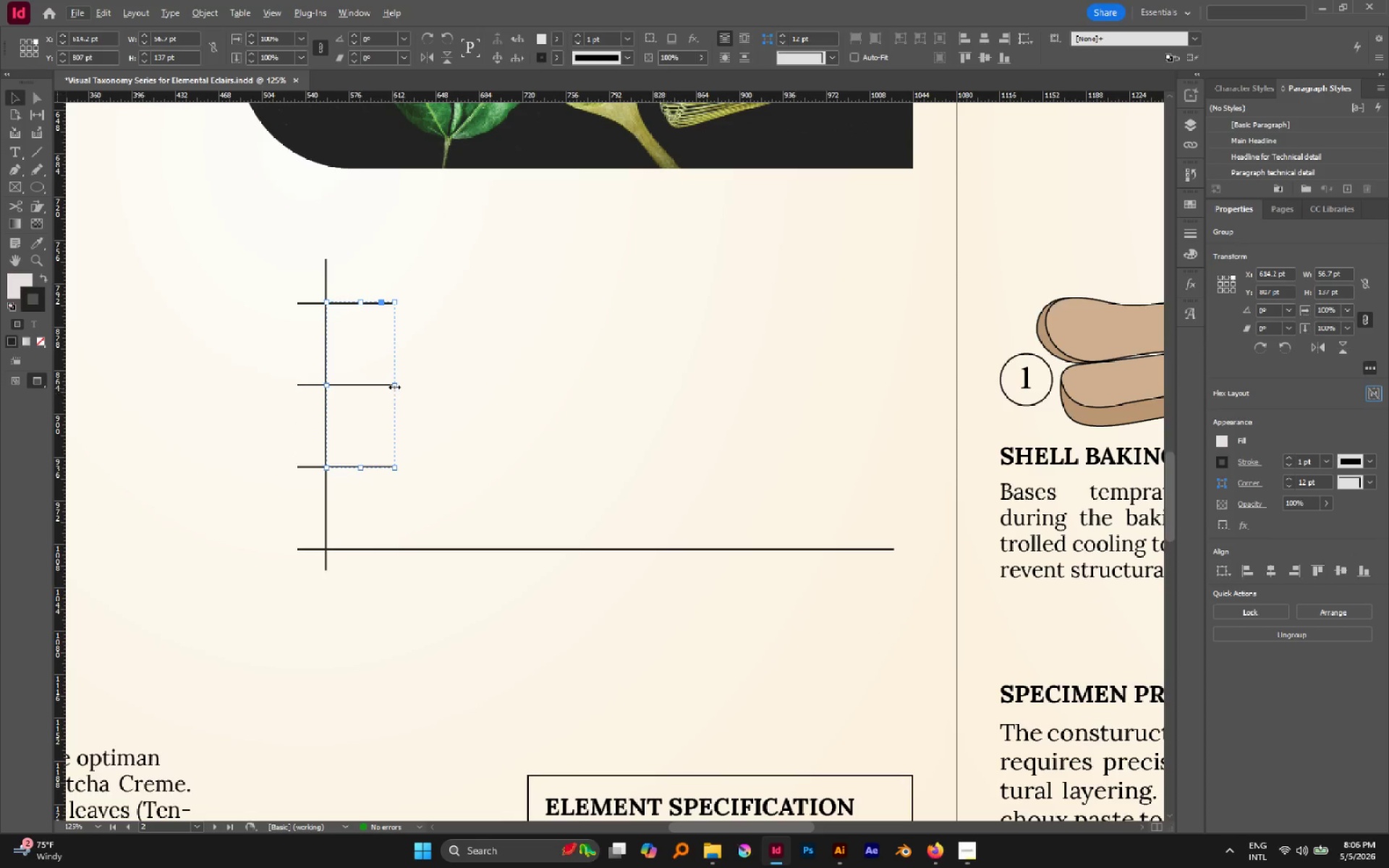 
left_click_drag(start_coordinate=[394, 386], to_coordinate=[895, 548])
 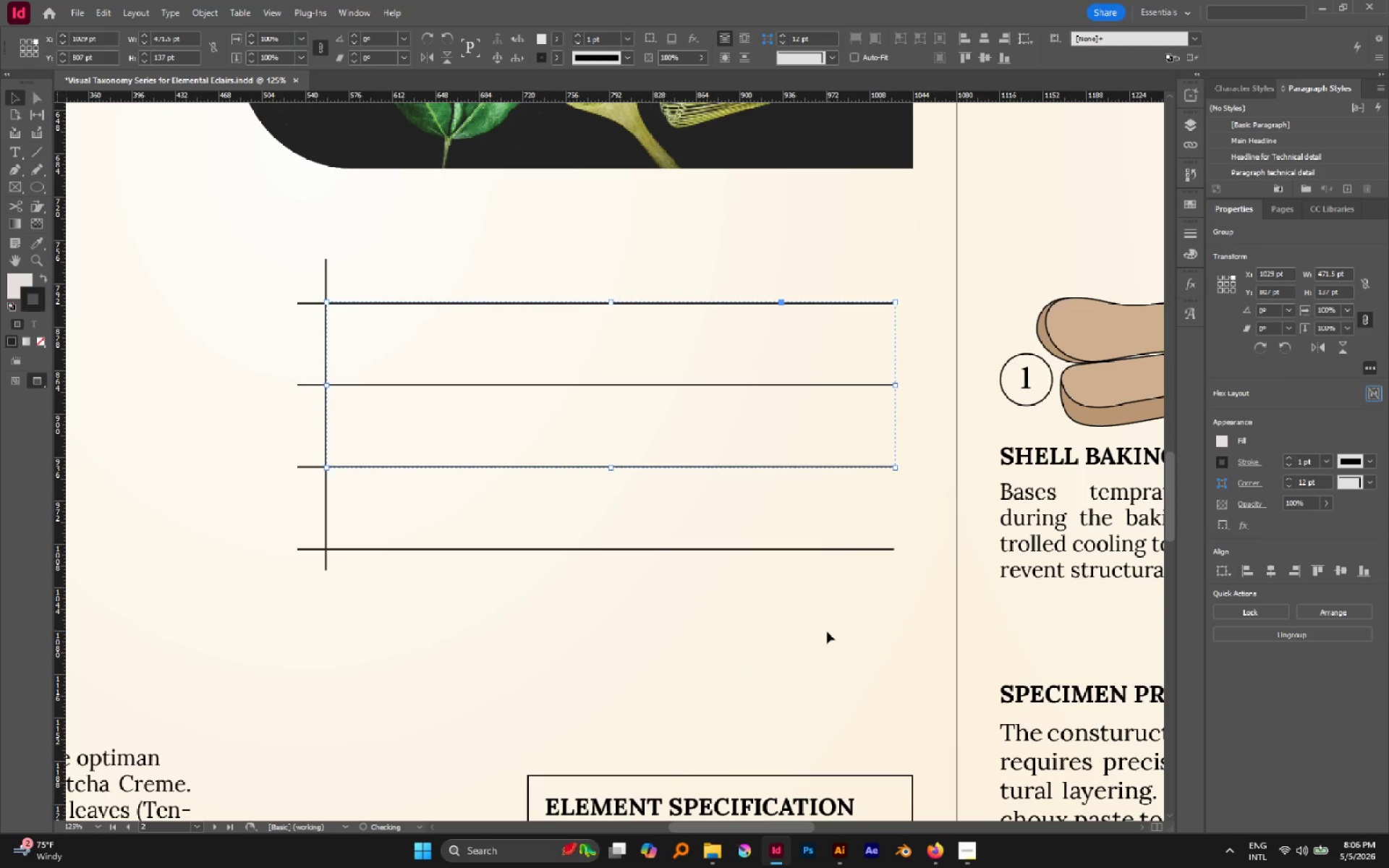 
left_click([827, 632])
 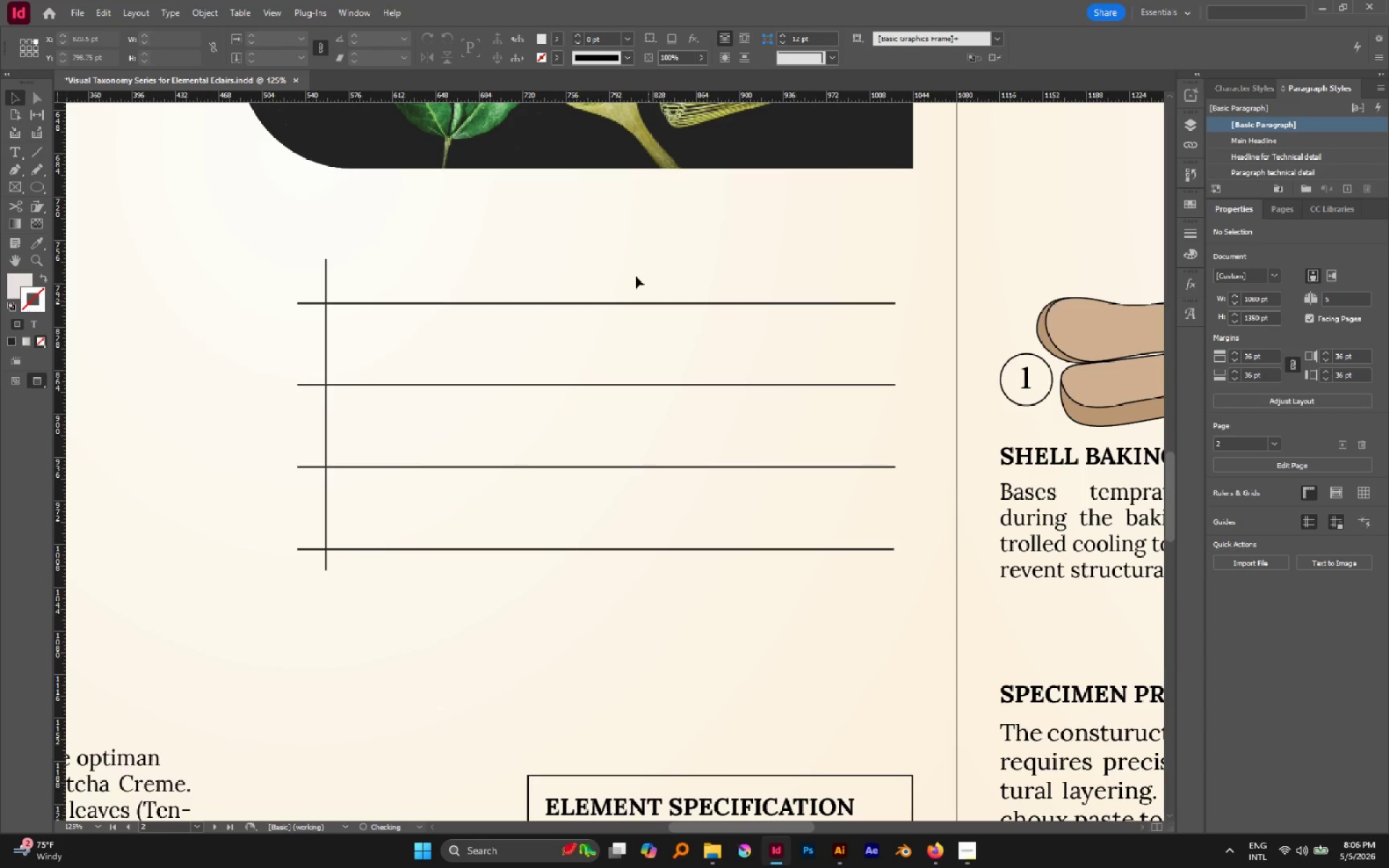 
left_click_drag(start_coordinate=[629, 262], to_coordinate=[679, 363])
 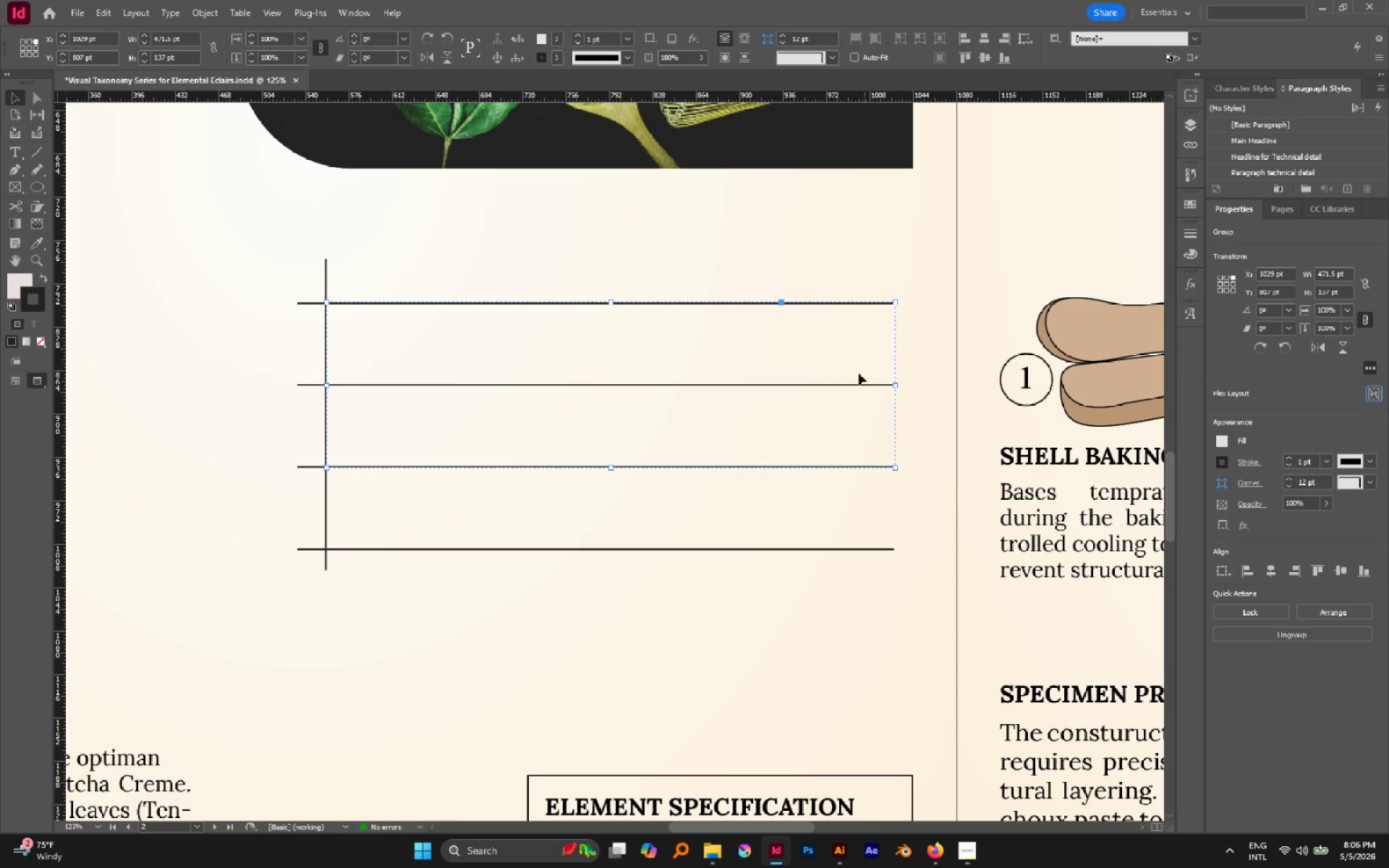 
left_click([729, 457])
 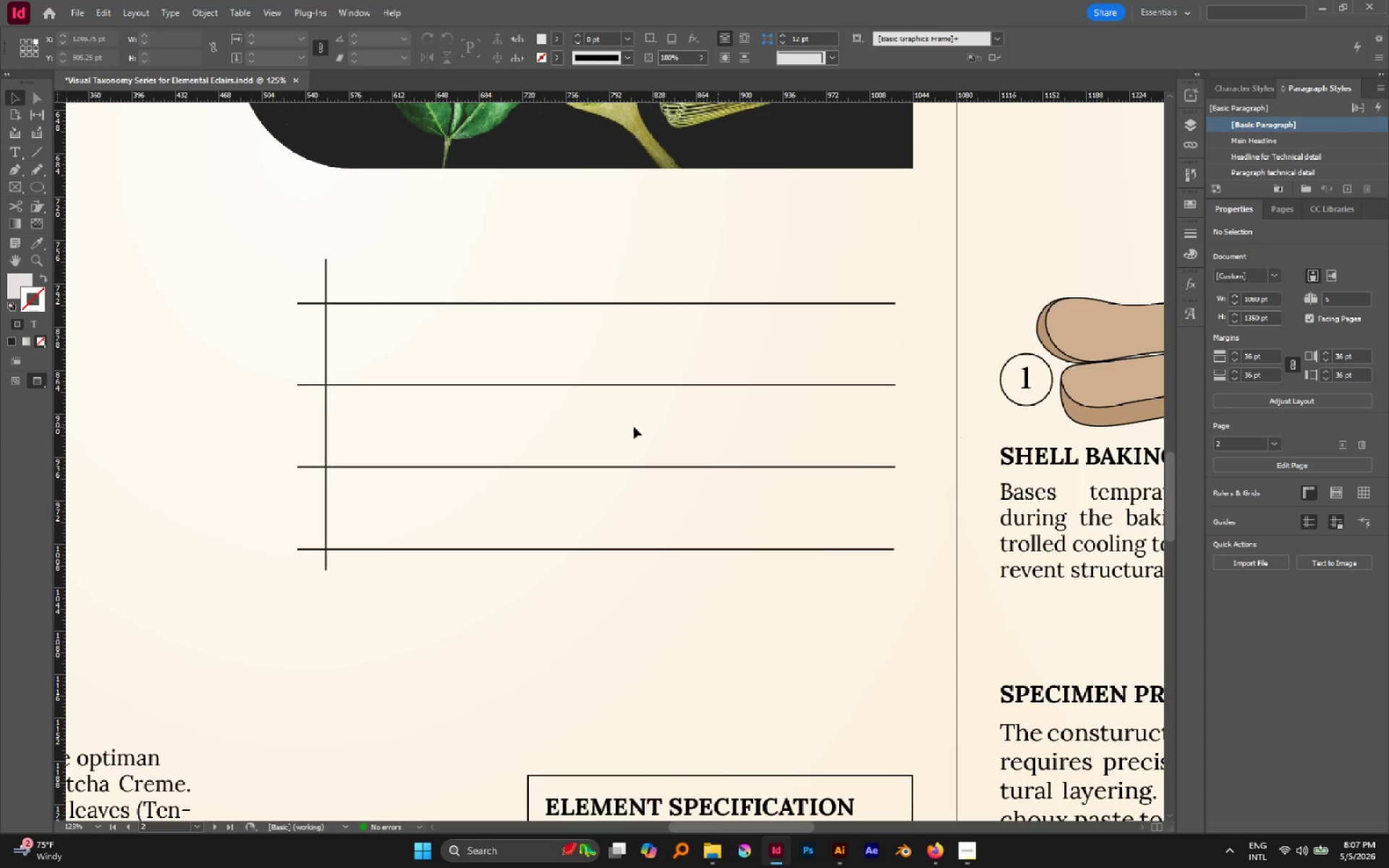 
wait(6.89)
 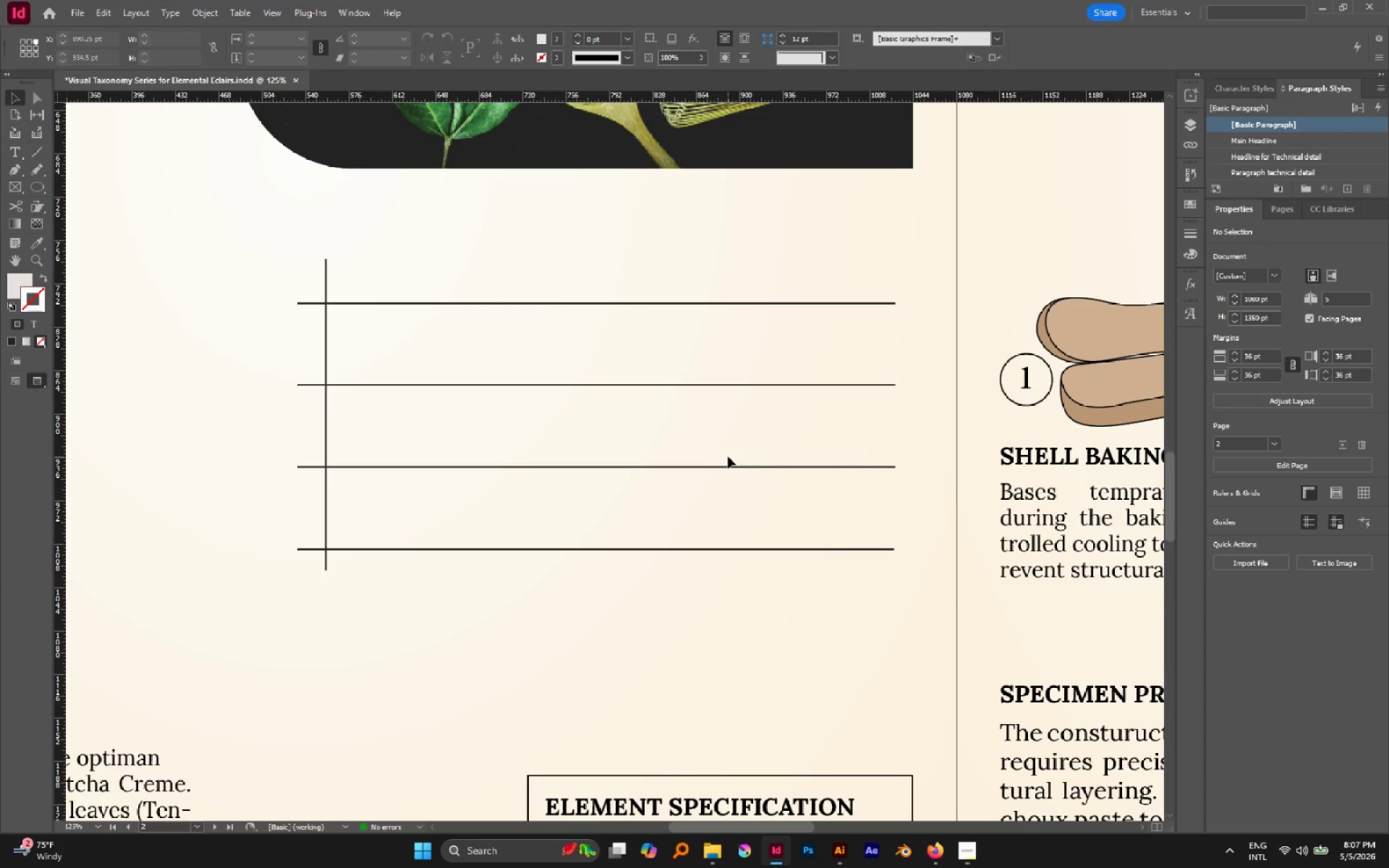 
left_click_drag(start_coordinate=[506, 288], to_coordinate=[542, 349])
 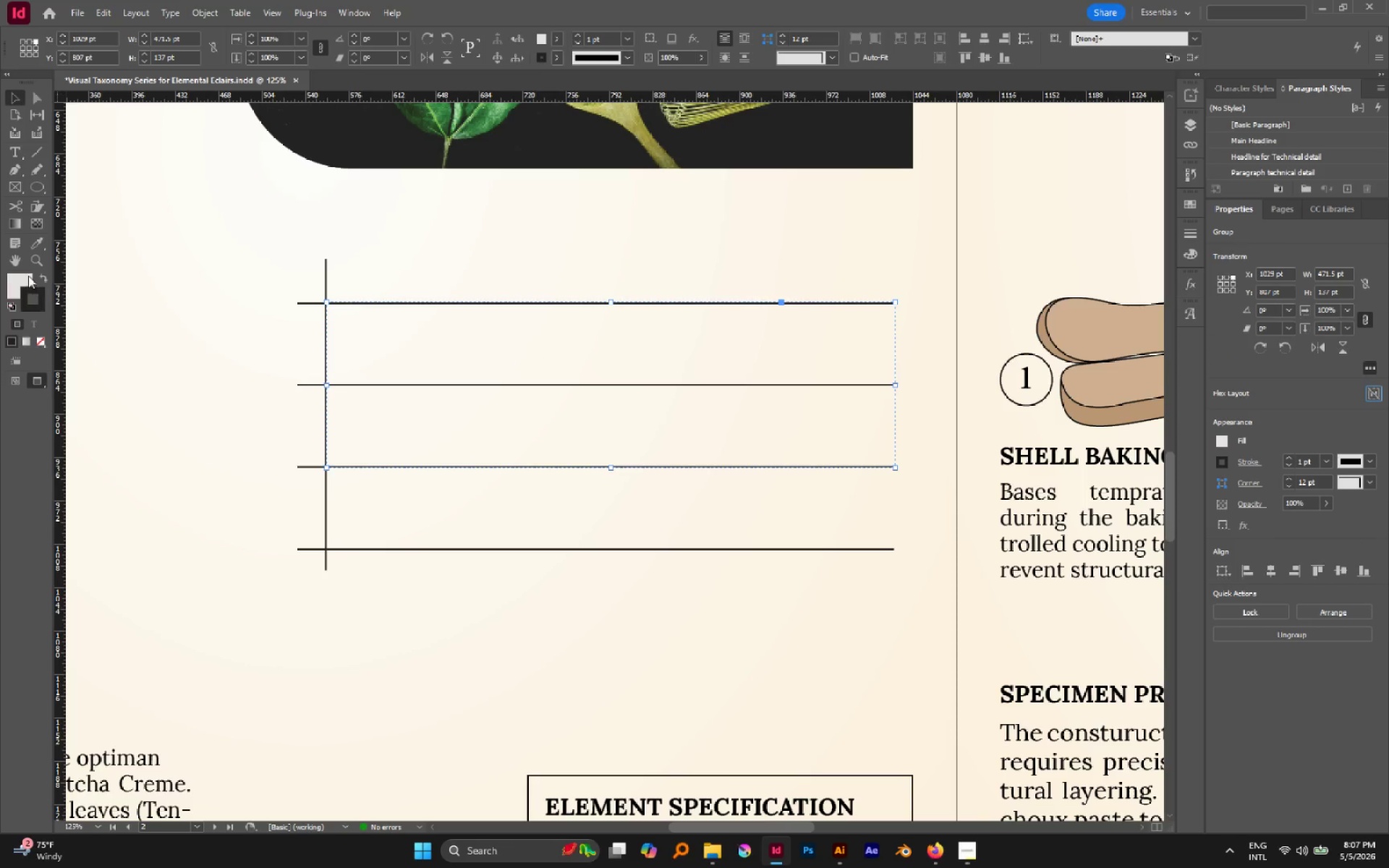 
left_click([26, 276])
 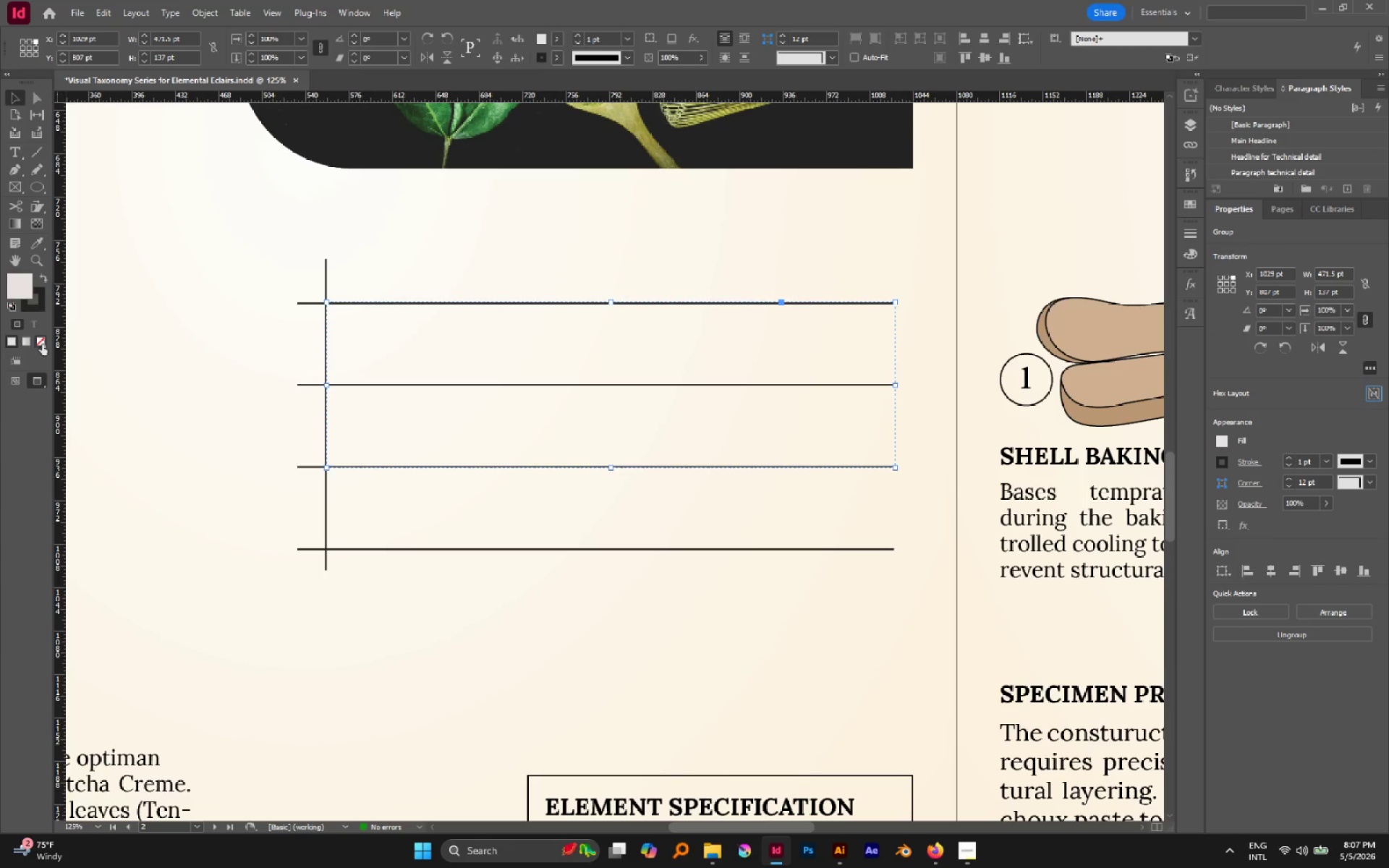 
left_click([42, 344])
 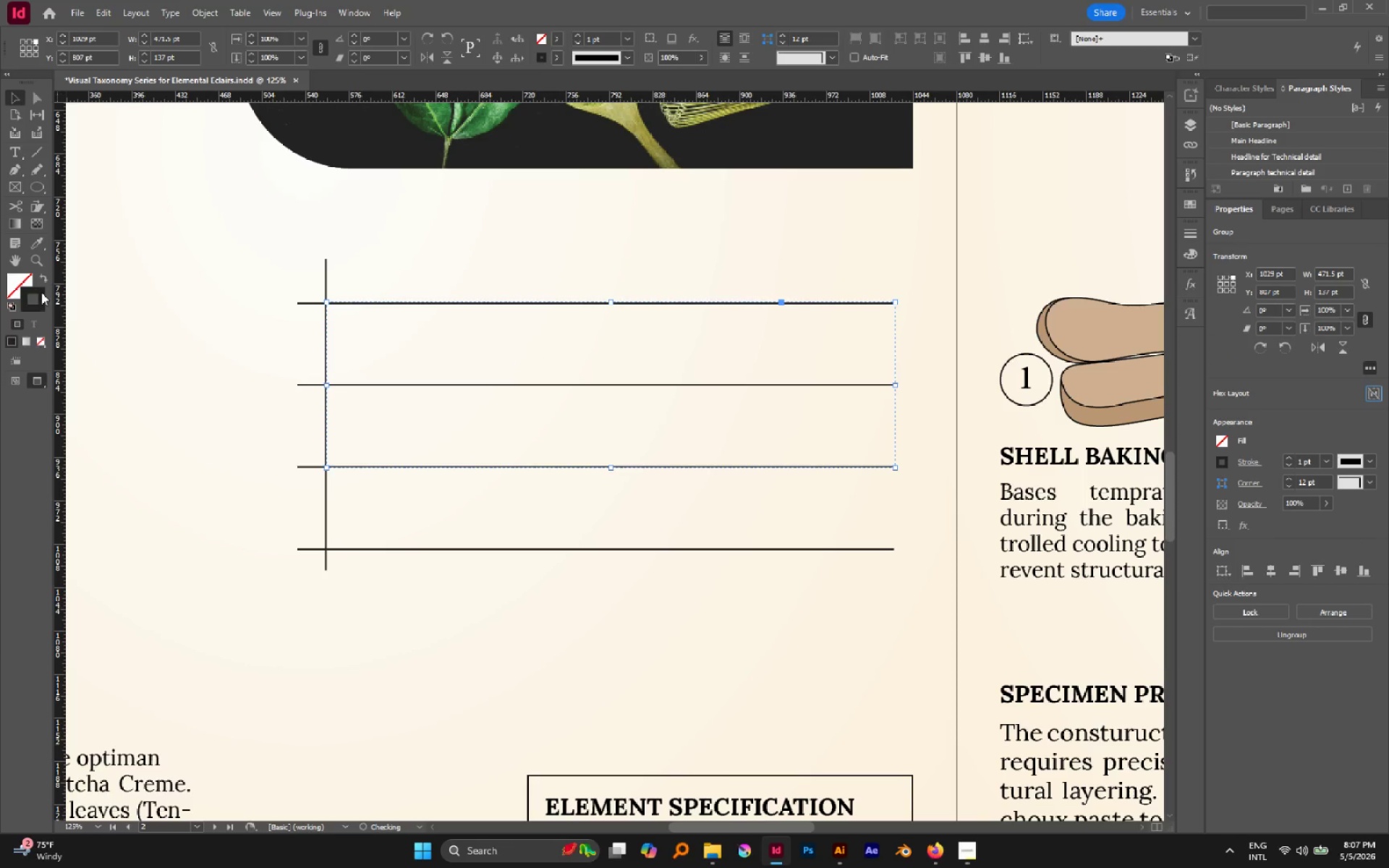 
double_click([41, 292])
 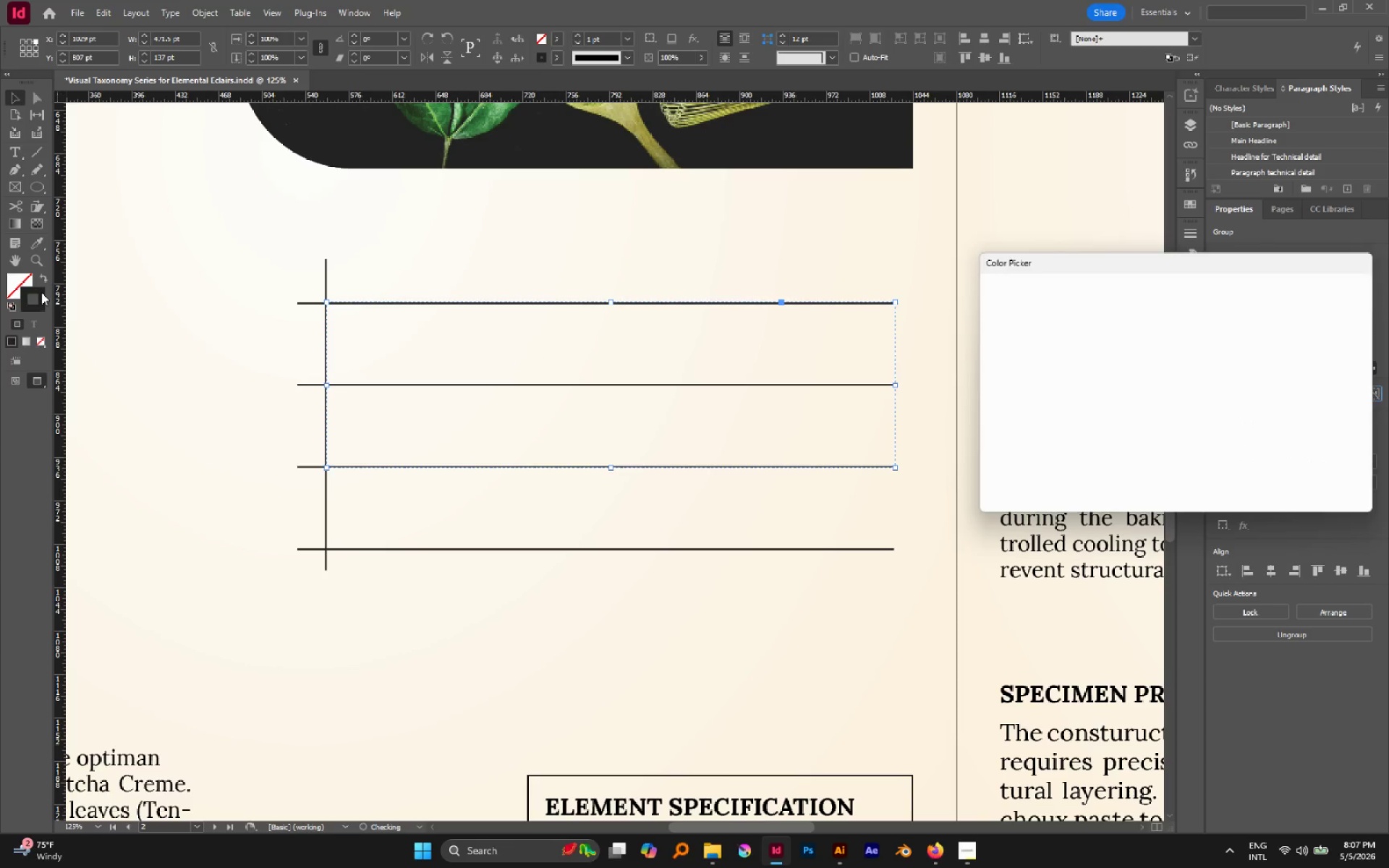 
triple_click([41, 292])
 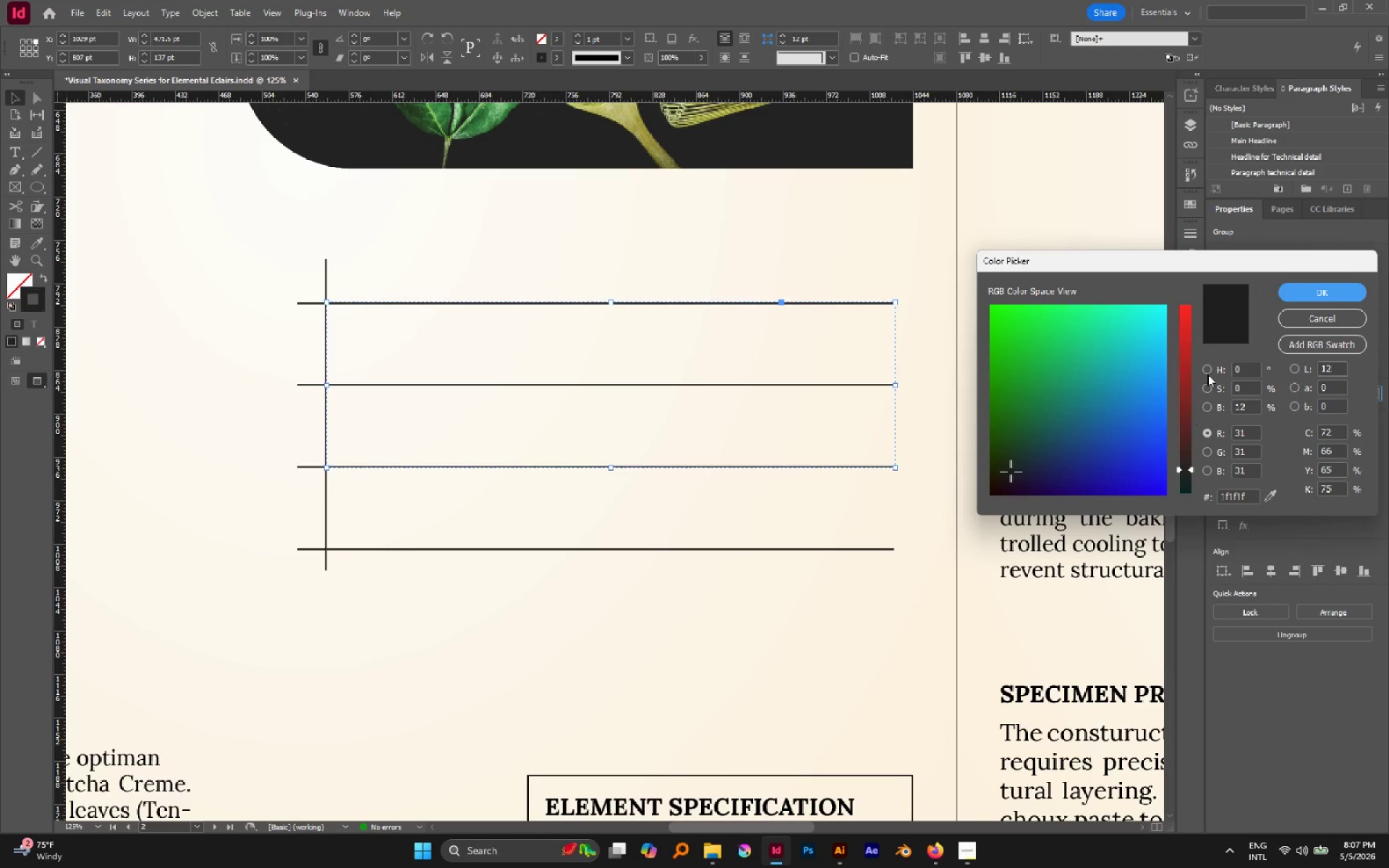 
left_click([1211, 371])
 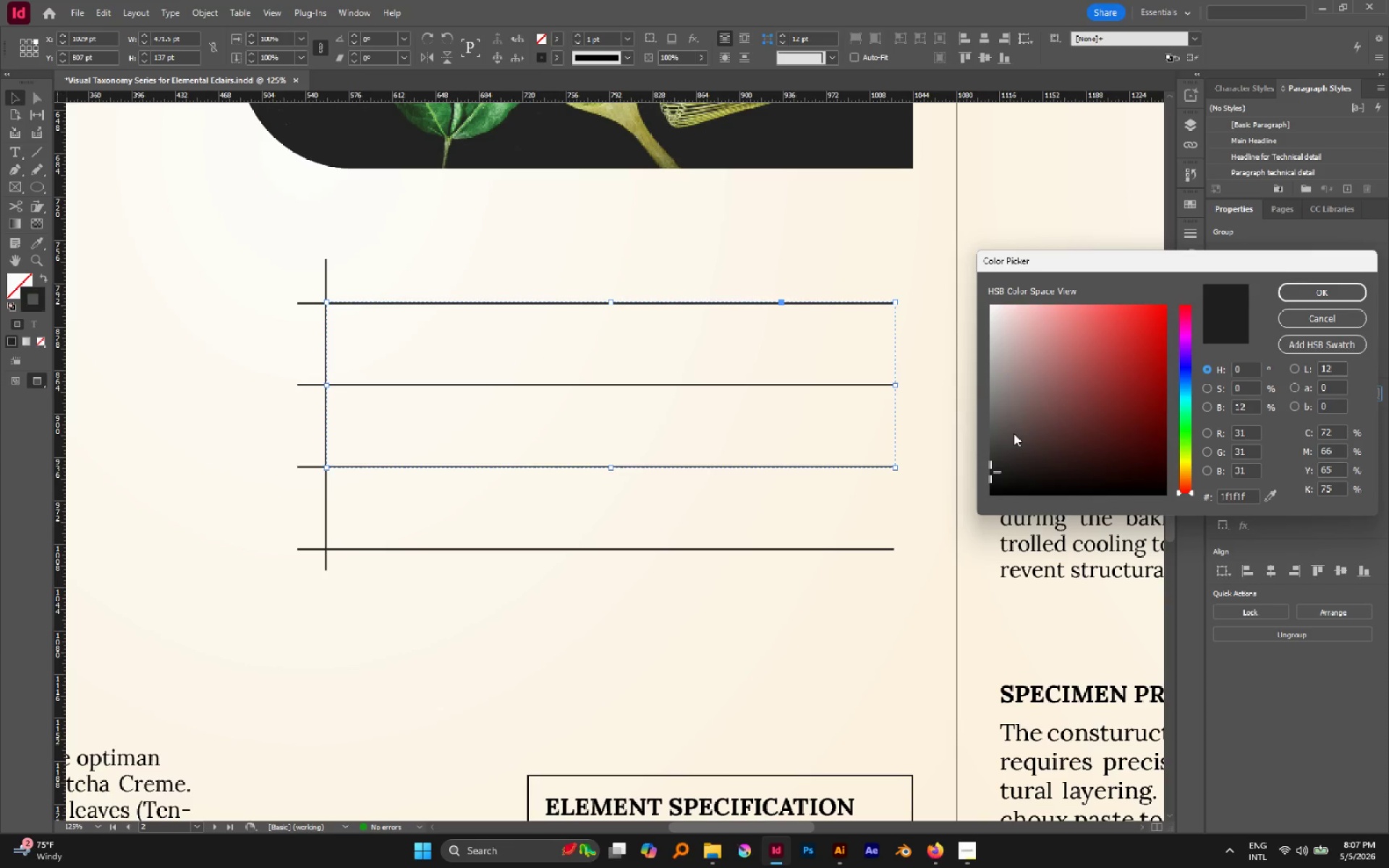 
left_click_drag(start_coordinate=[1008, 433], to_coordinate=[977, 437])
 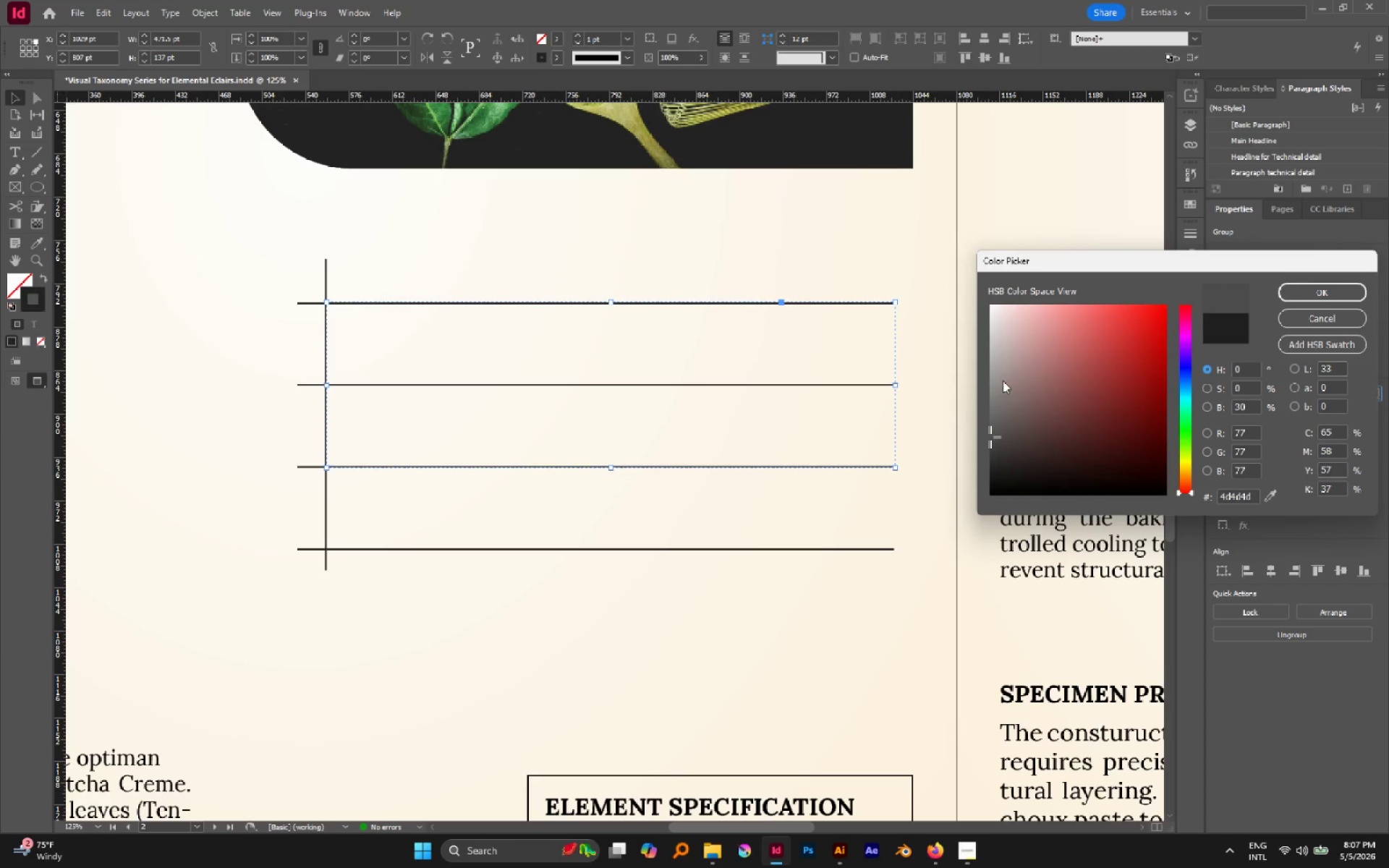 
left_click_drag(start_coordinate=[996, 382], to_coordinate=[940, 386])
 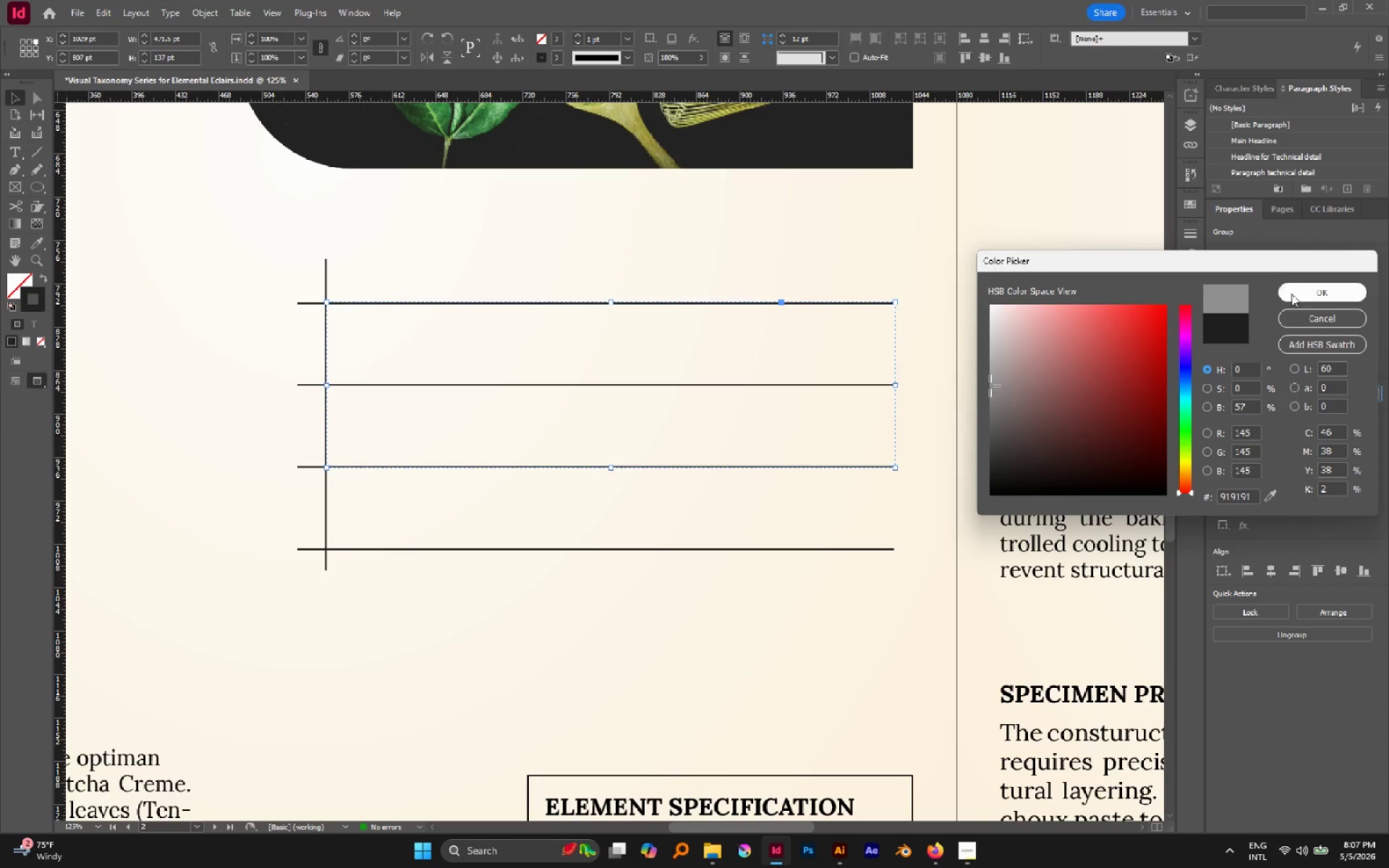 
left_click([1291, 293])
 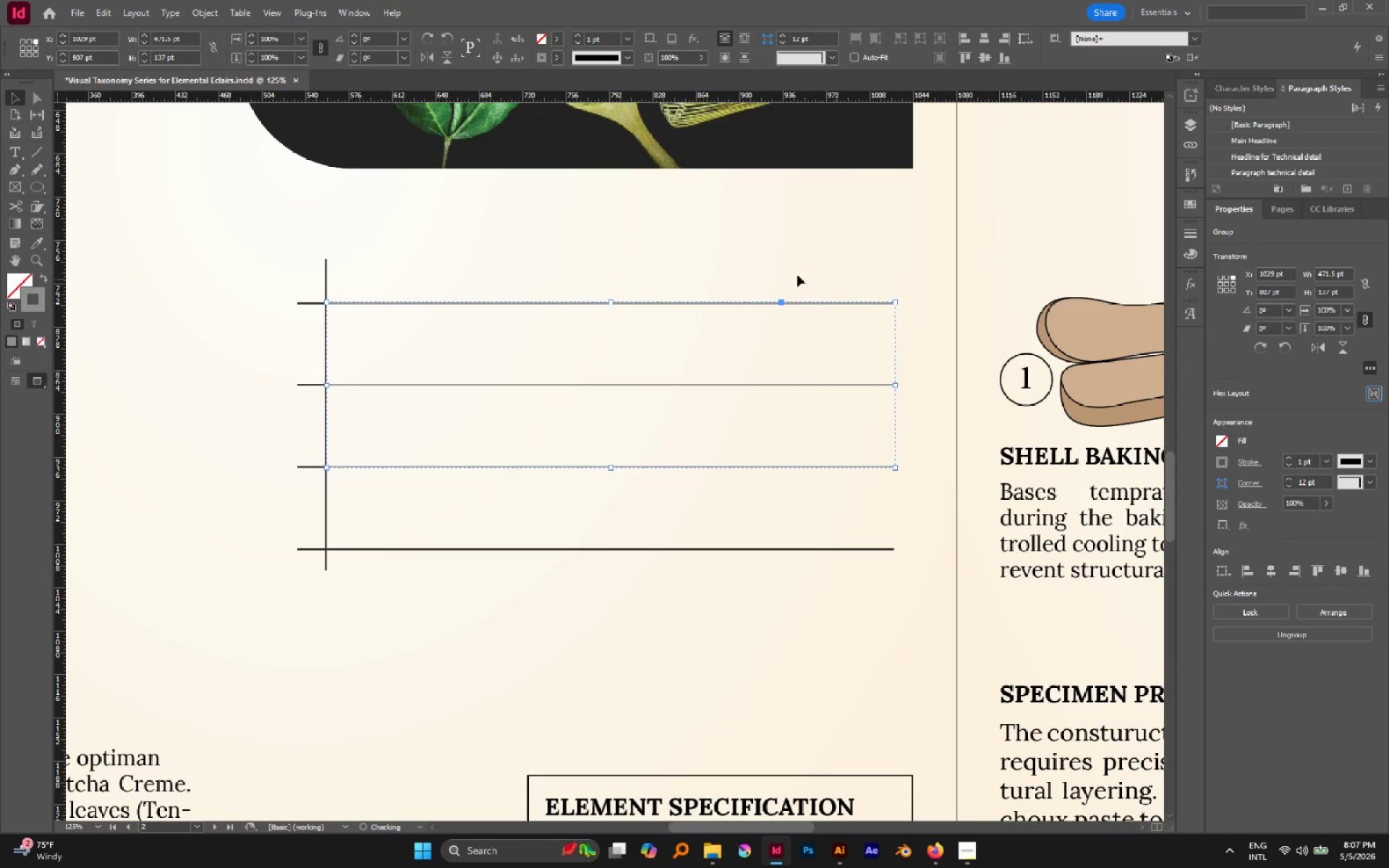 
left_click([761, 266])
 